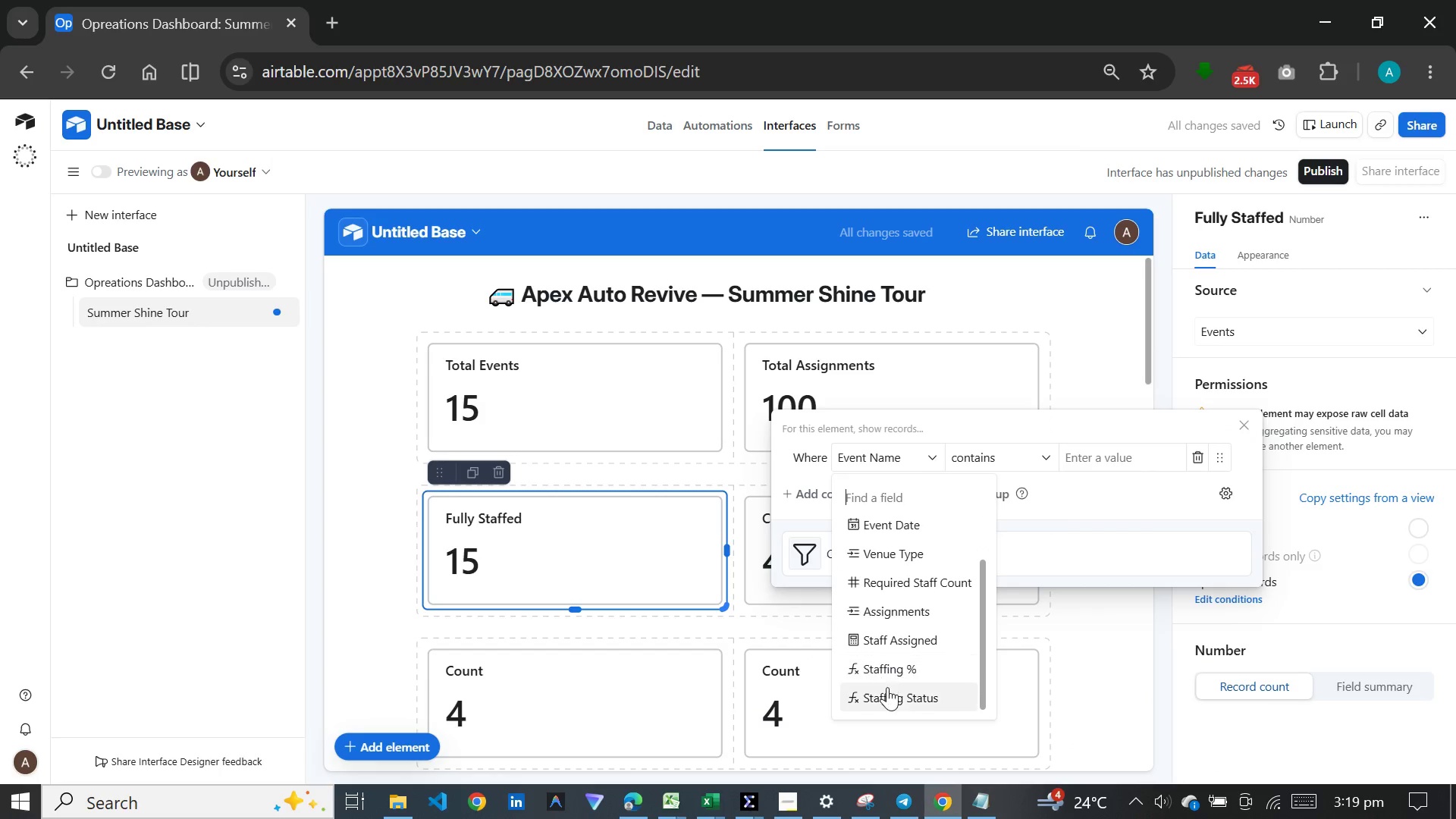 
left_click([887, 689])
 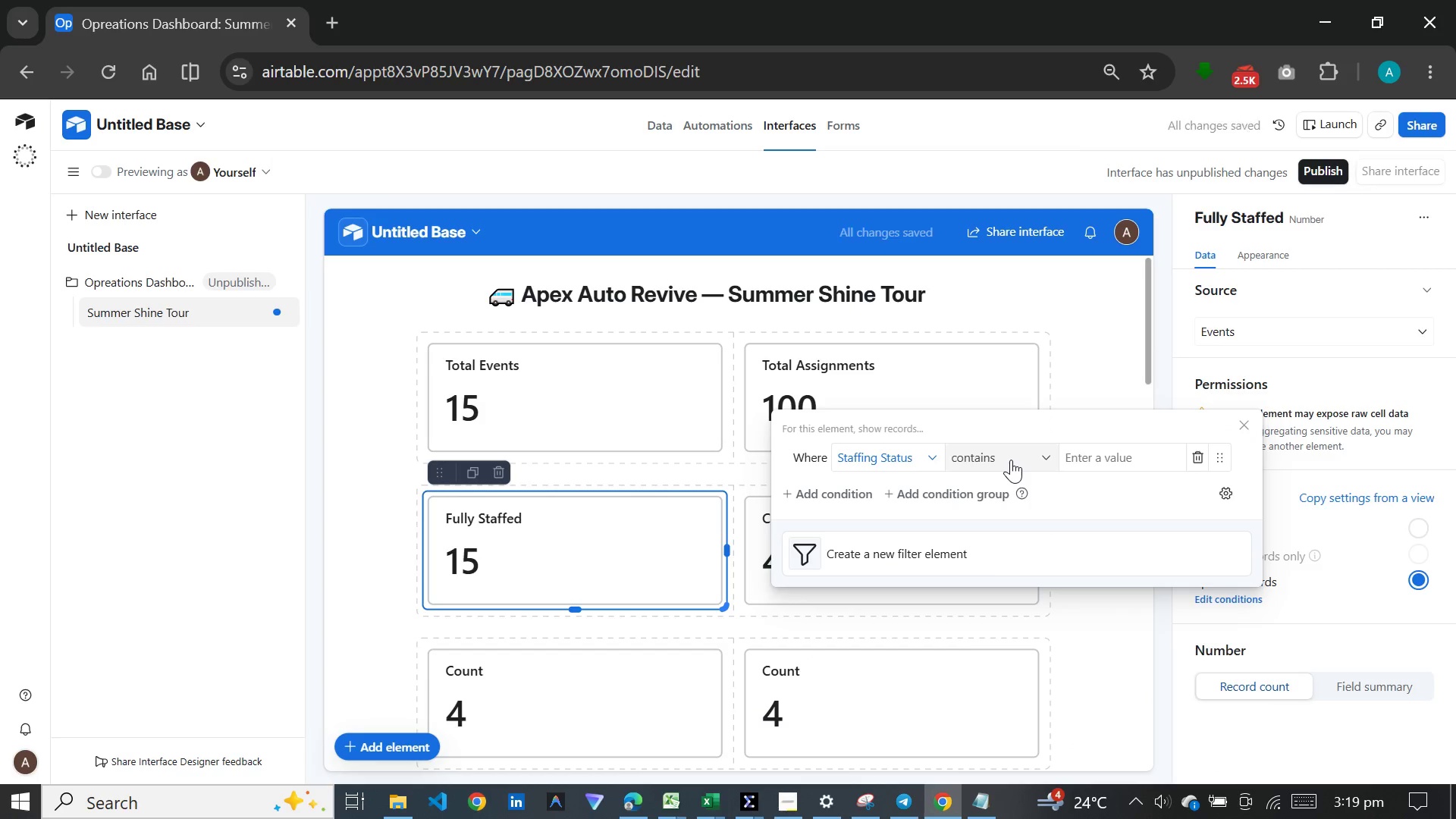 
left_click([1011, 460])
 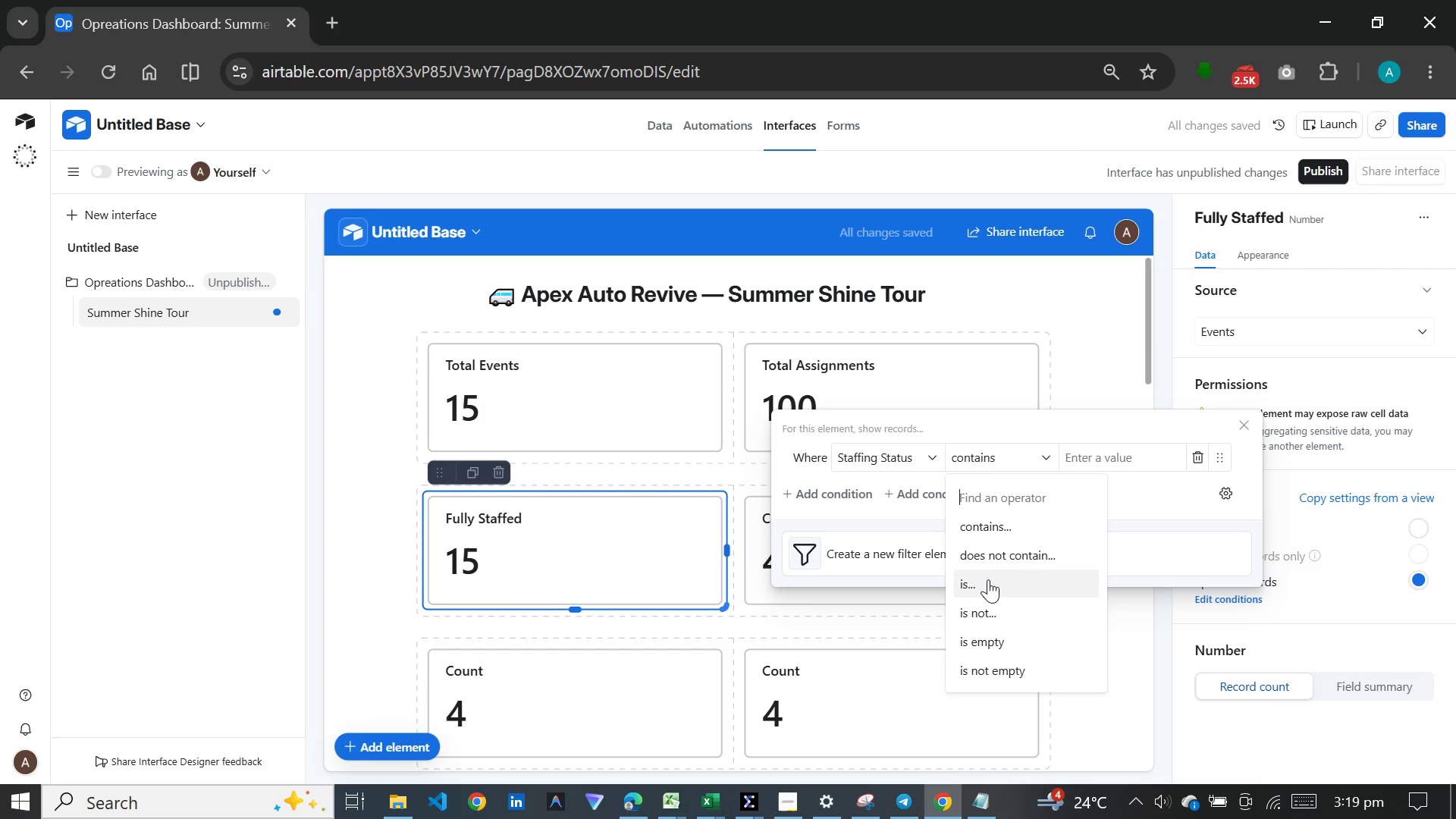 
left_click([988, 579])
 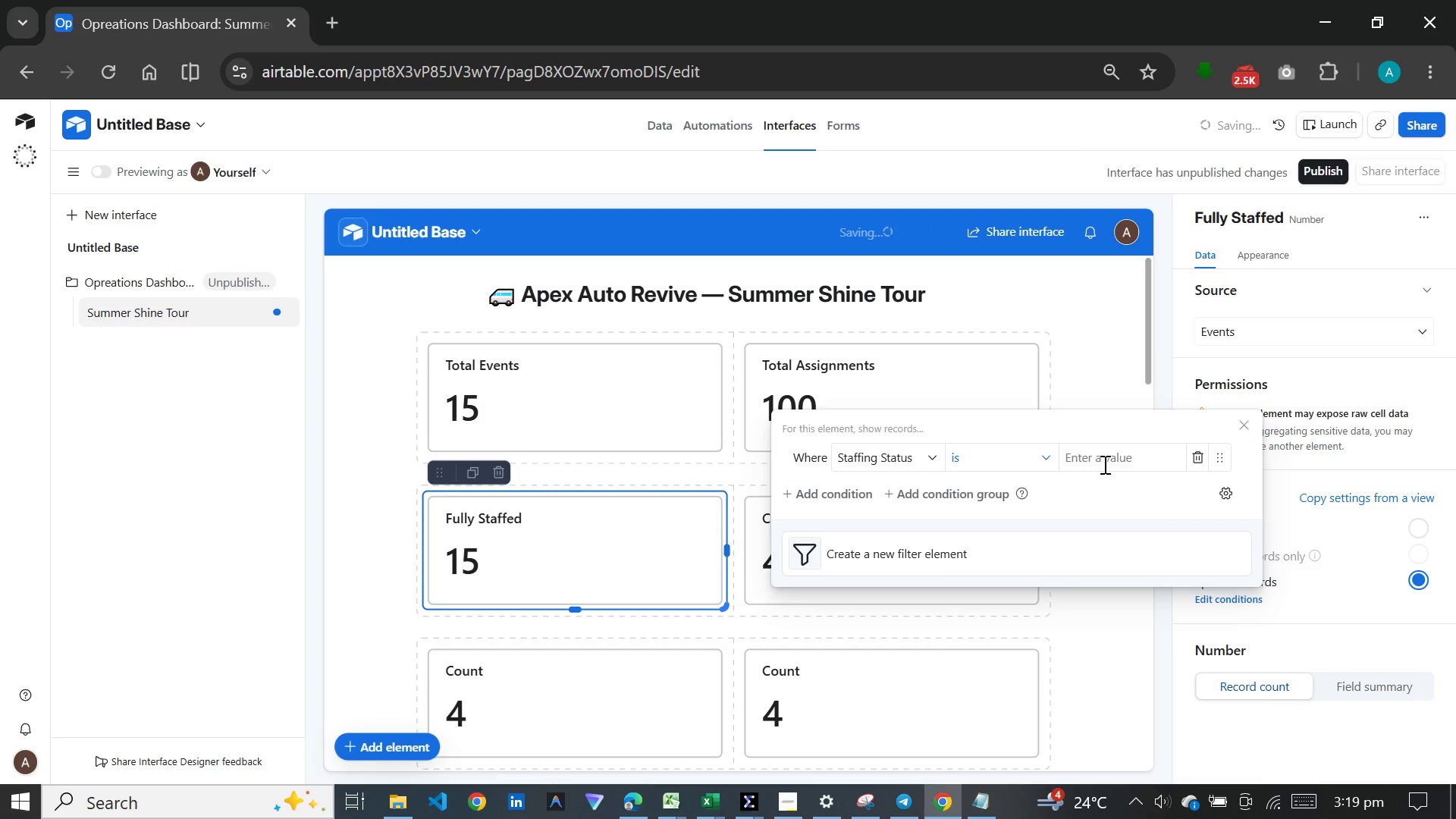 
left_click([1103, 464])
 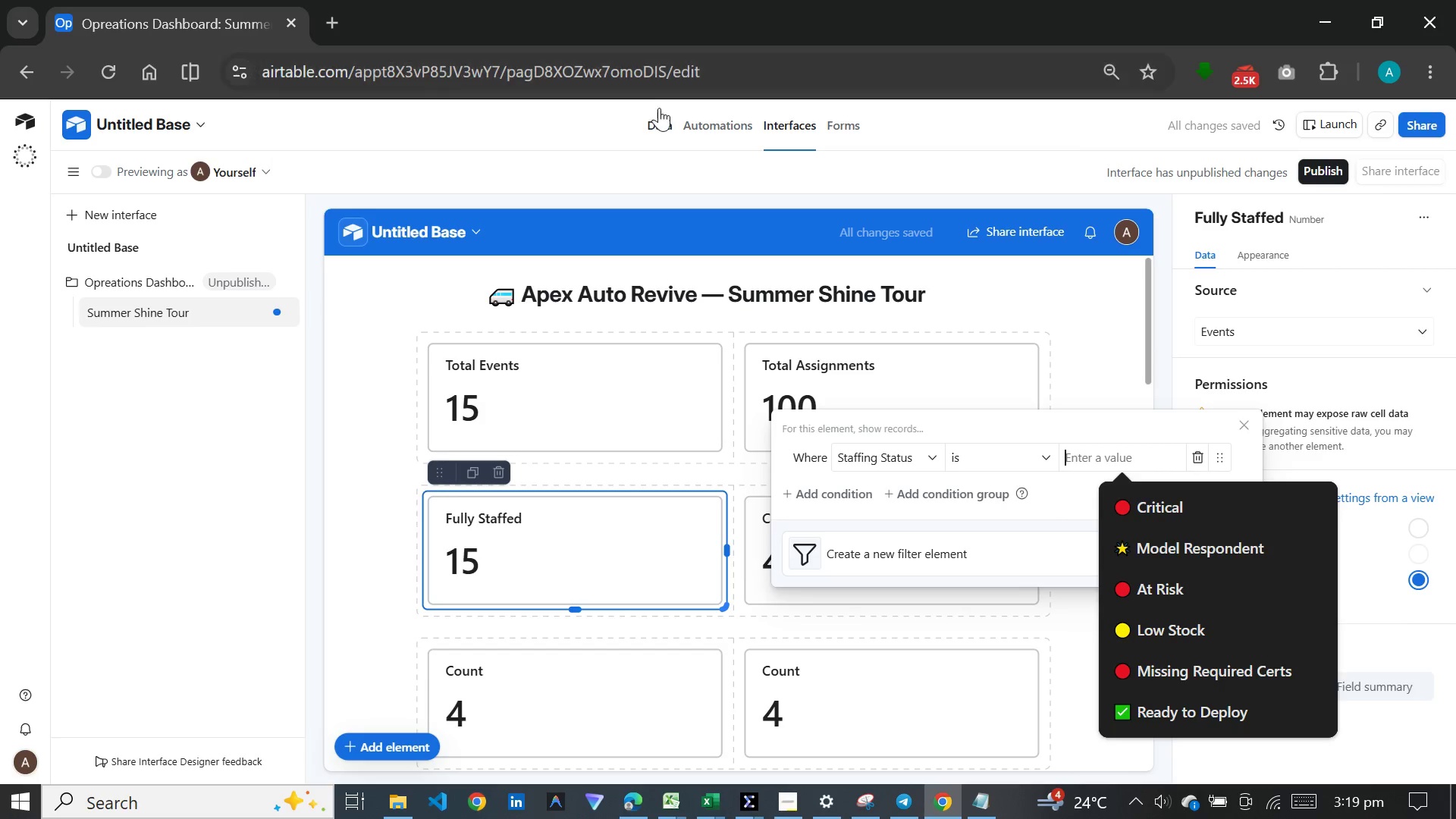 
left_click([659, 115])
 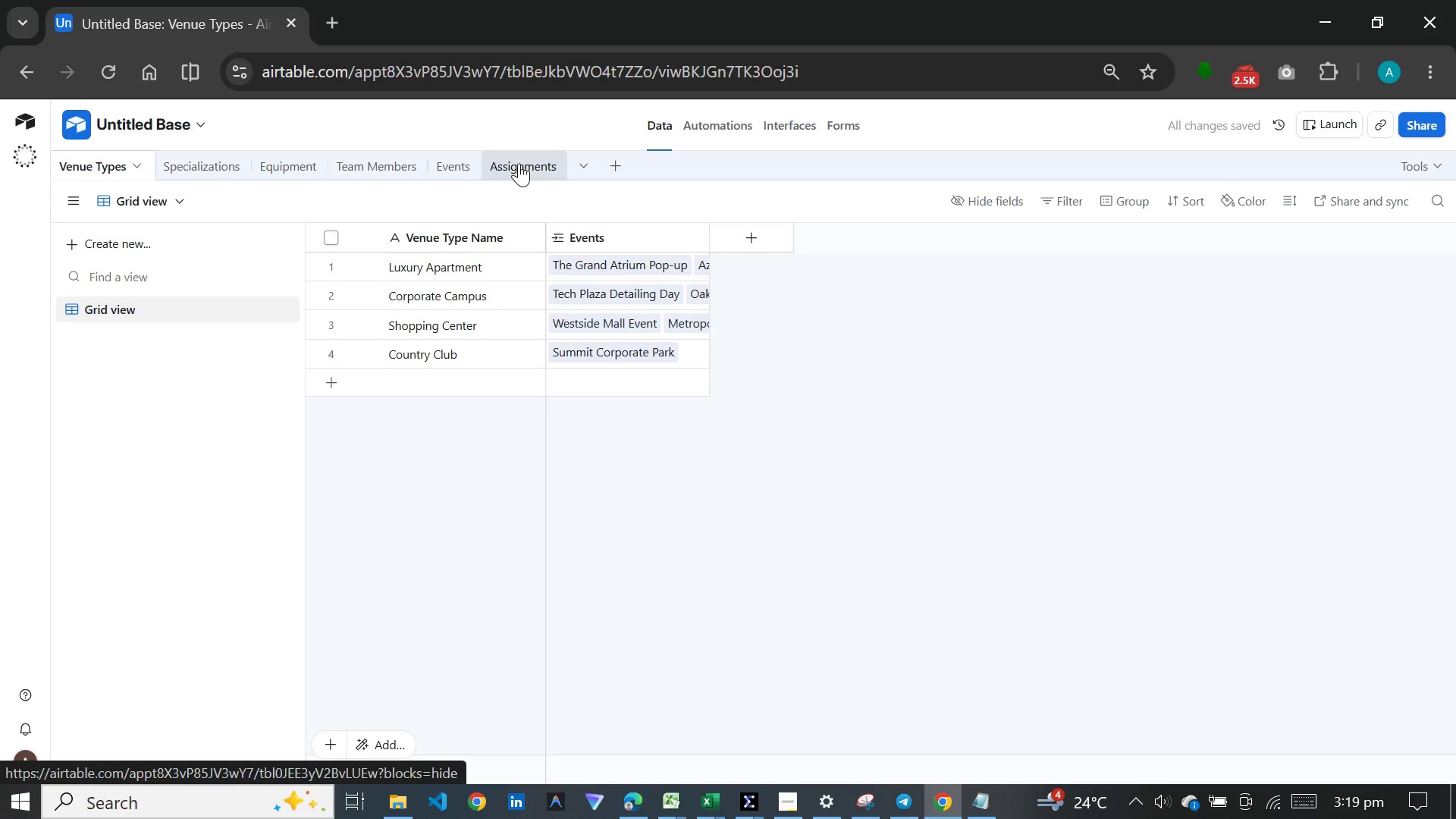 
wait(5.14)
 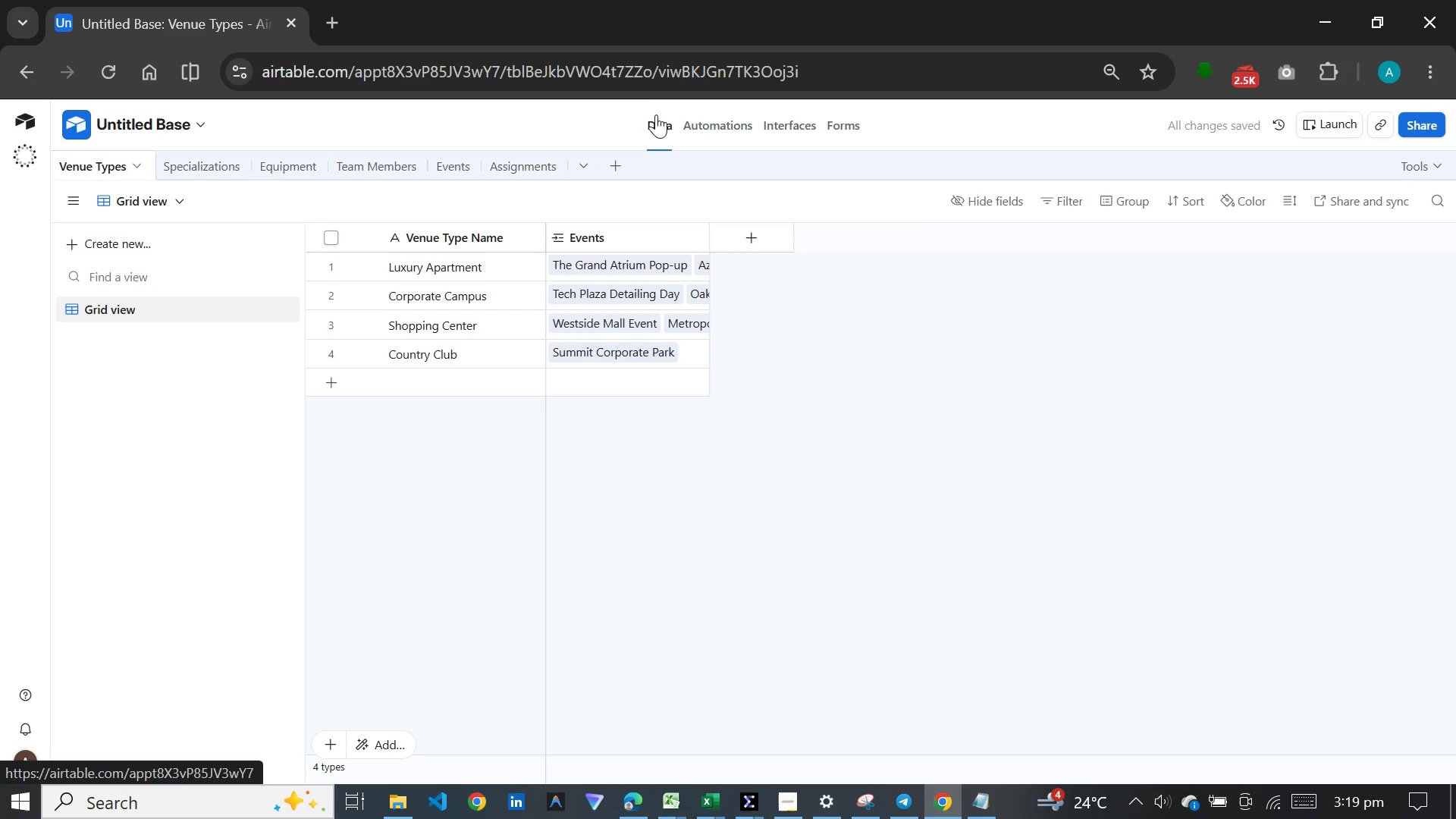 
left_click([445, 164])
 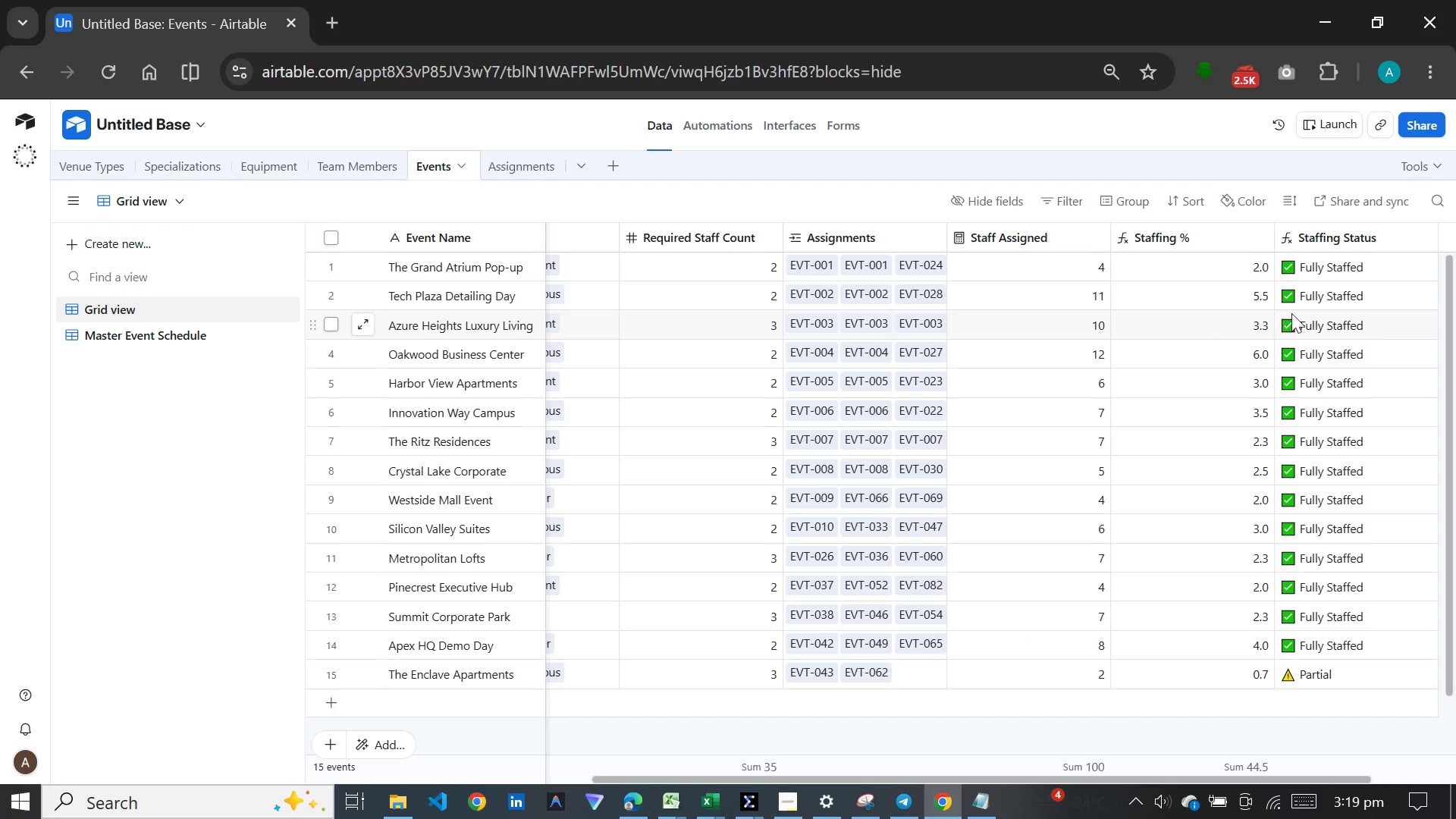 
left_click([1365, 288])
 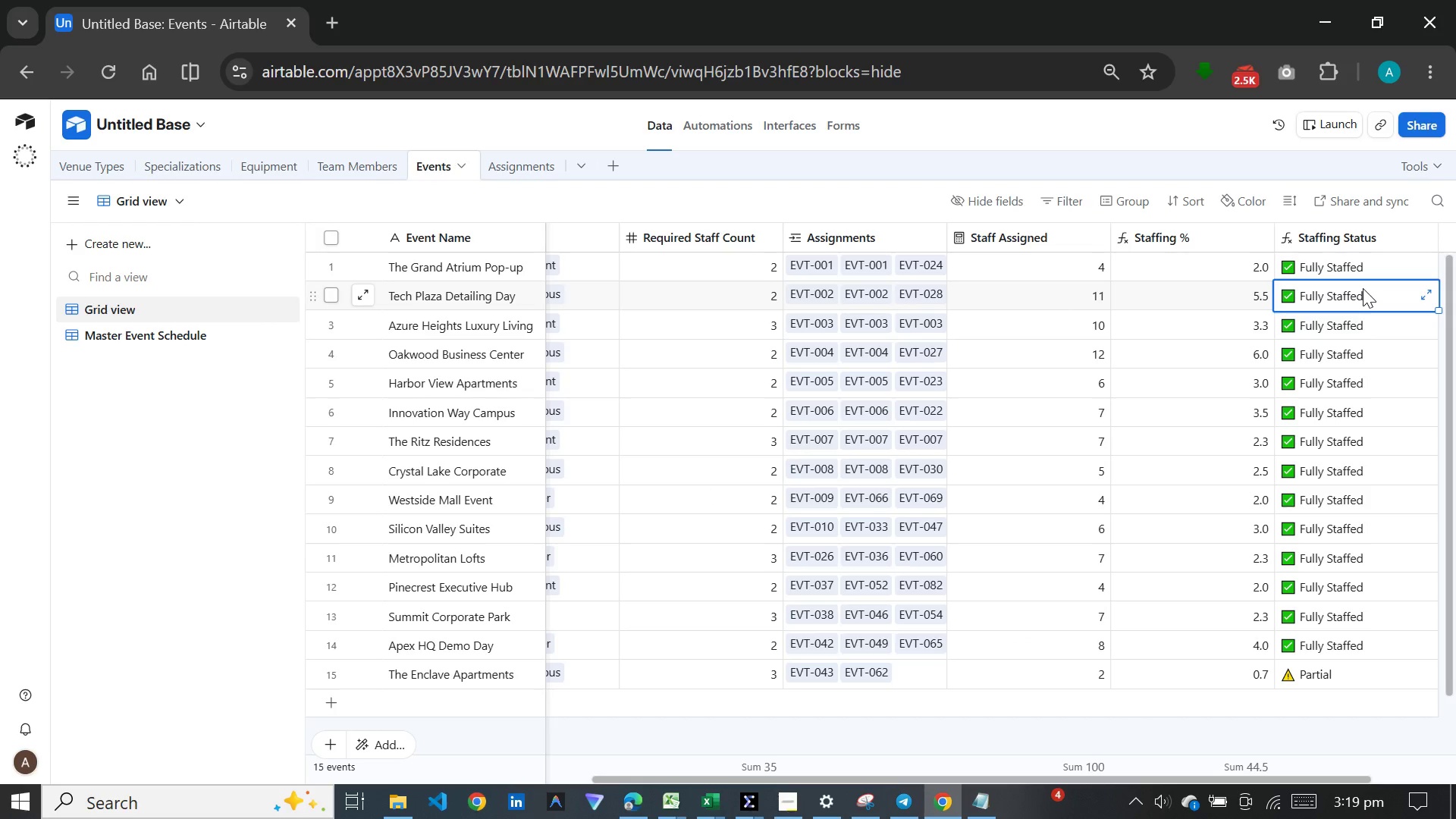 
key(Control+C)
 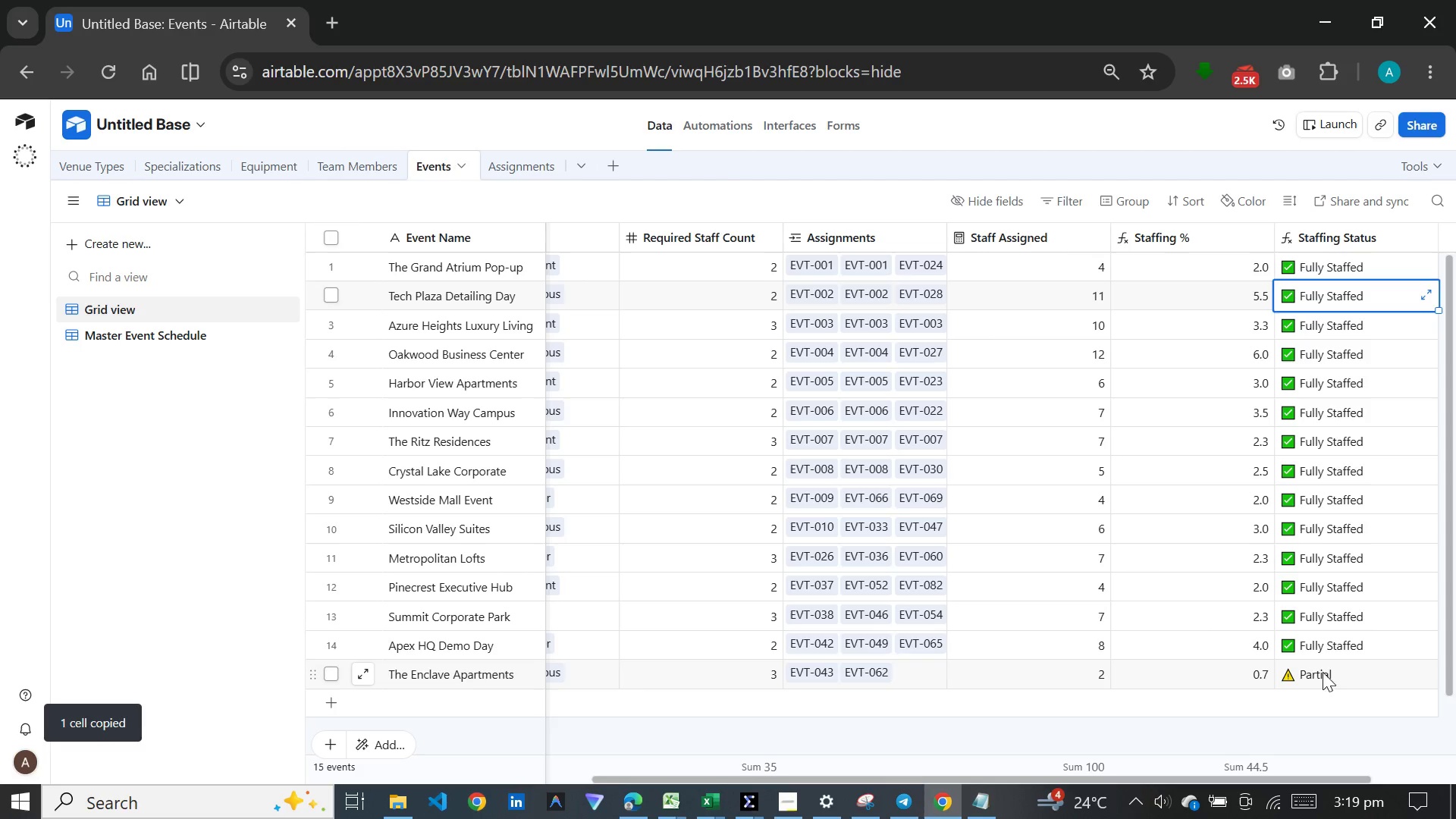 
left_click([1335, 677])
 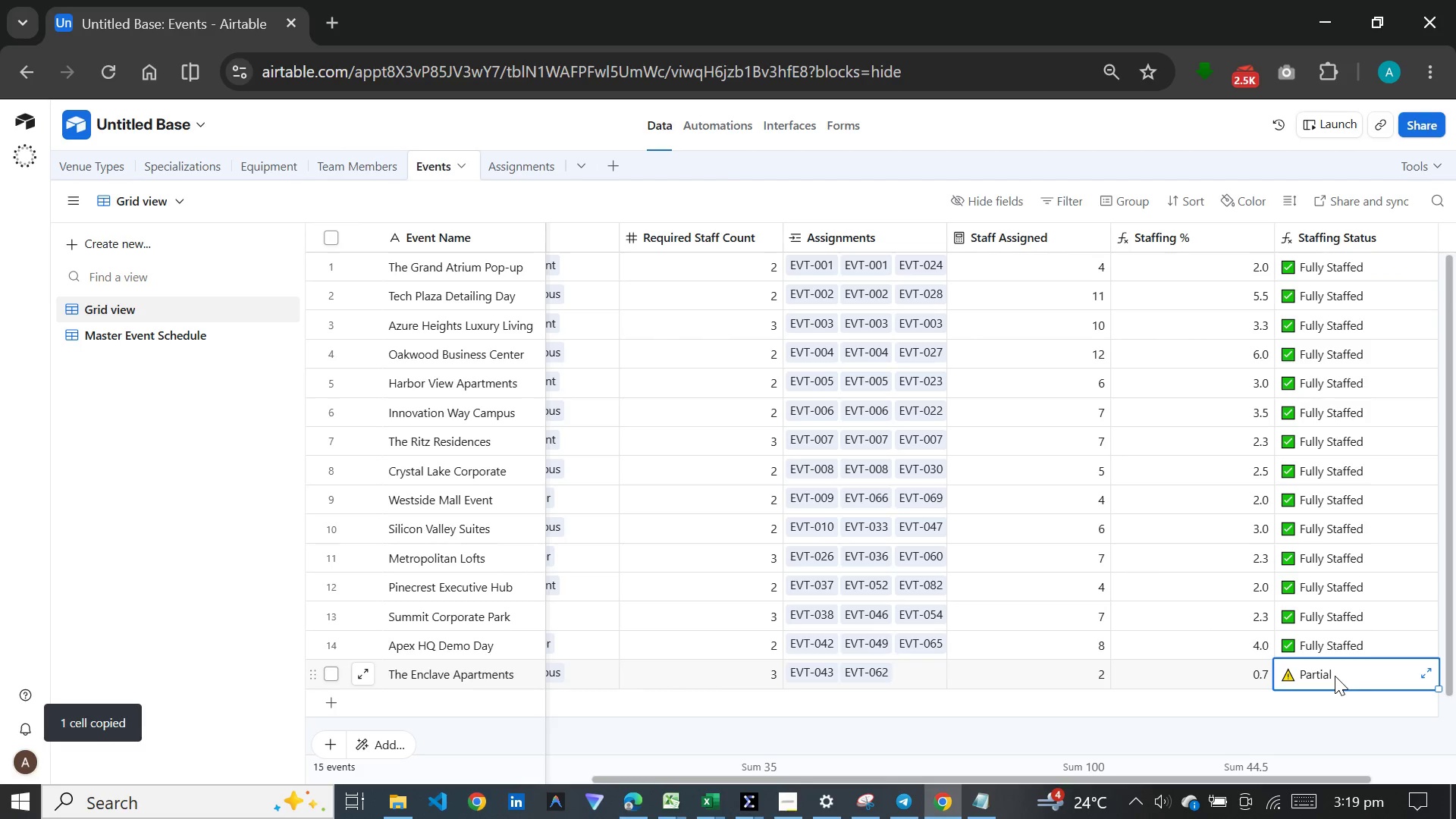 
key(Control+C)
 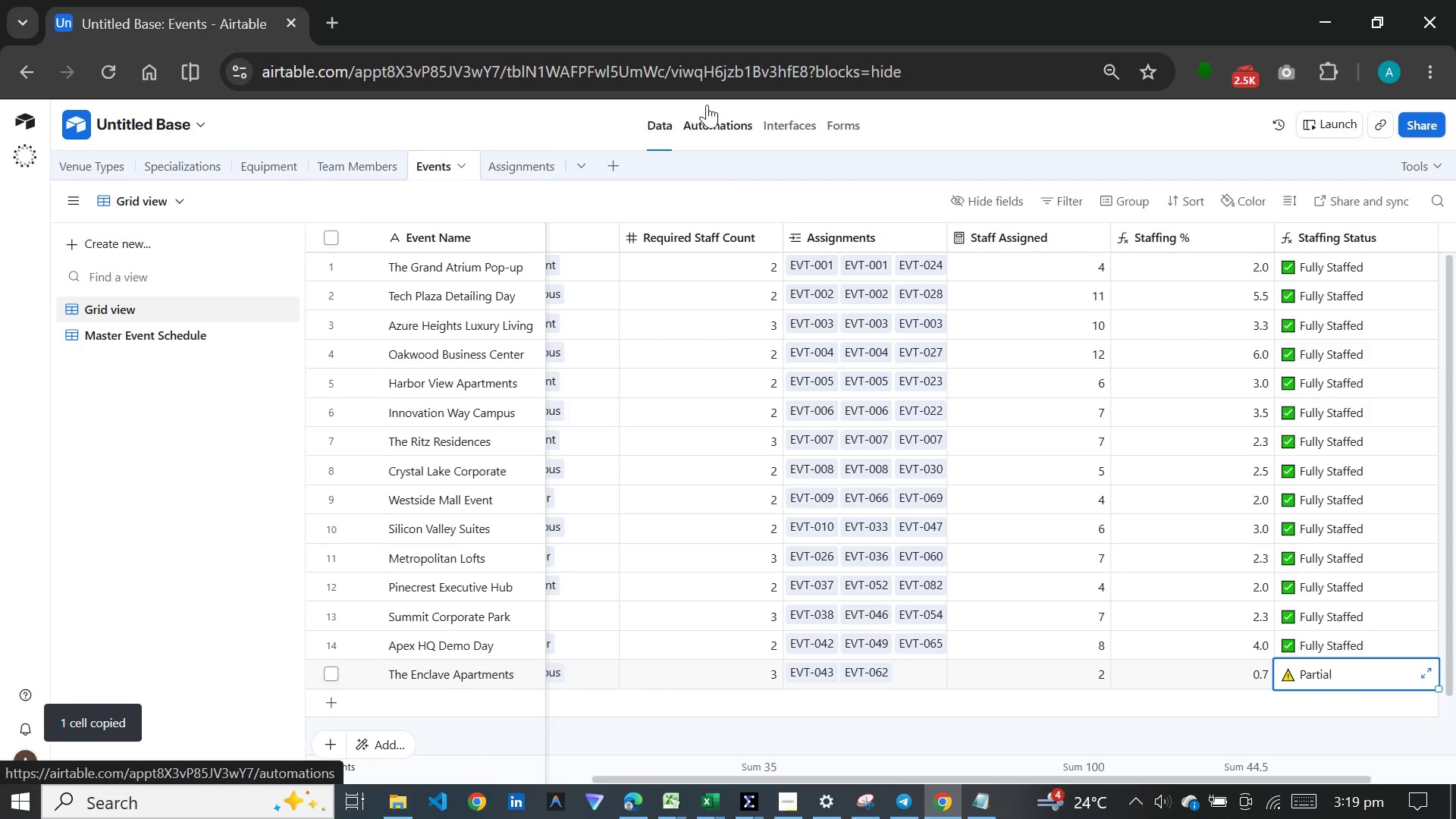 
left_click([788, 123])
 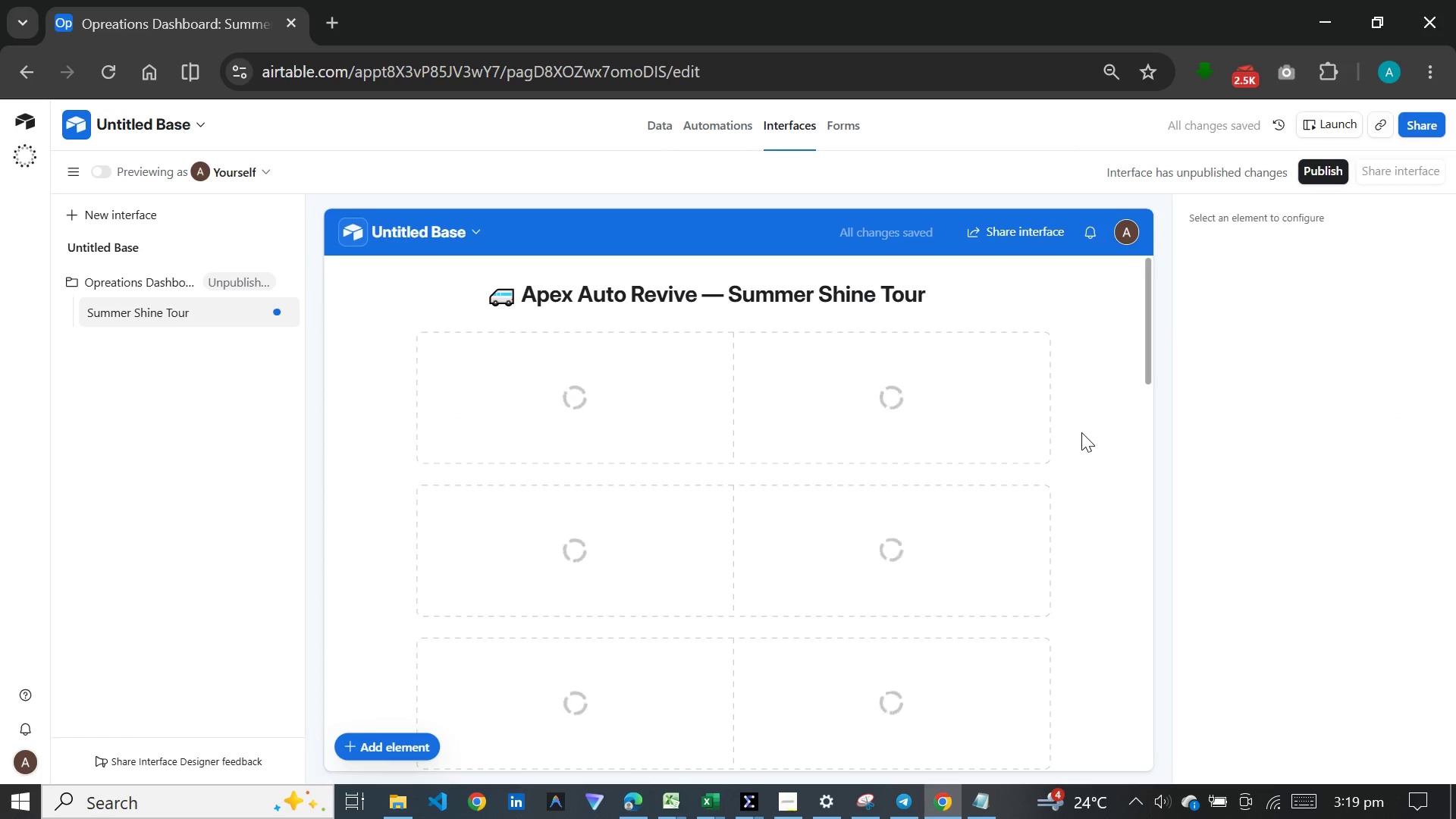 
scroll: coordinate [1066, 439], scroll_direction: down, amount: 2.0
 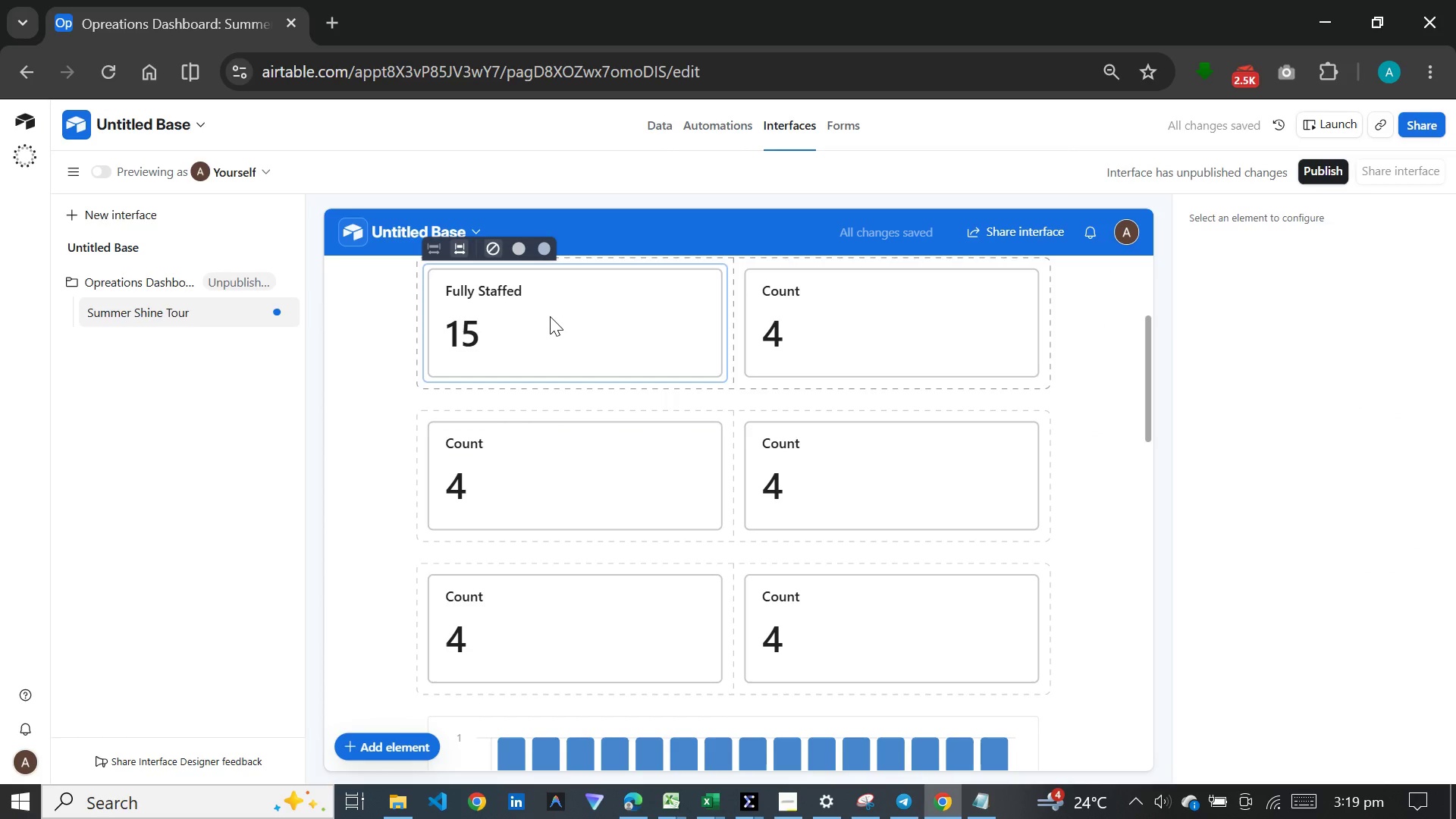 
left_click([550, 316])
 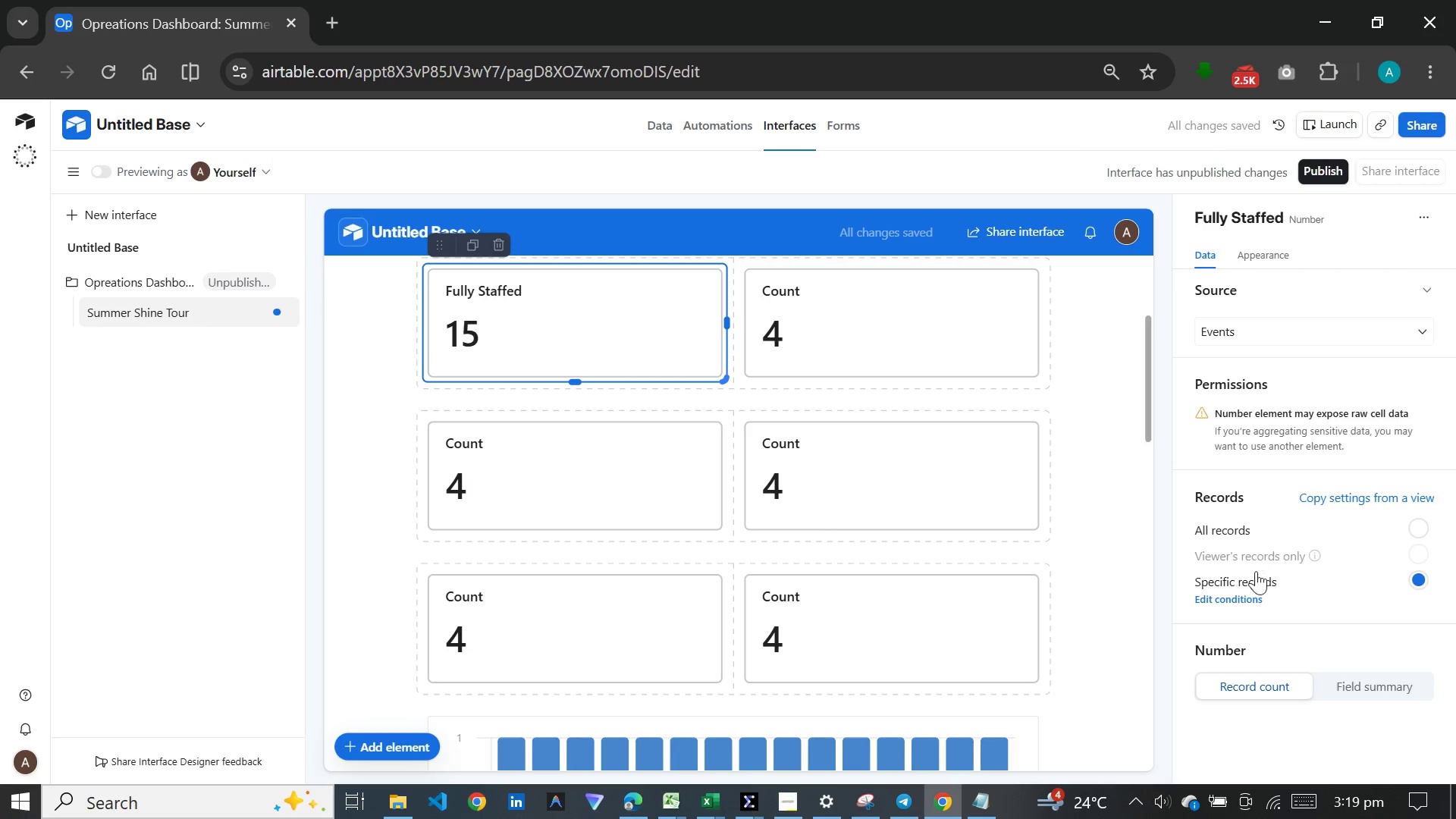 
left_click([1236, 597])
 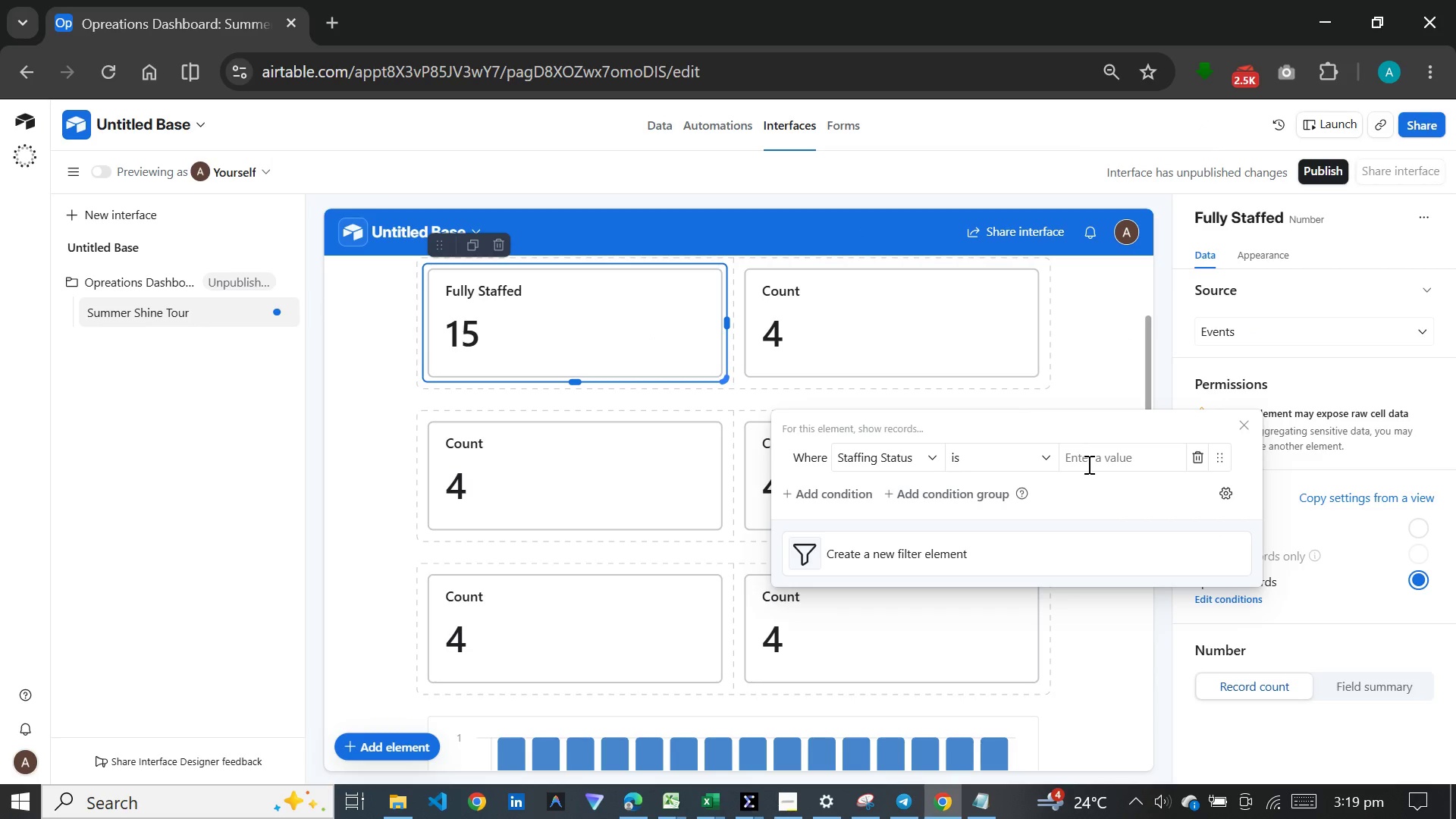 
left_click([1087, 464])
 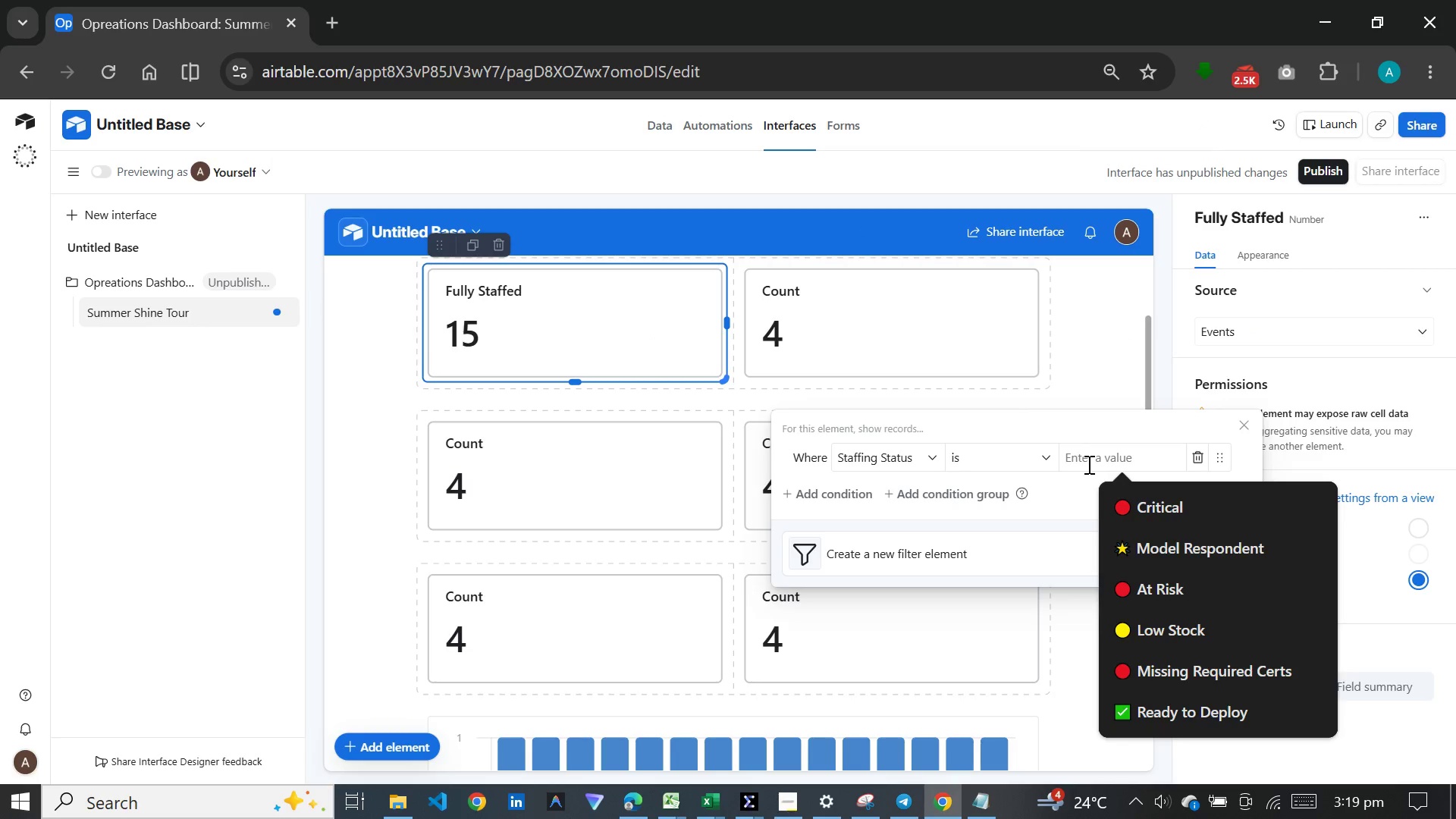 
key(Meta+V)
 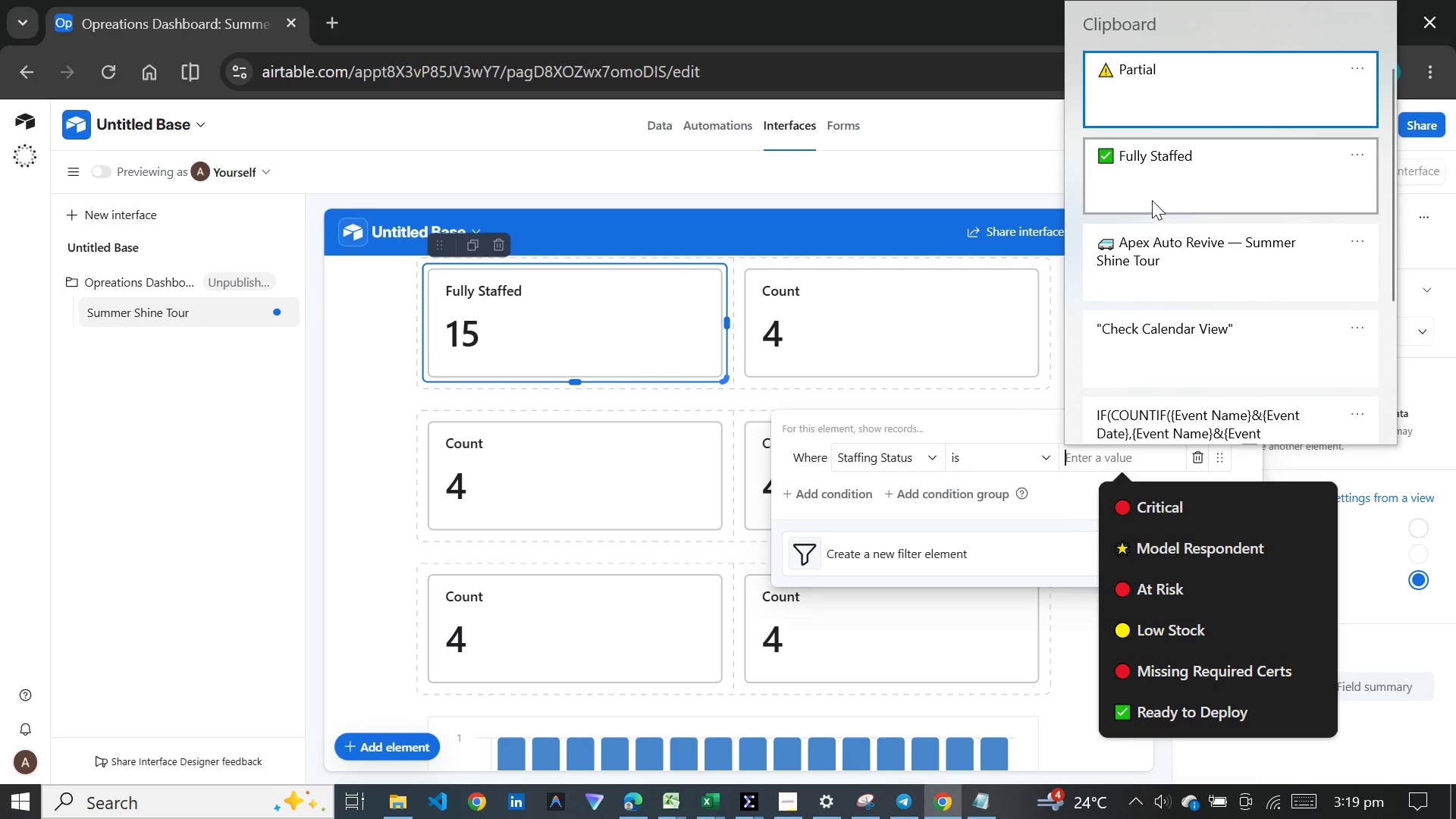 
left_click([1152, 199])
 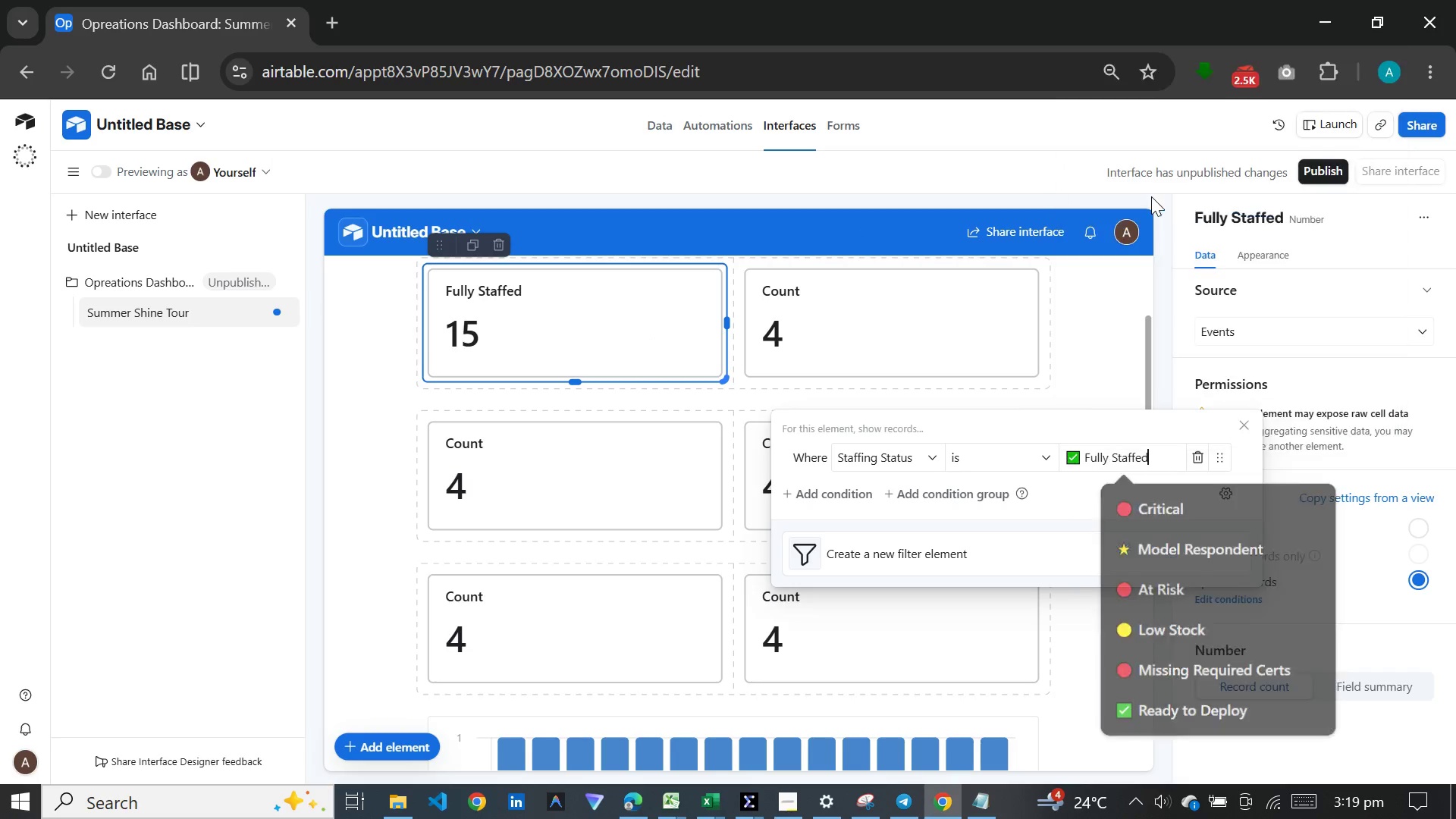 
key(Control+ControlLeft)
 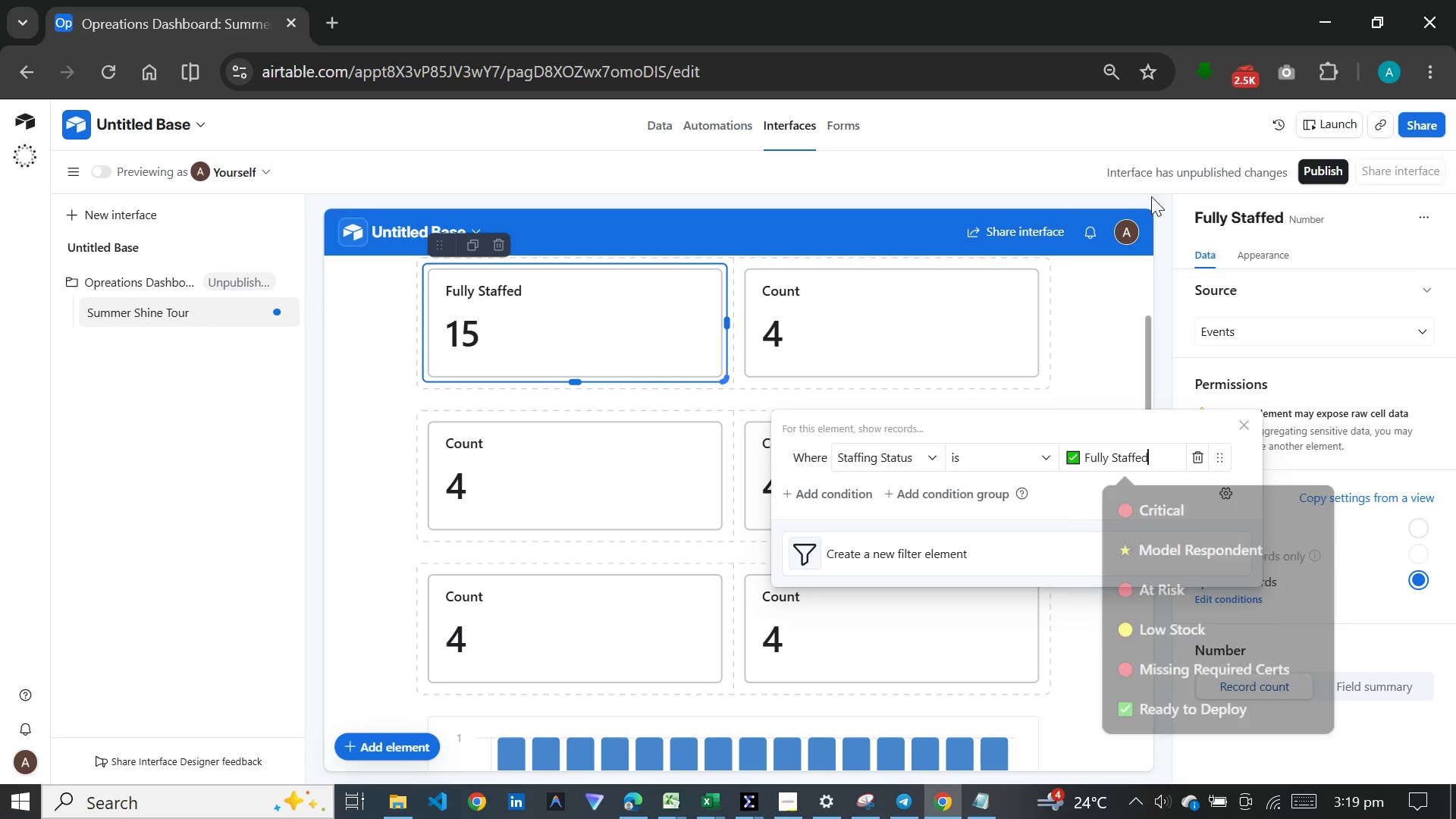 
hold_key(key=V, duration=12.42)
 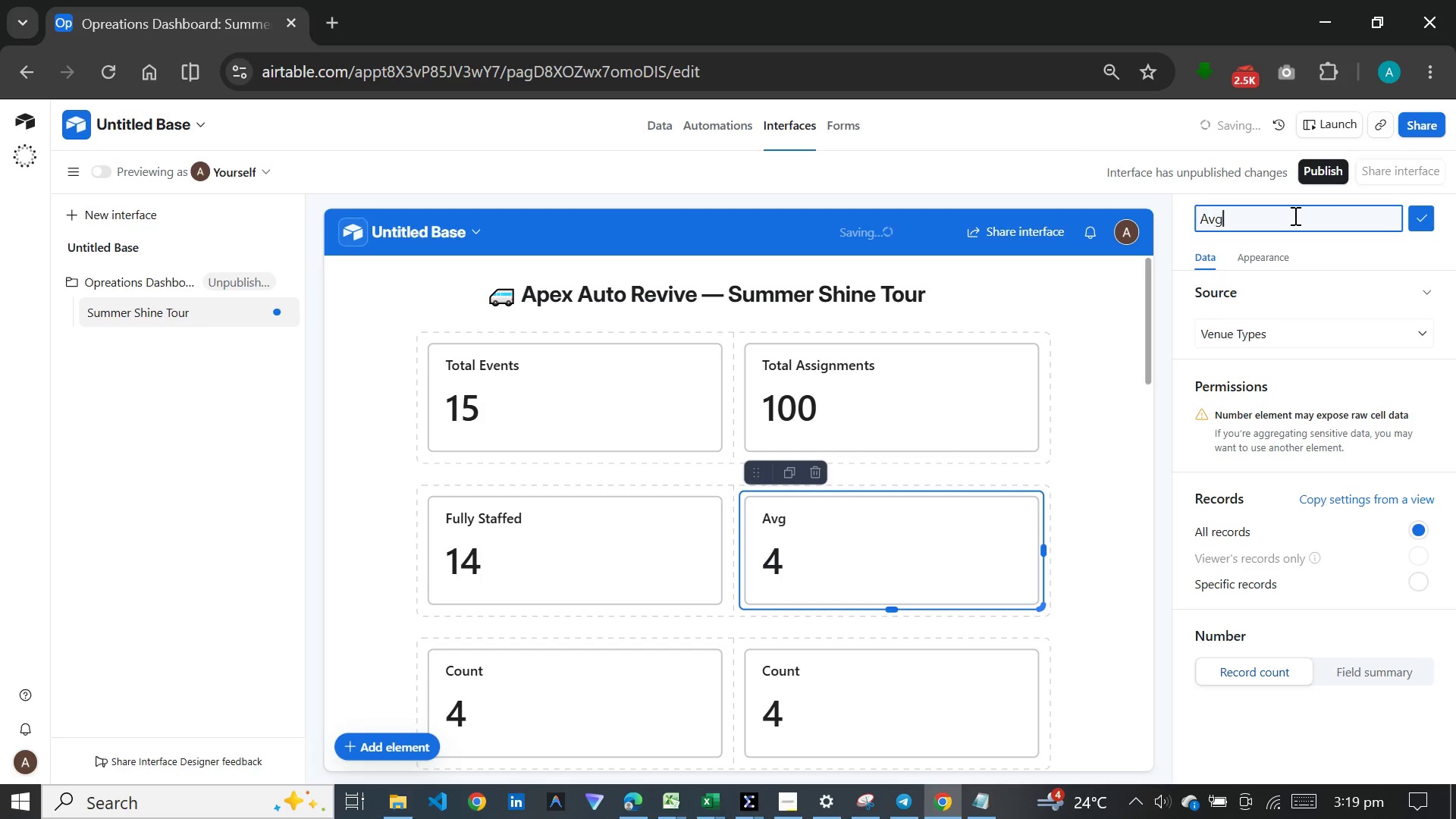 
left_click([1067, 607])
 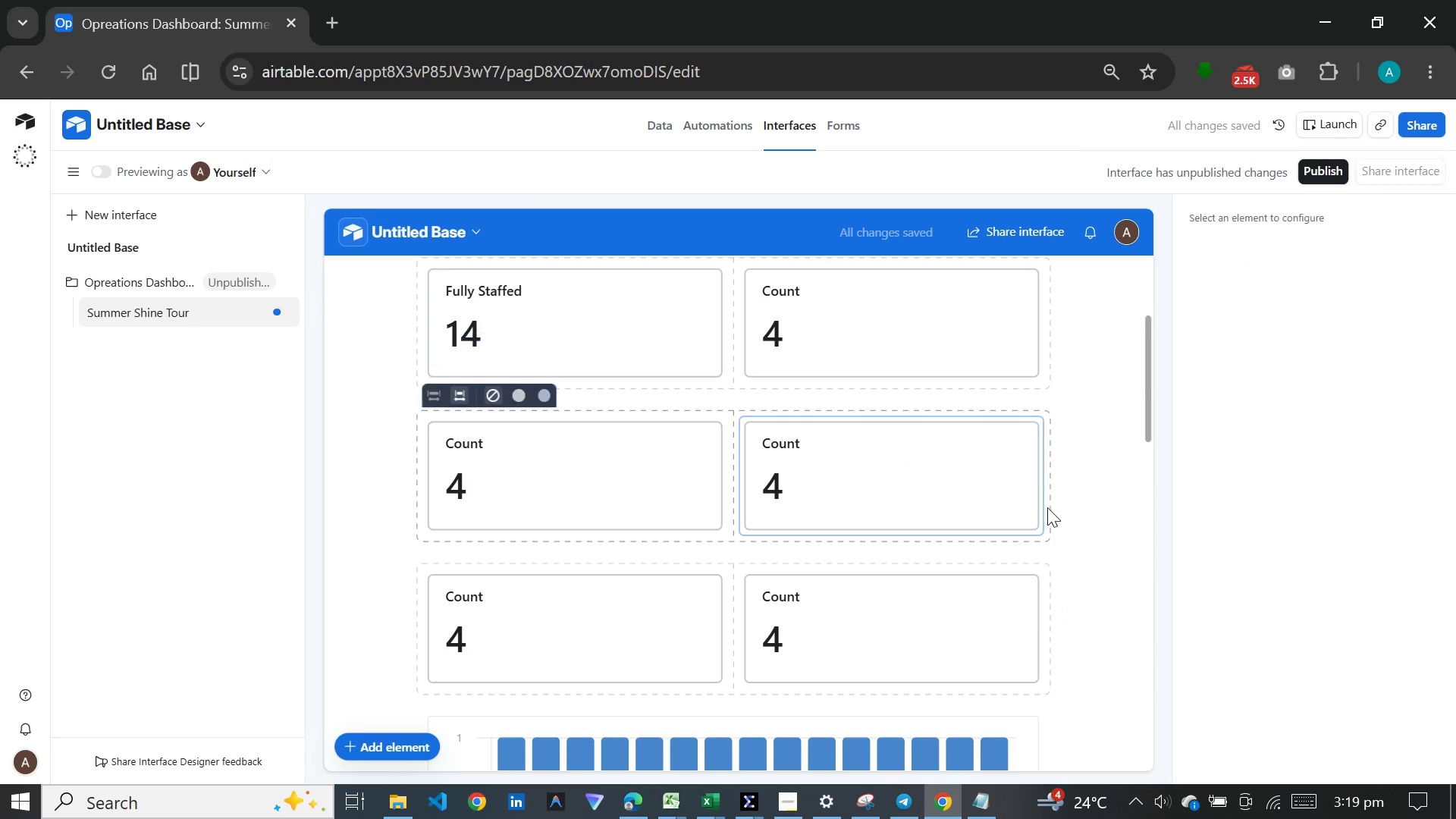 
scroll: coordinate [1050, 505], scroll_direction: up, amount: 8.0
 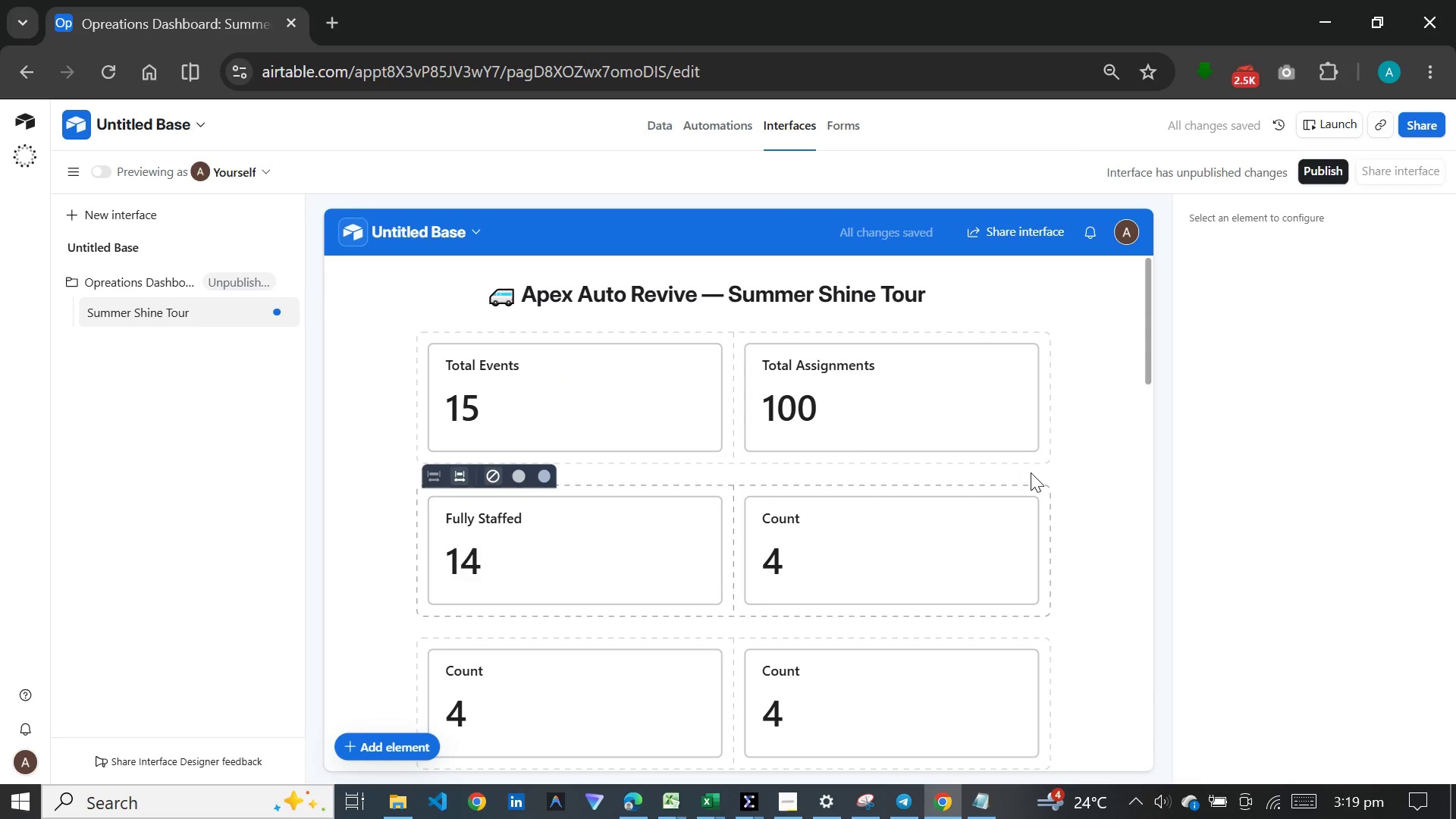 
left_click([863, 527])
 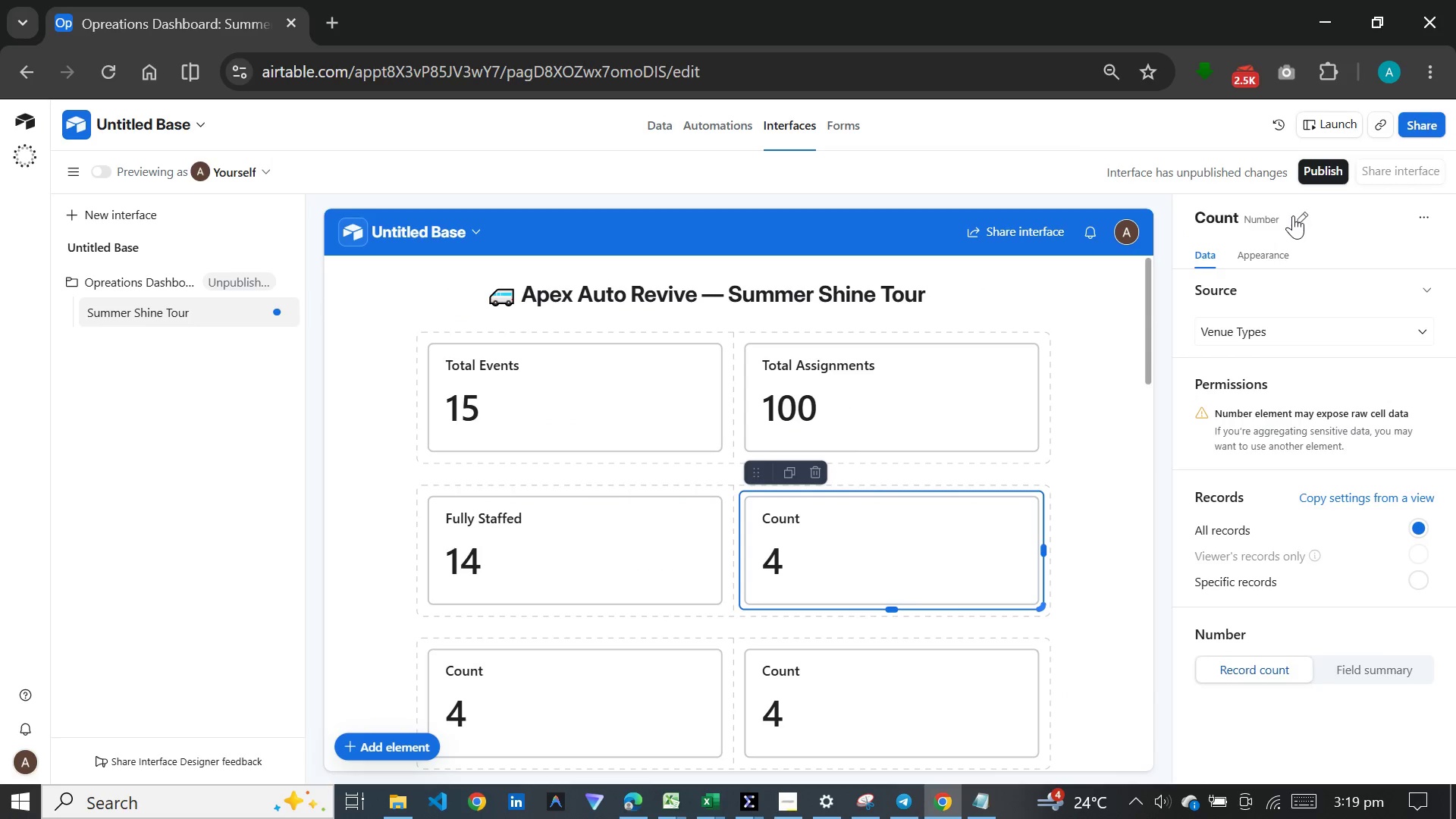 
left_click([1294, 215])
 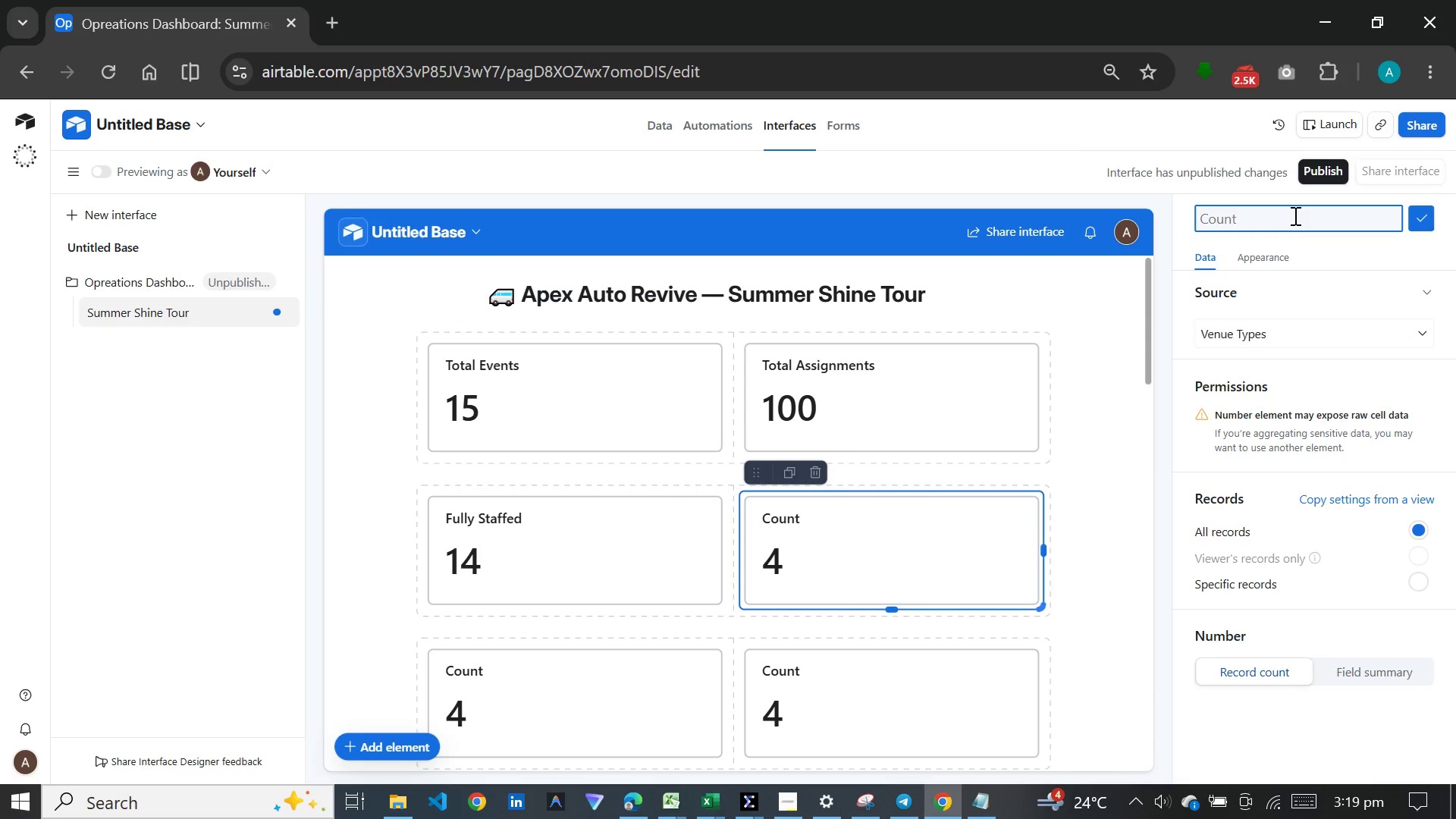 
type(Ag Staffing )
 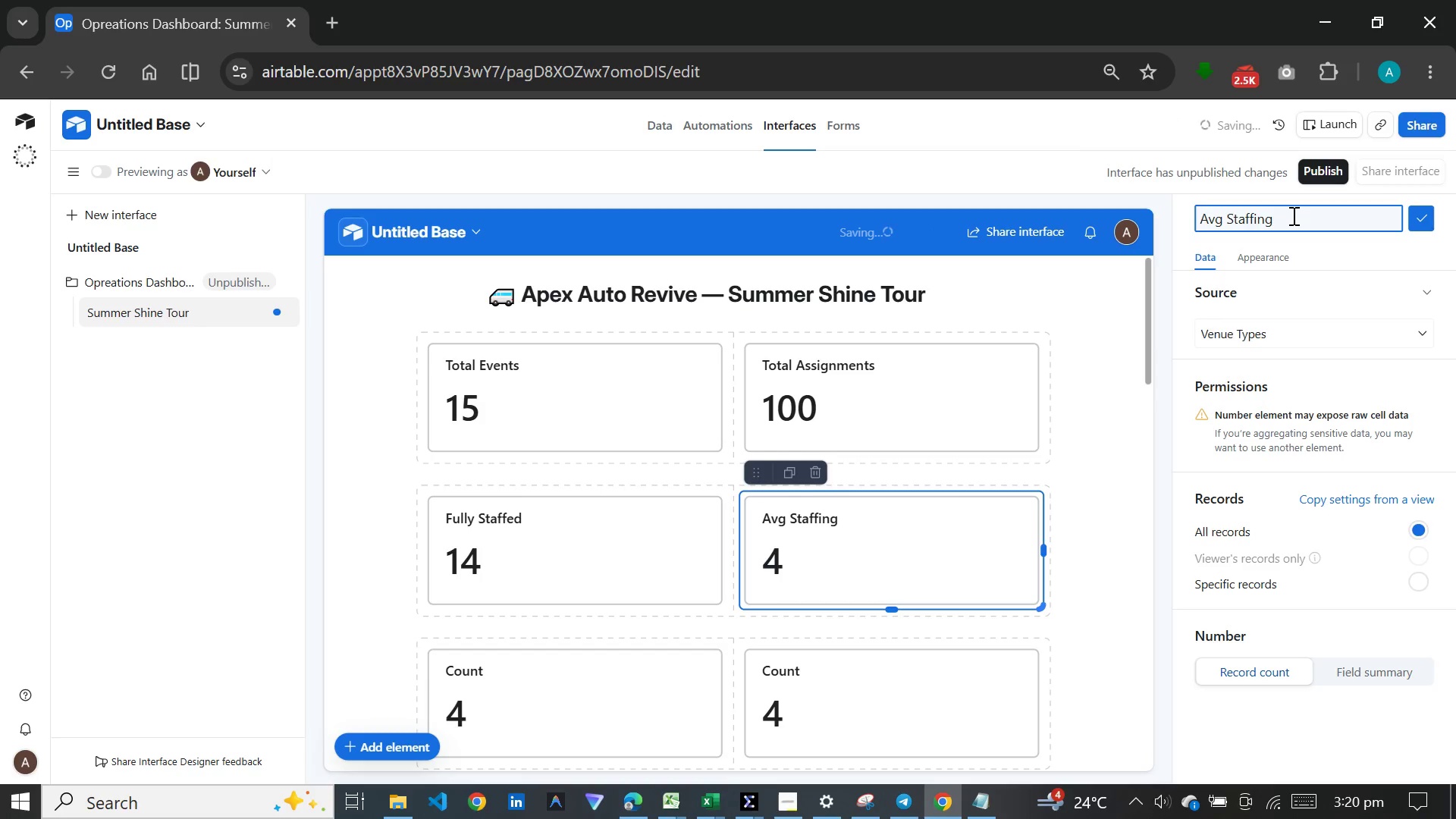 
key(Shift+5)
 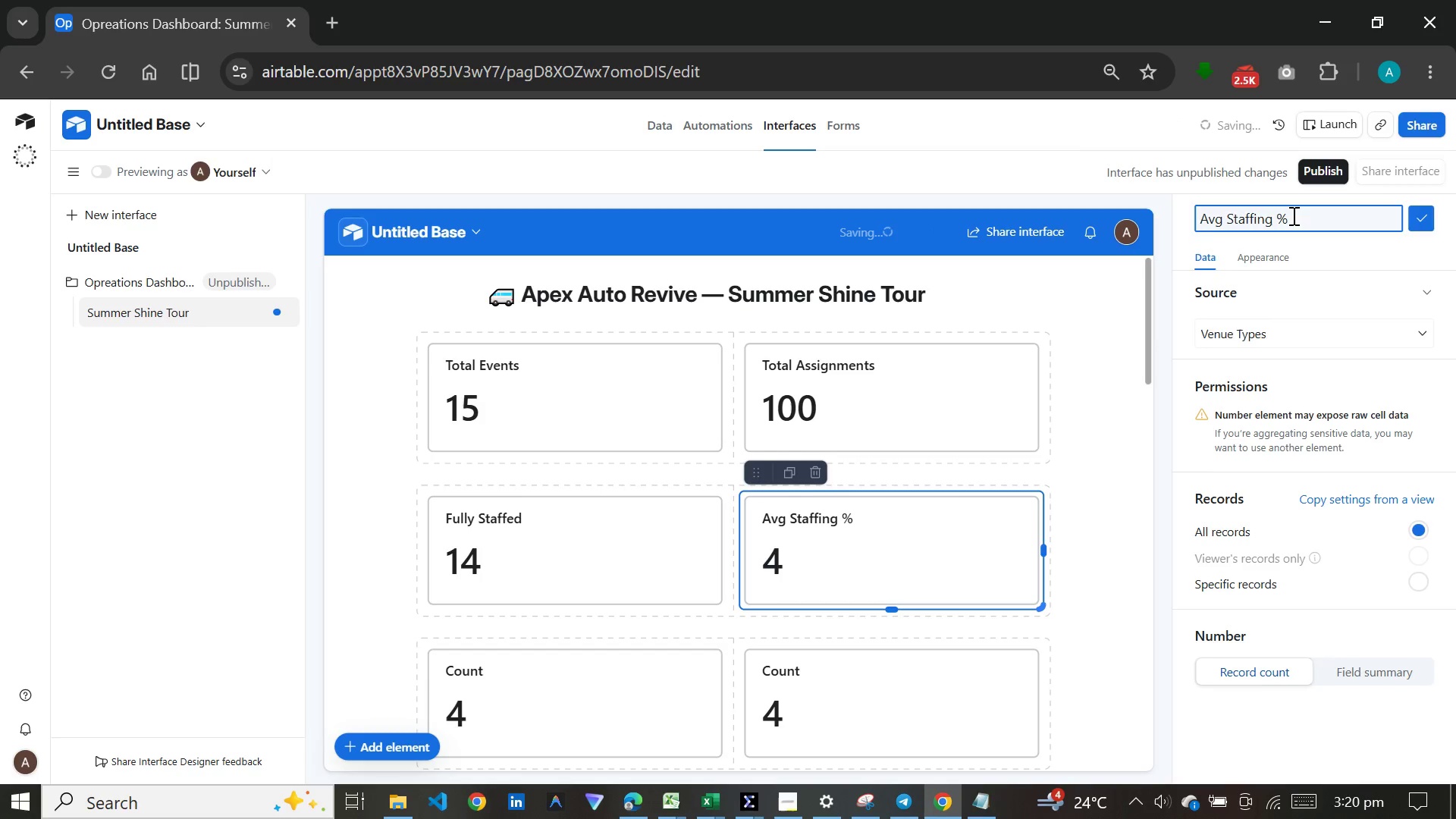 
key(Enter)
 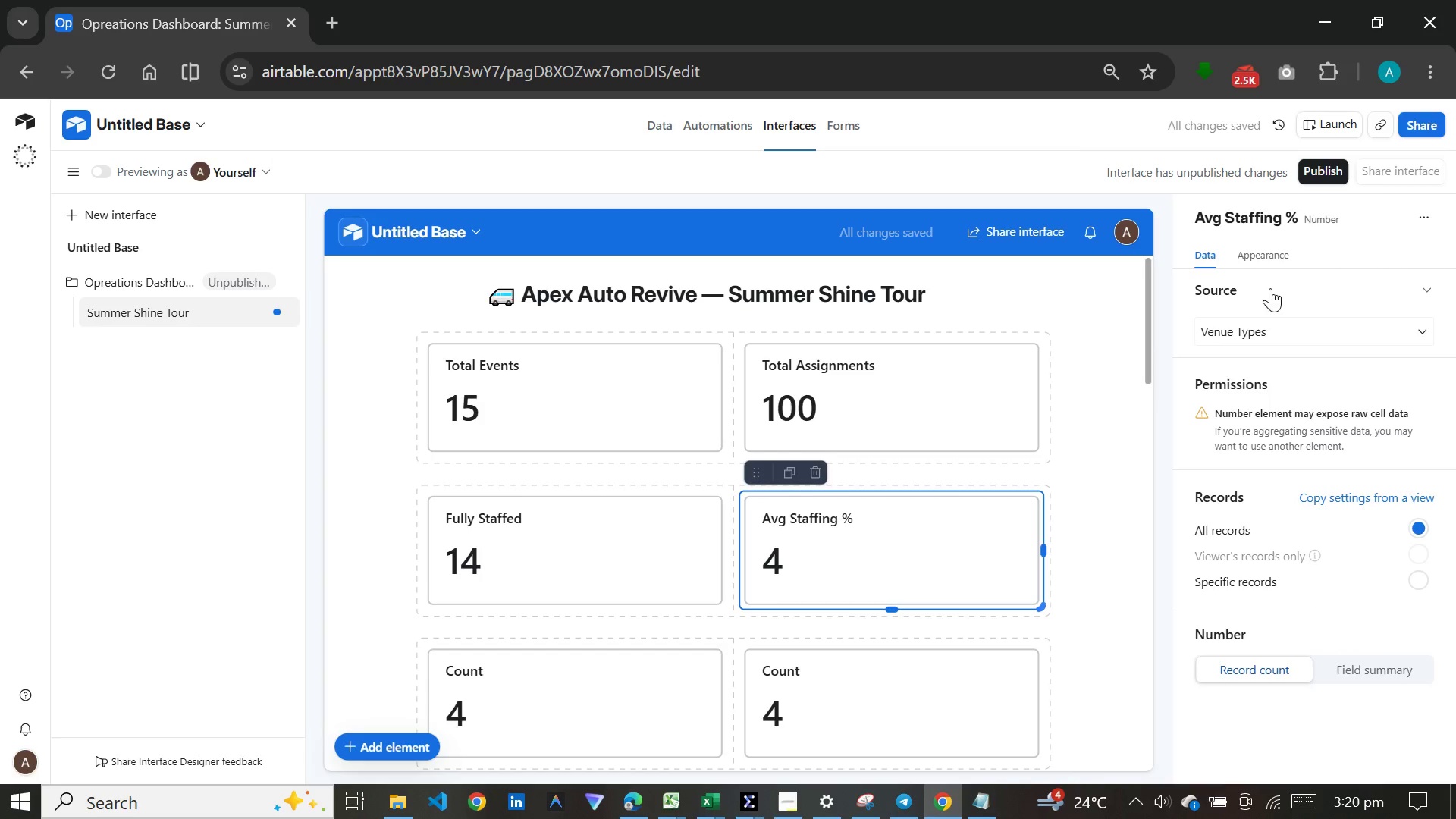 
left_click([1266, 323])
 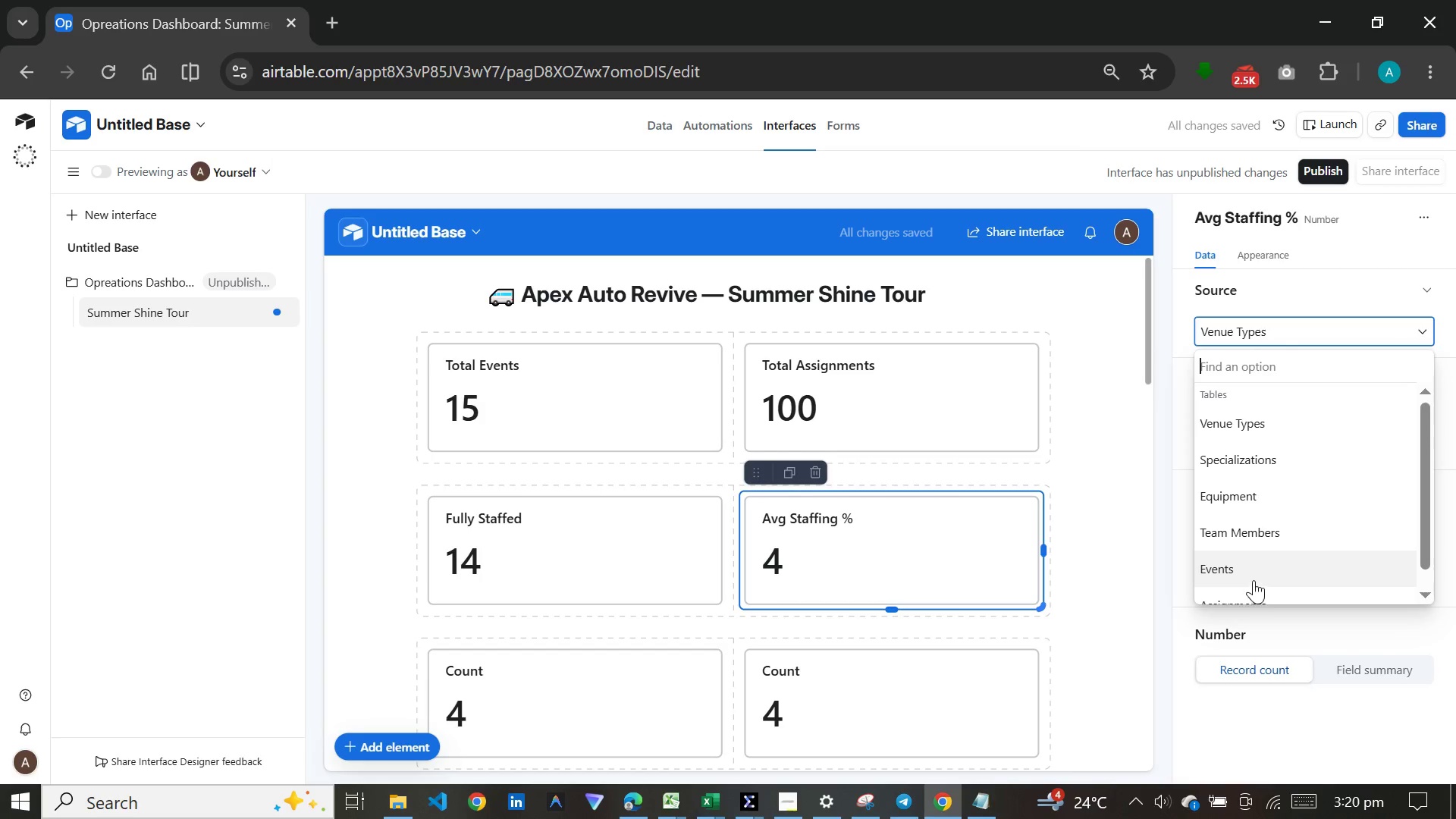 
left_click([1254, 580])
 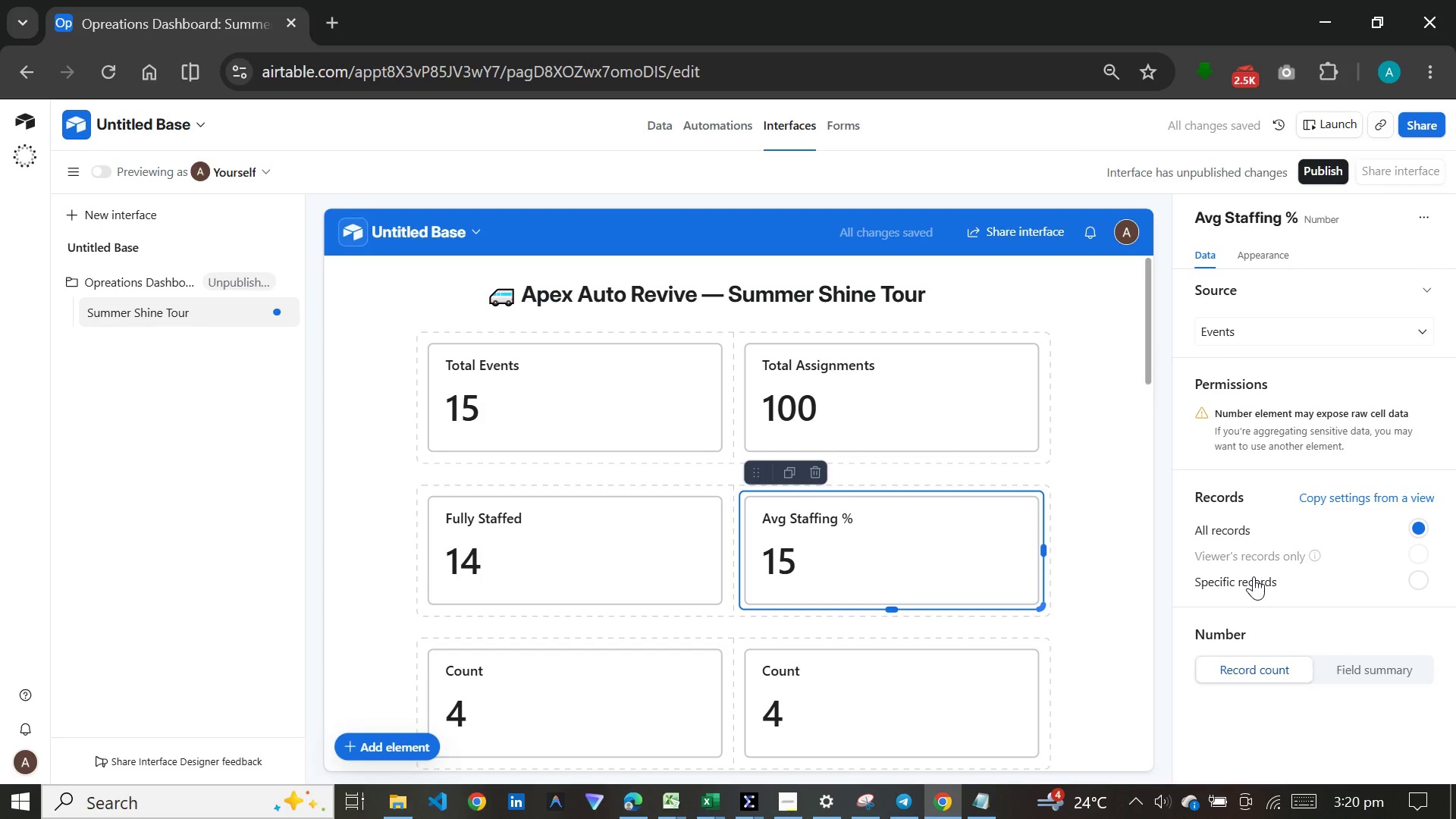 
wait(5.38)
 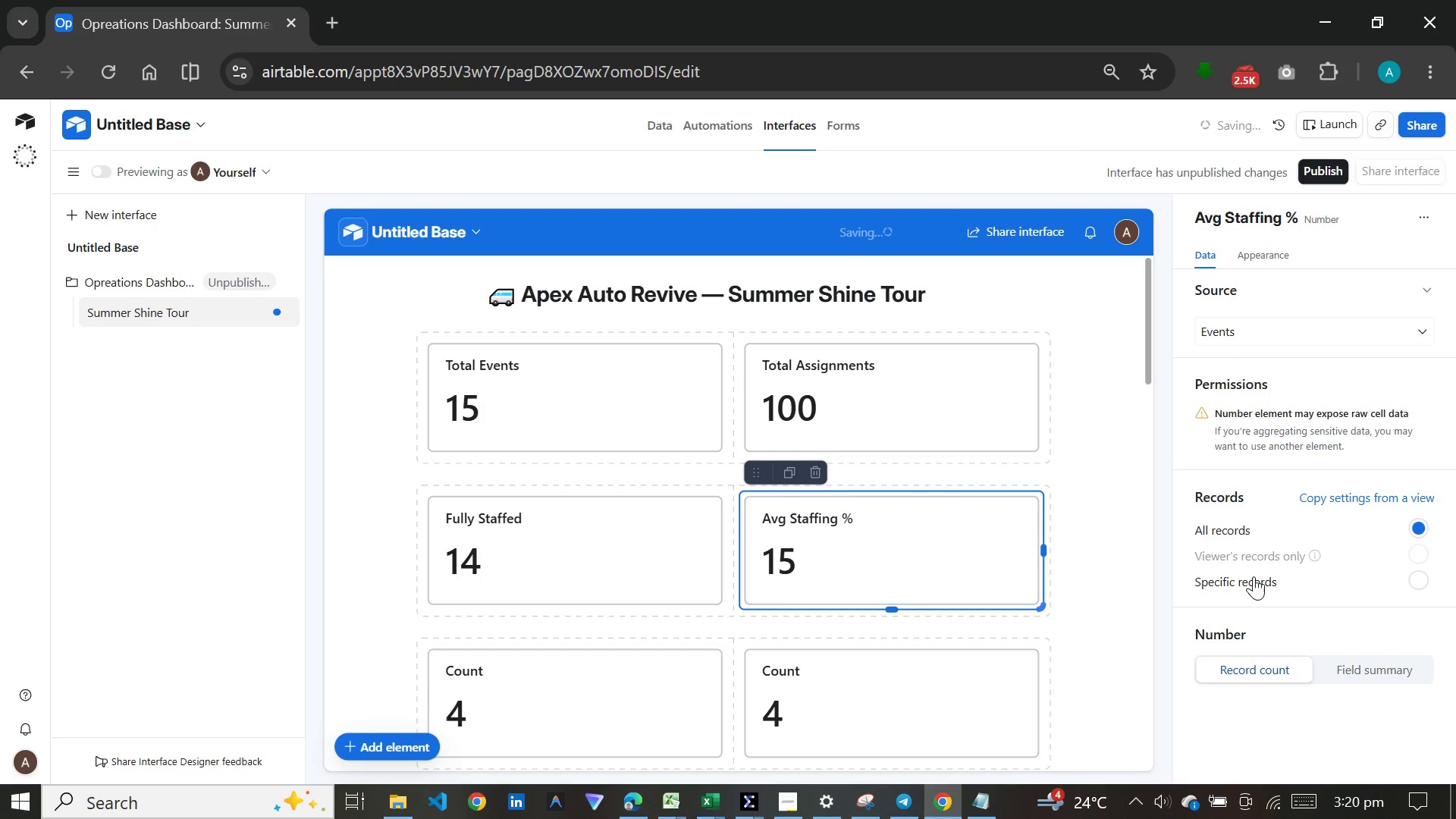 
scroll: coordinate [1313, 560], scroll_direction: down, amount: 1.0
 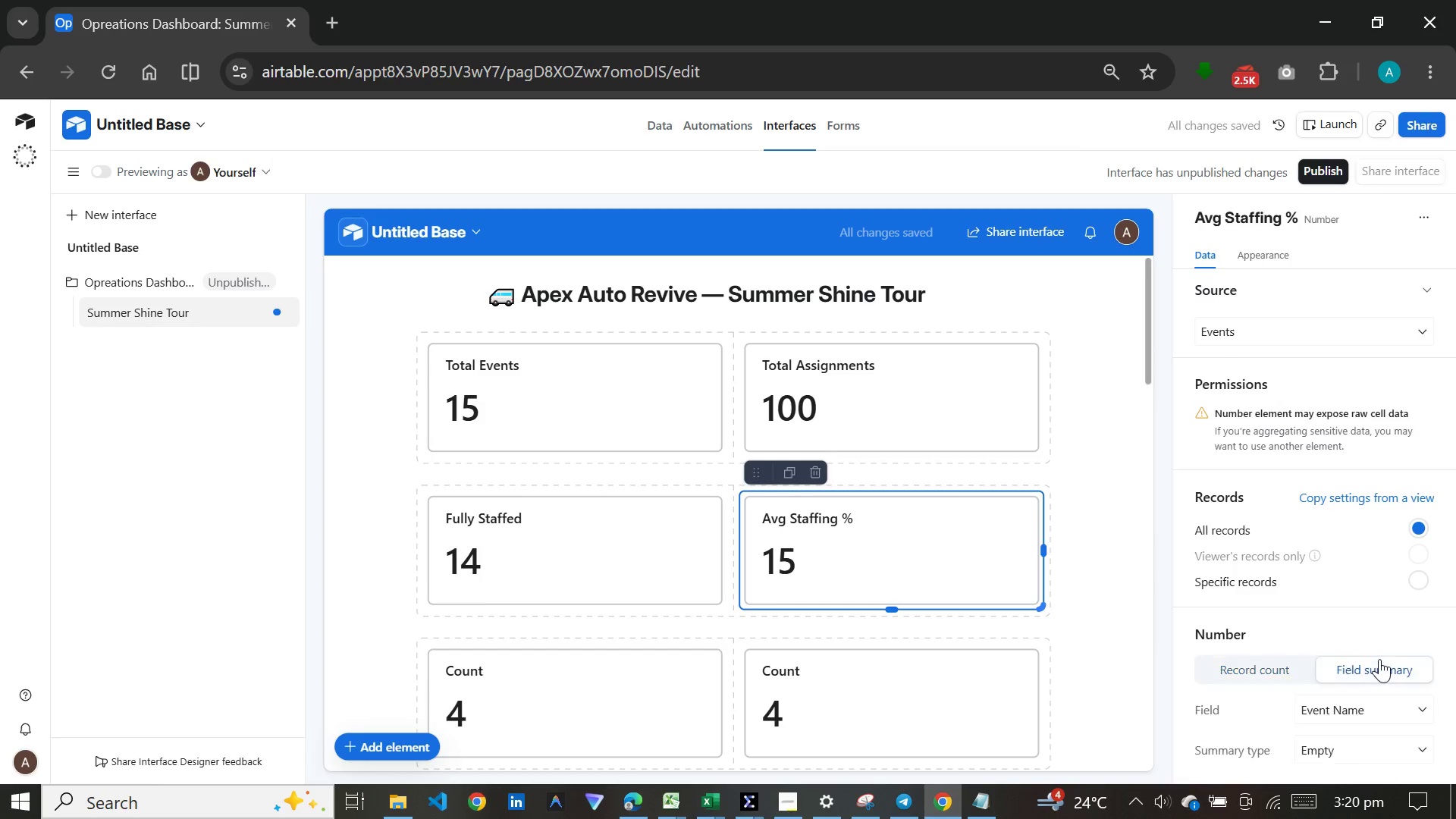 
left_click([1379, 659])
 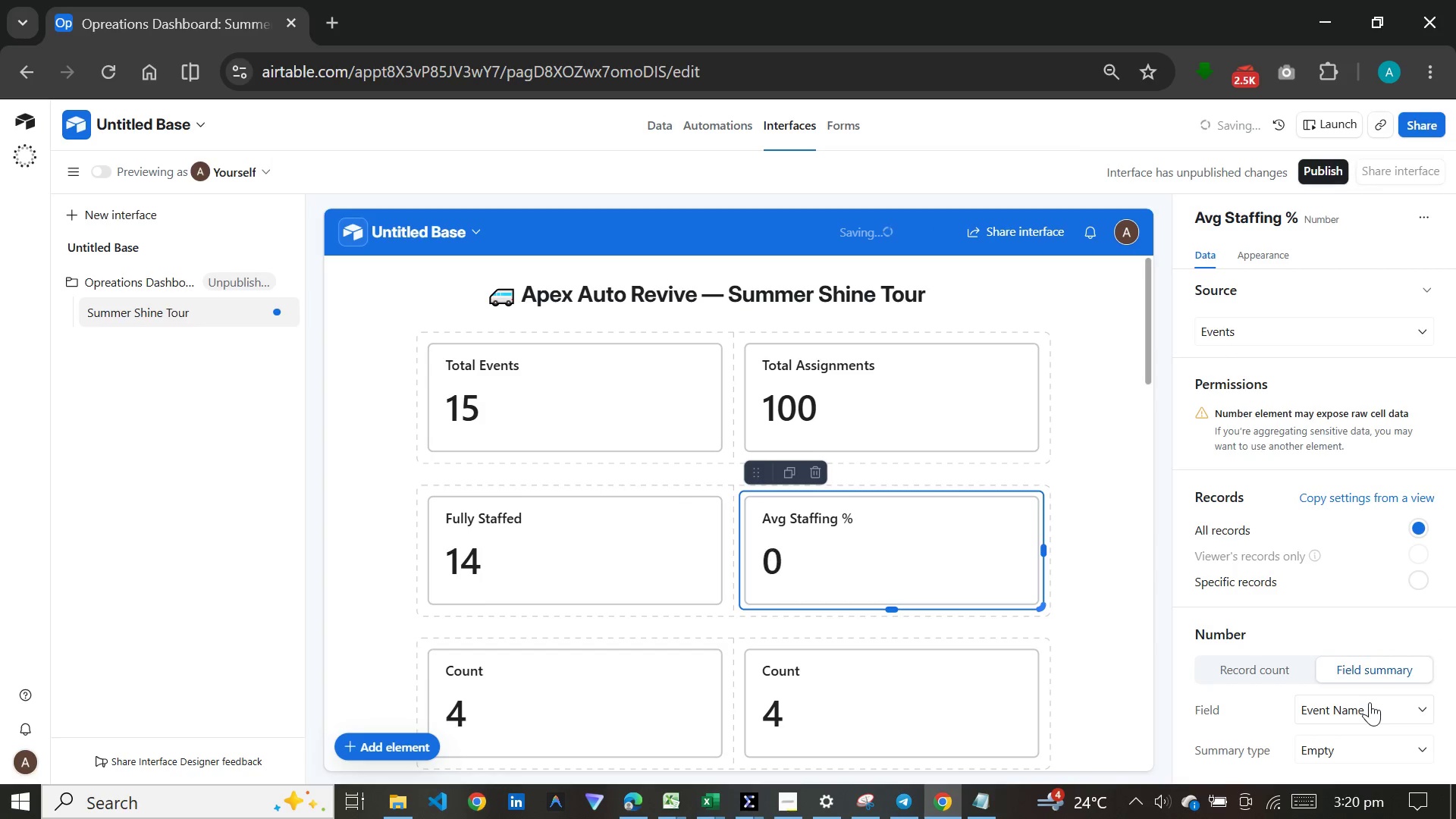 
left_click([1370, 702])
 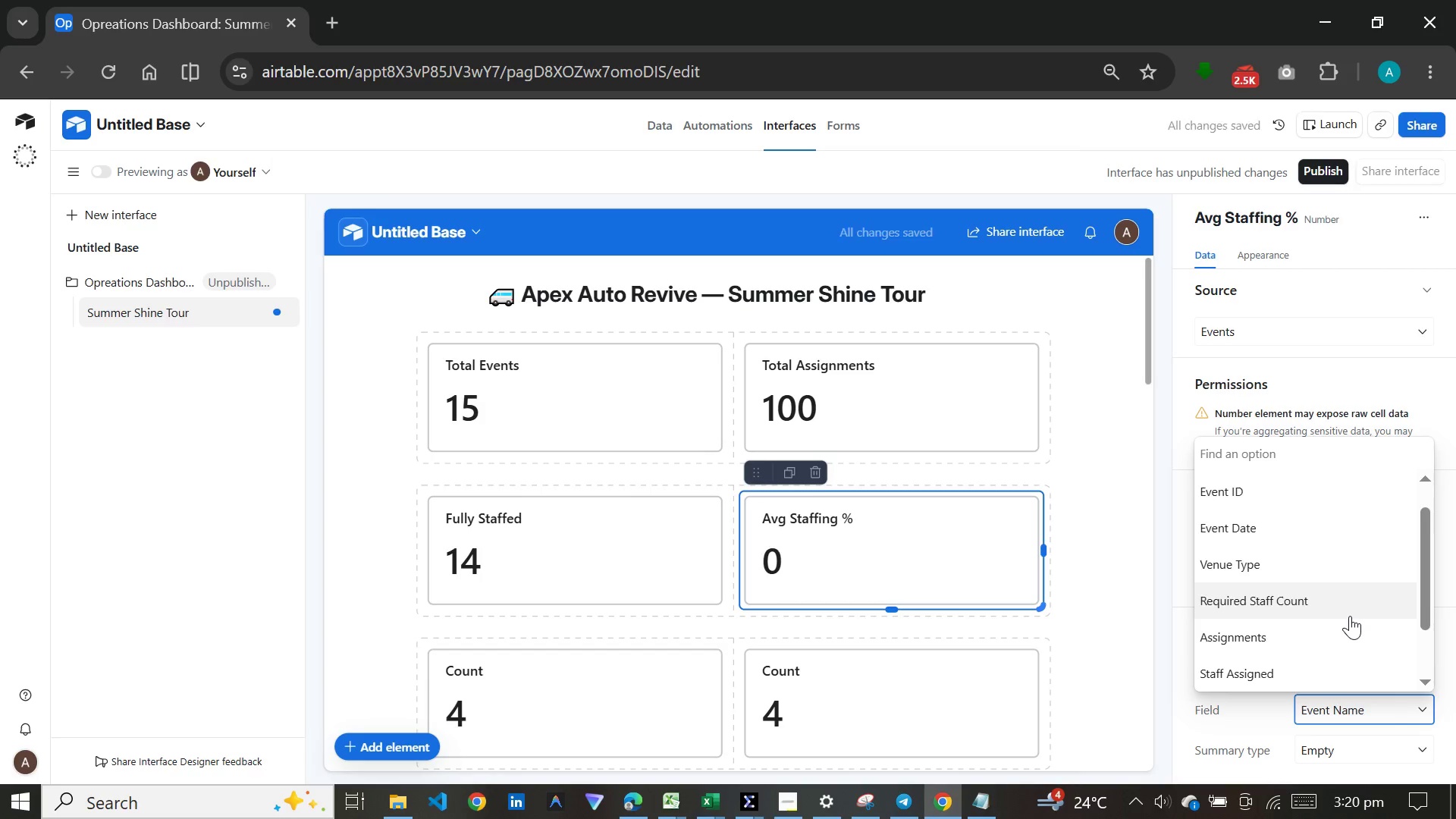 
scroll: coordinate [1350, 614], scroll_direction: down, amount: 5.0
 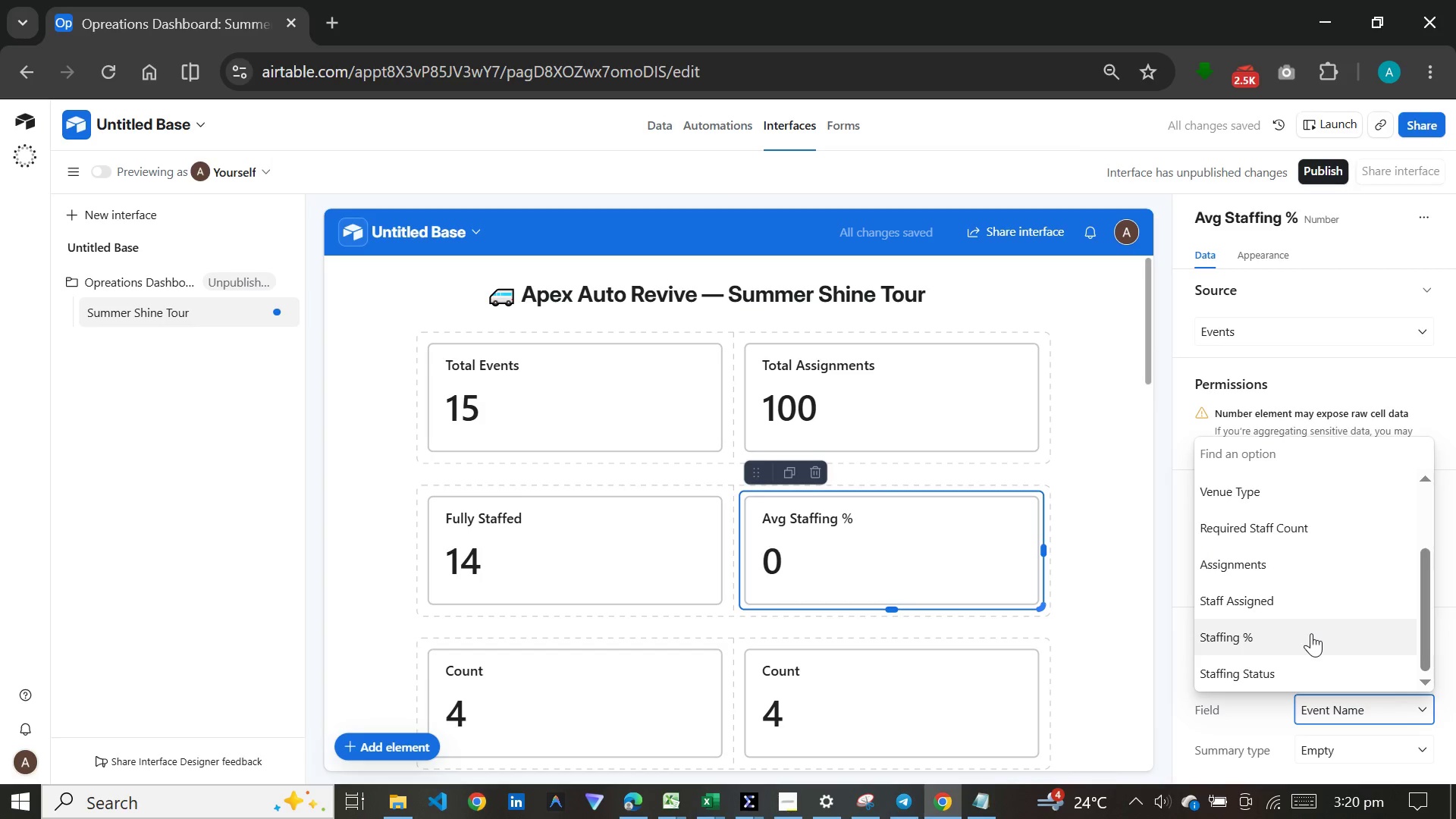 
left_click([1311, 633])
 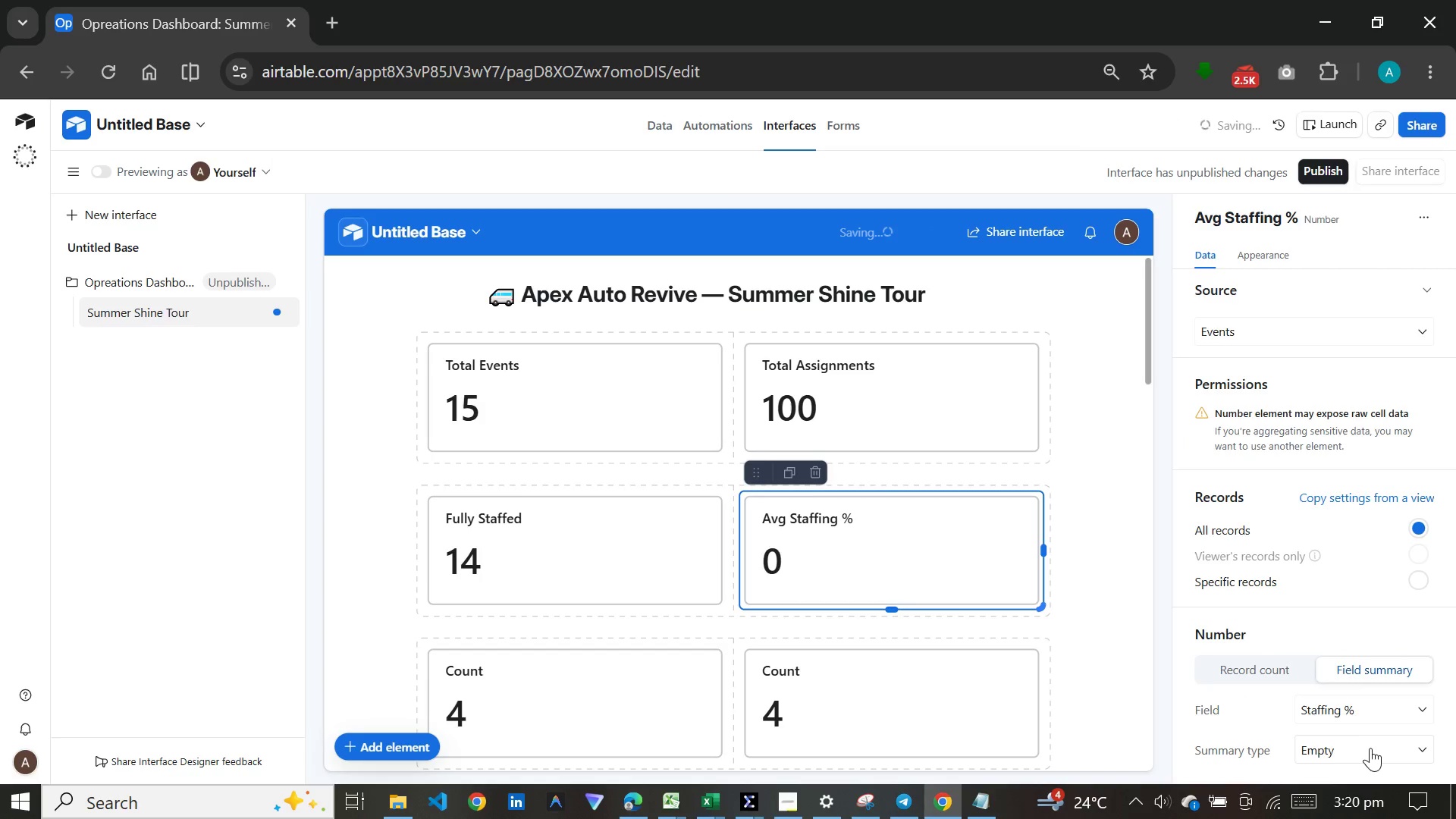 
left_click([1370, 748])
 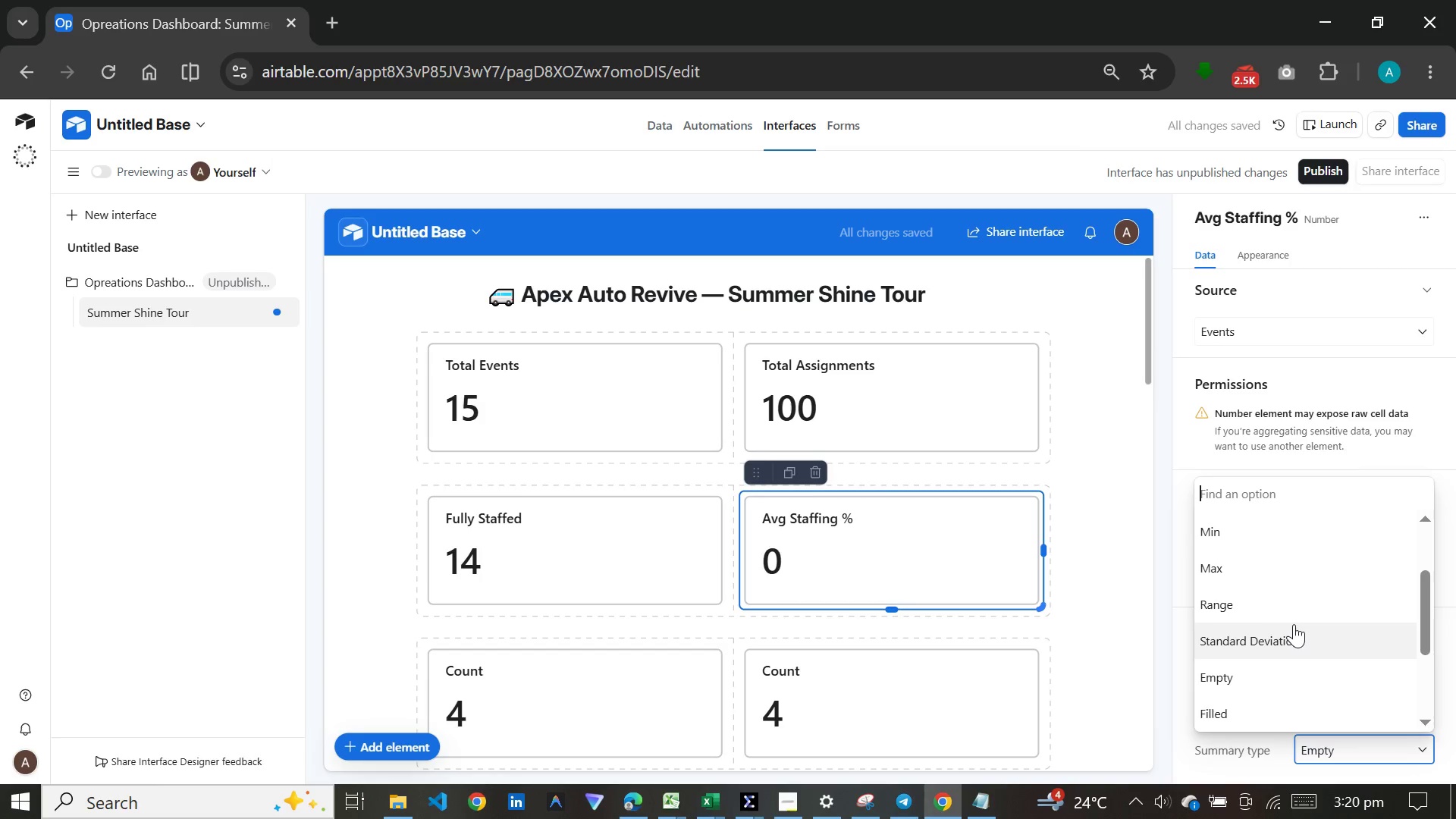 
scroll: coordinate [1294, 624], scroll_direction: down, amount: 2.0
 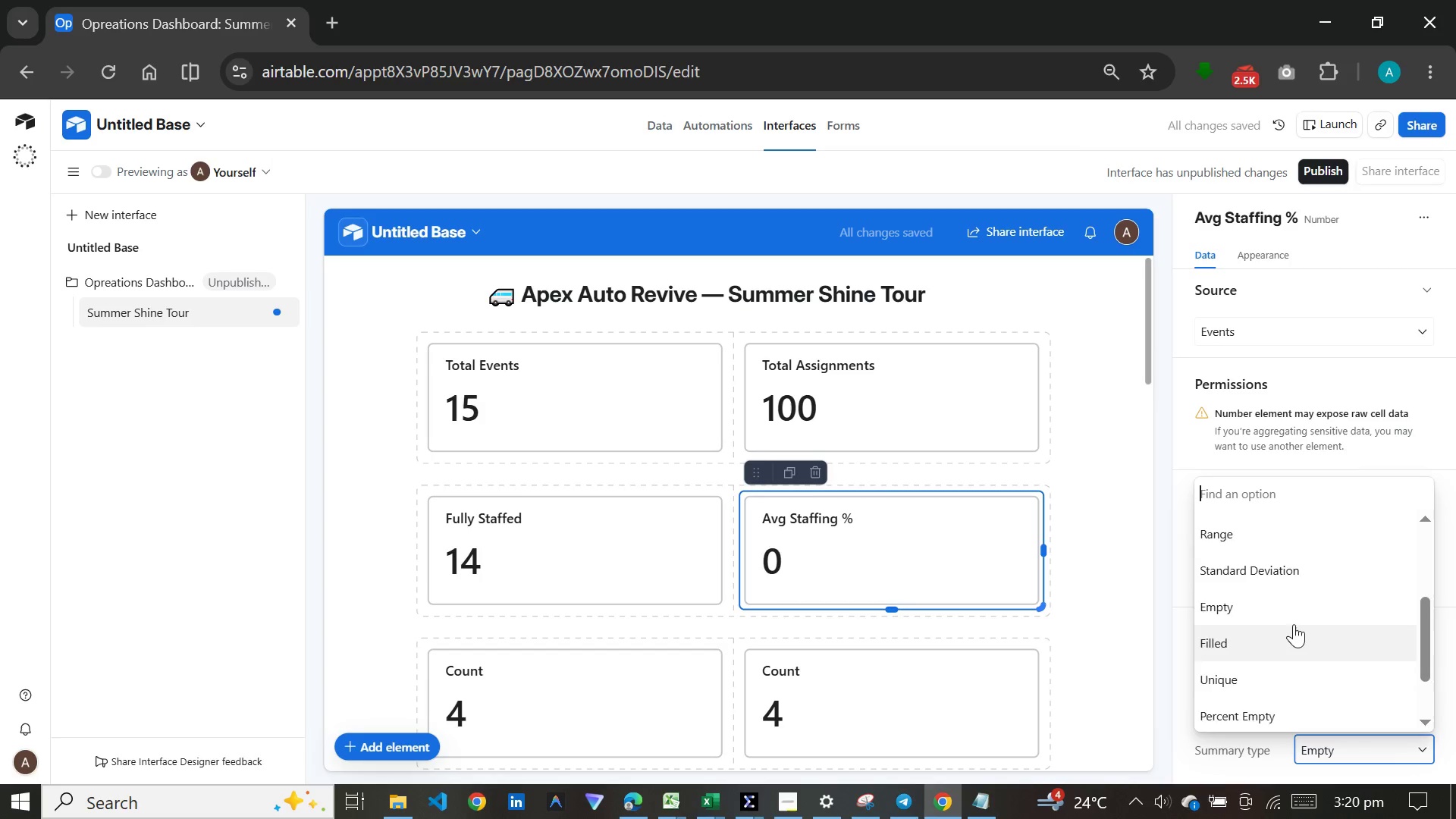 
scroll: coordinate [1294, 624], scroll_direction: up, amount: 7.0
 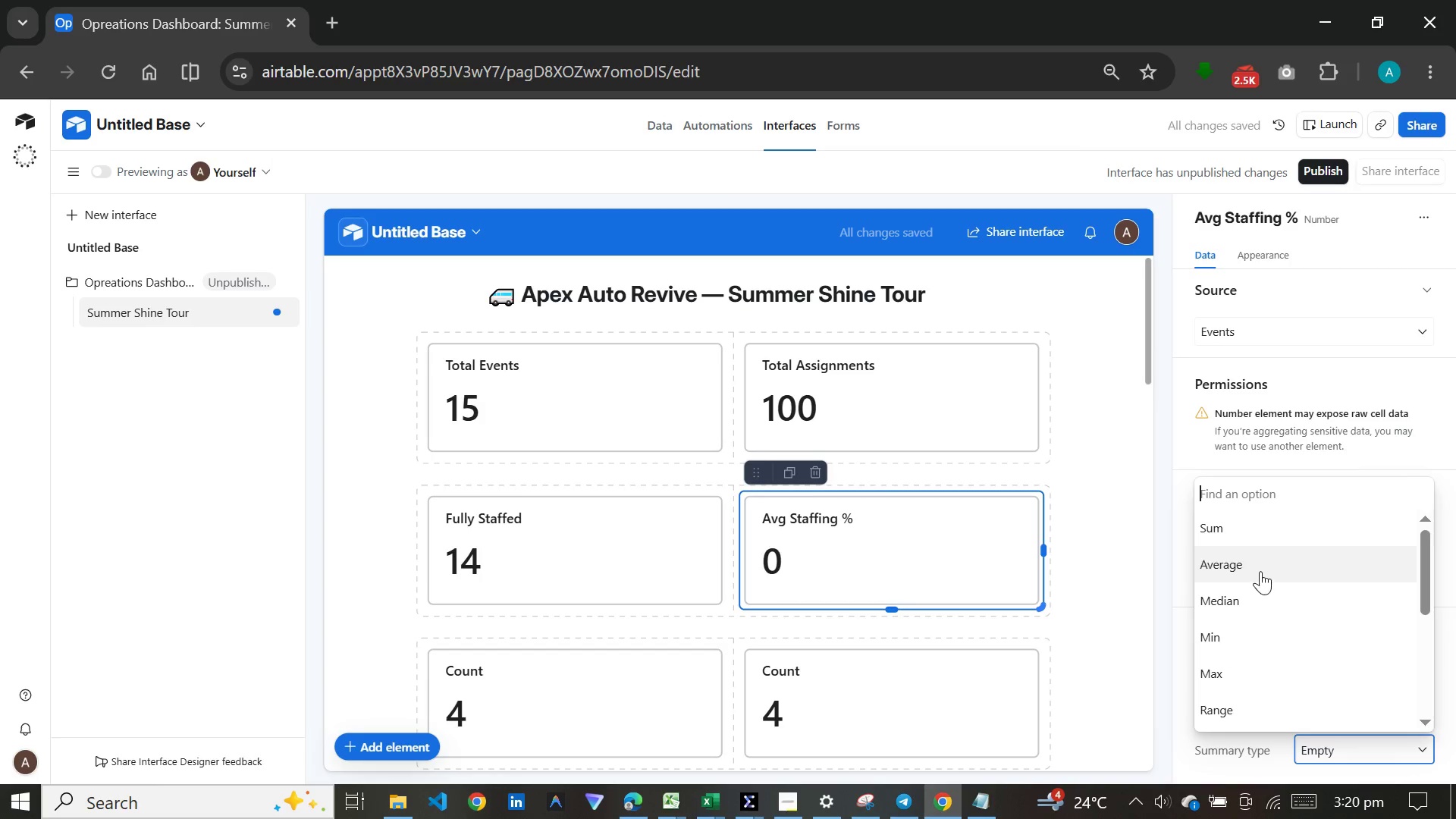 
left_click([1260, 571])
 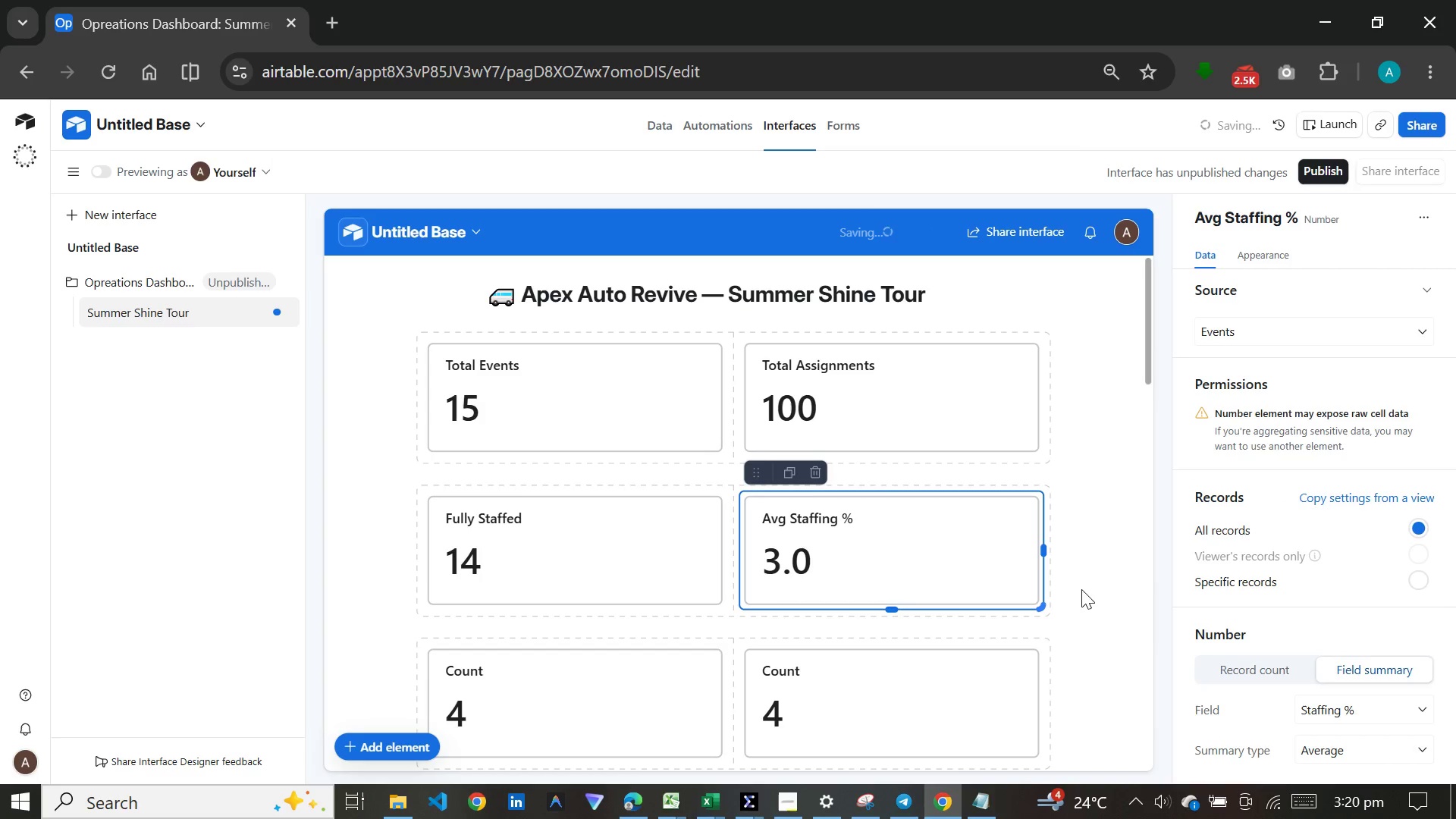 
left_click([1081, 589])
 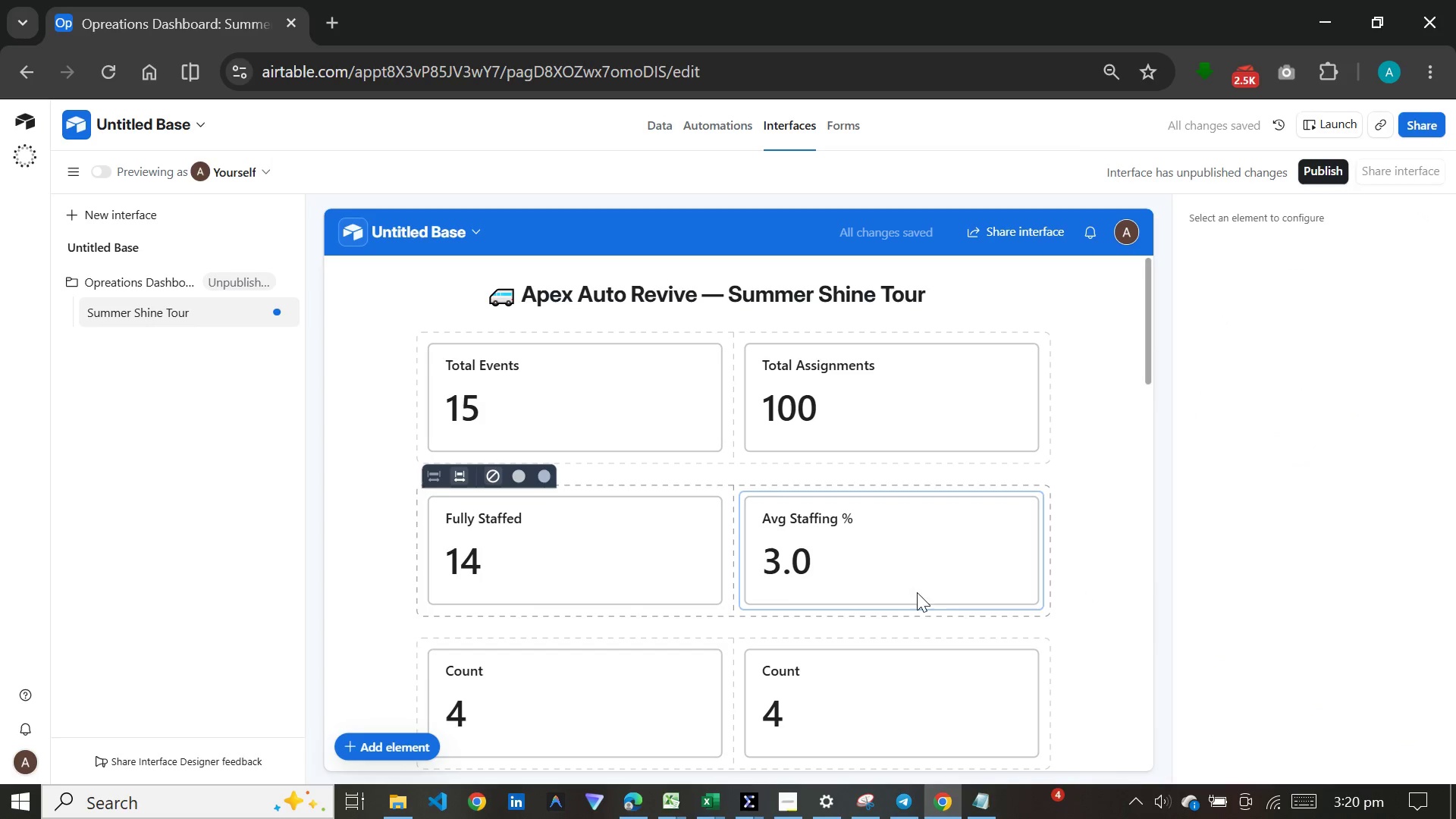 
scroll: coordinate [667, 579], scroll_direction: down, amount: 6.0
 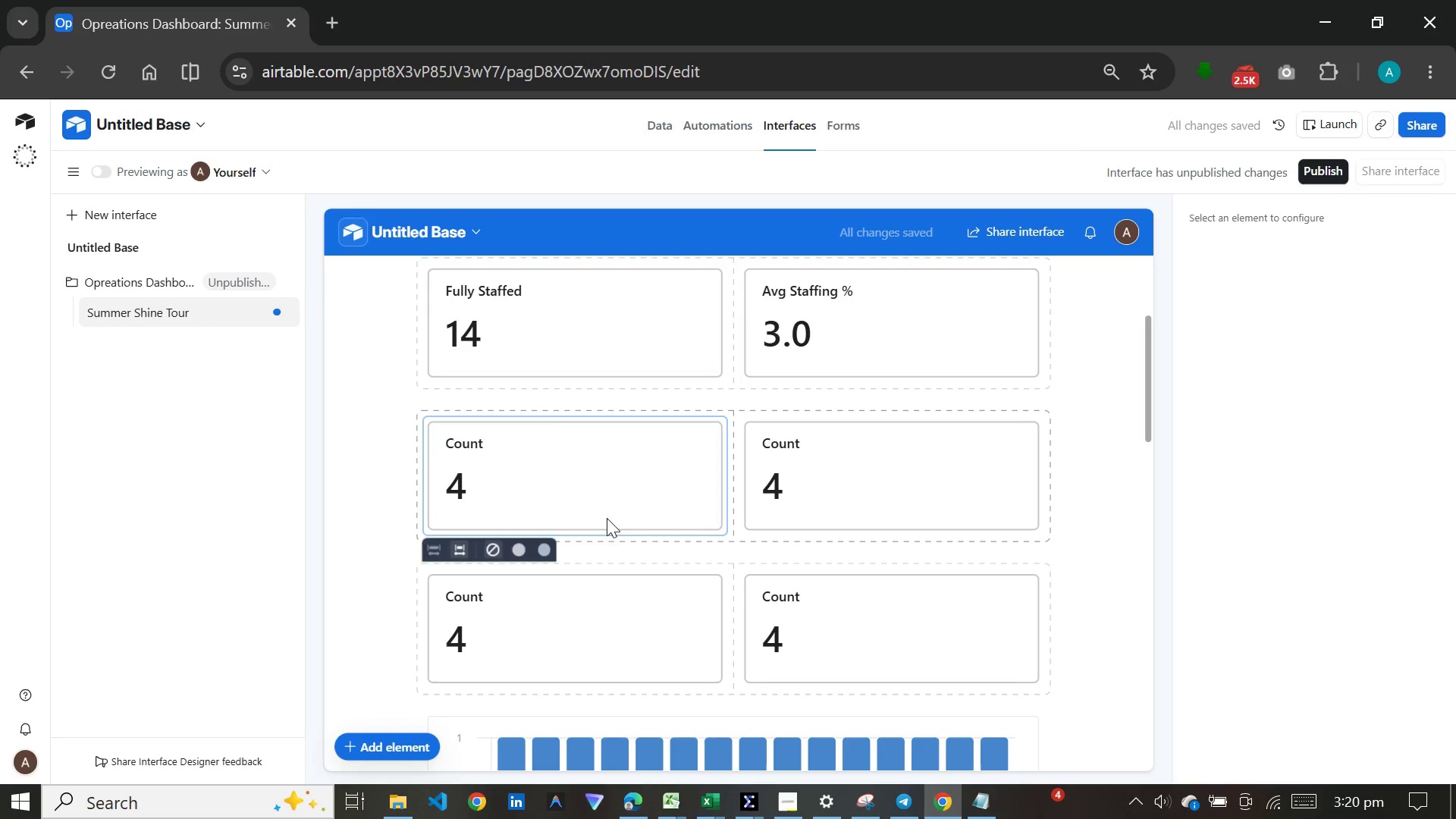 
mouse_move([613, 488])
 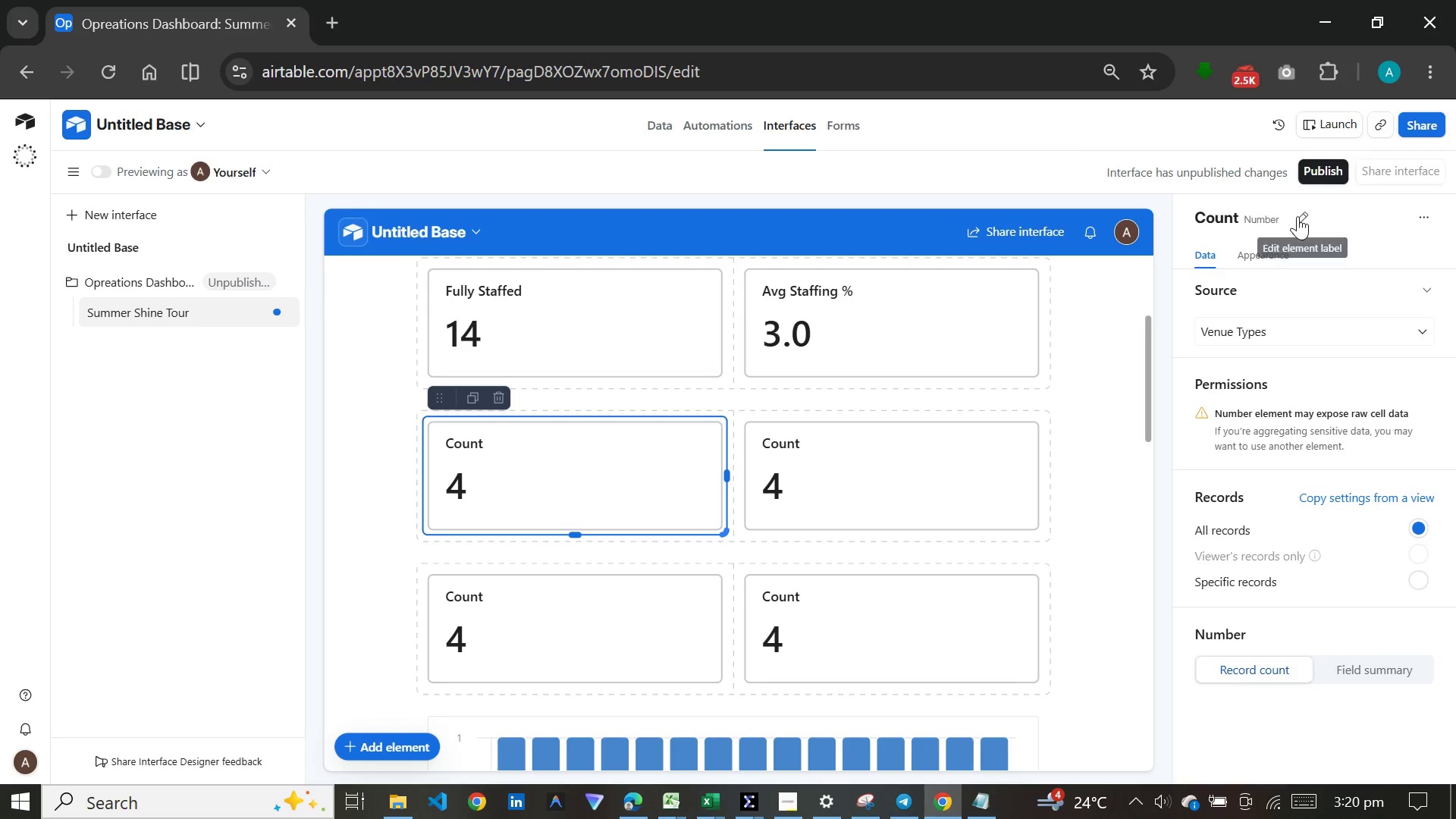 
left_click([1298, 216])
 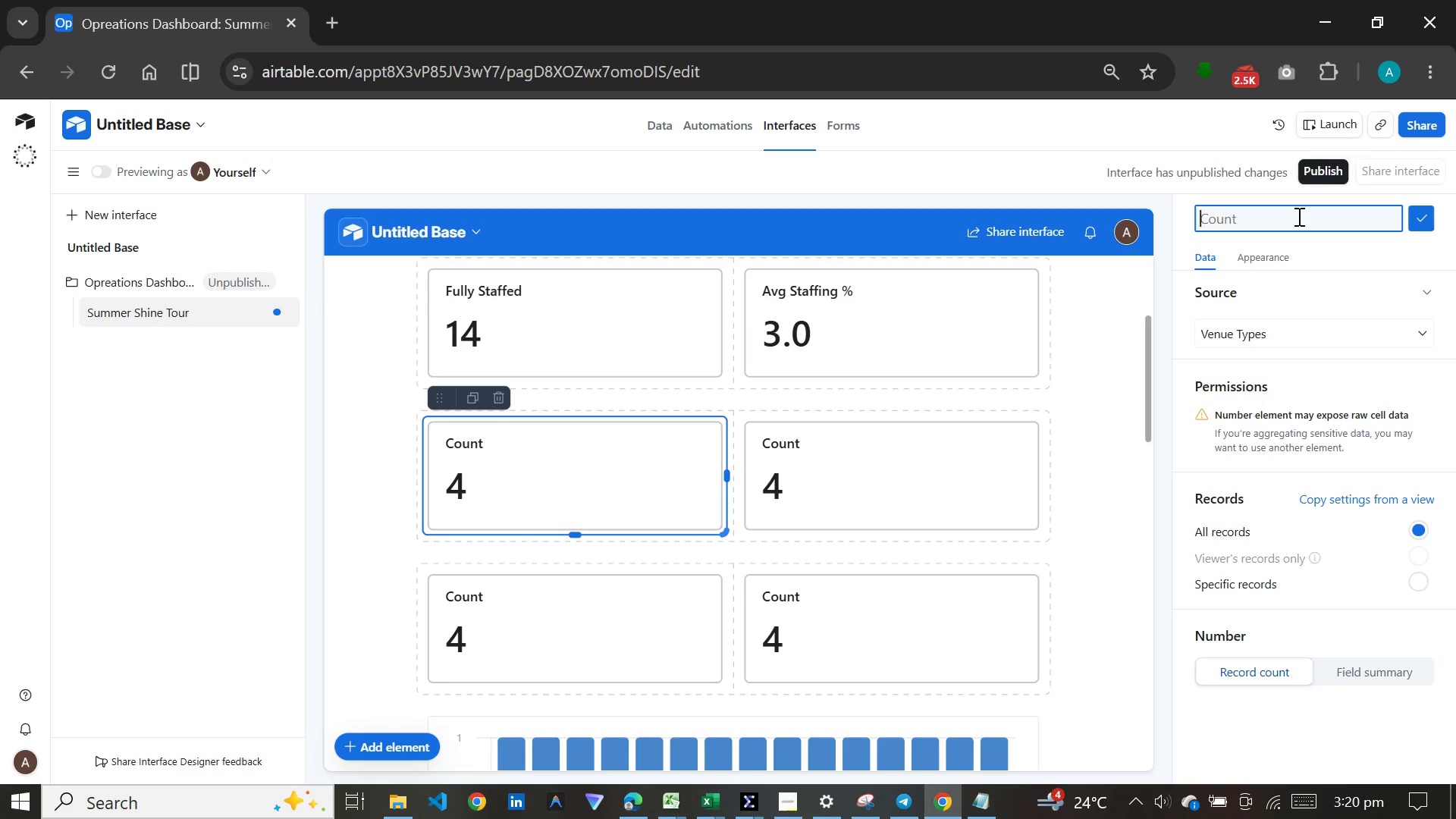 
type(Total Technicians)
 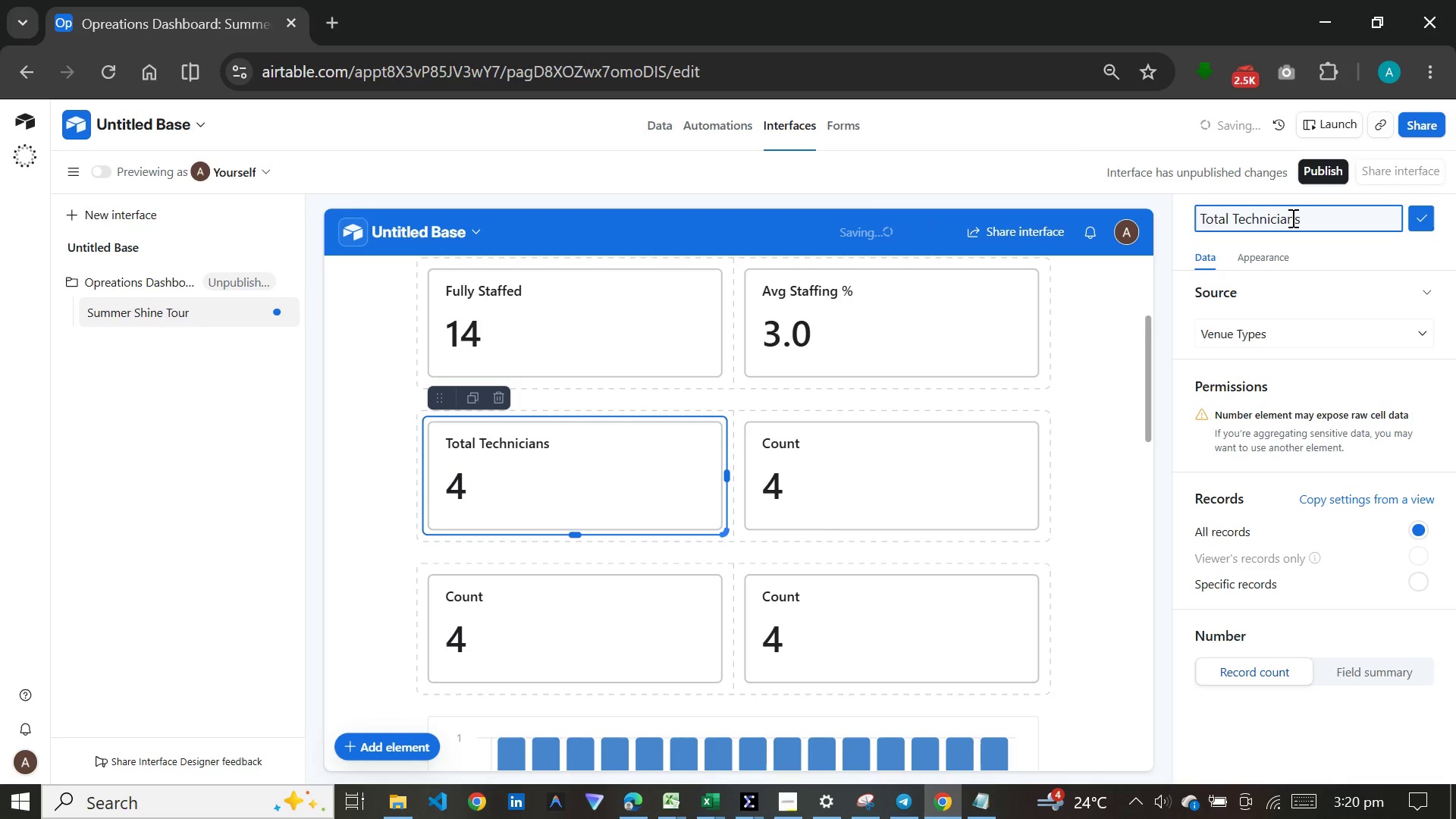 
key(Enter)
 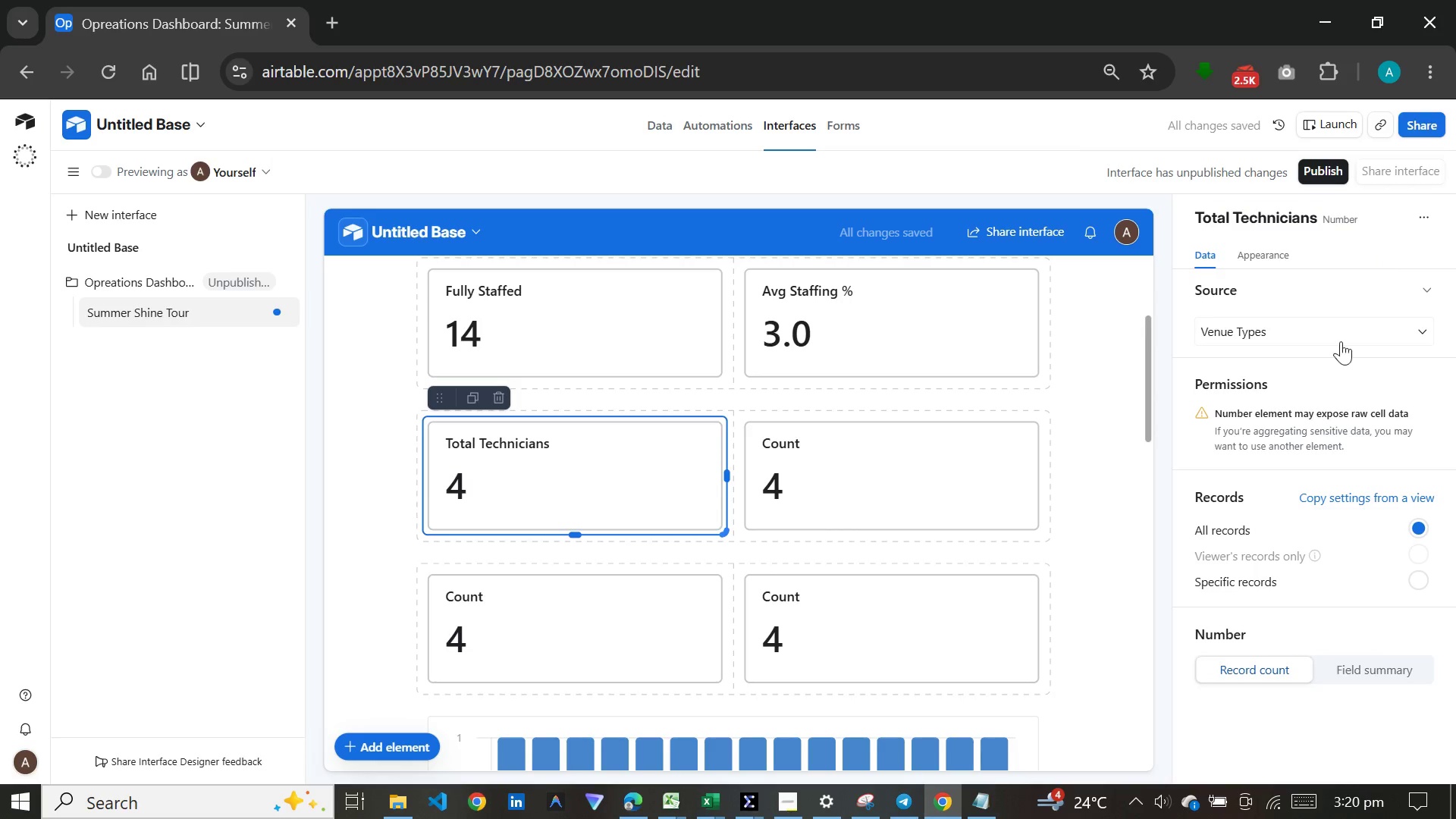 
left_click([1329, 338])
 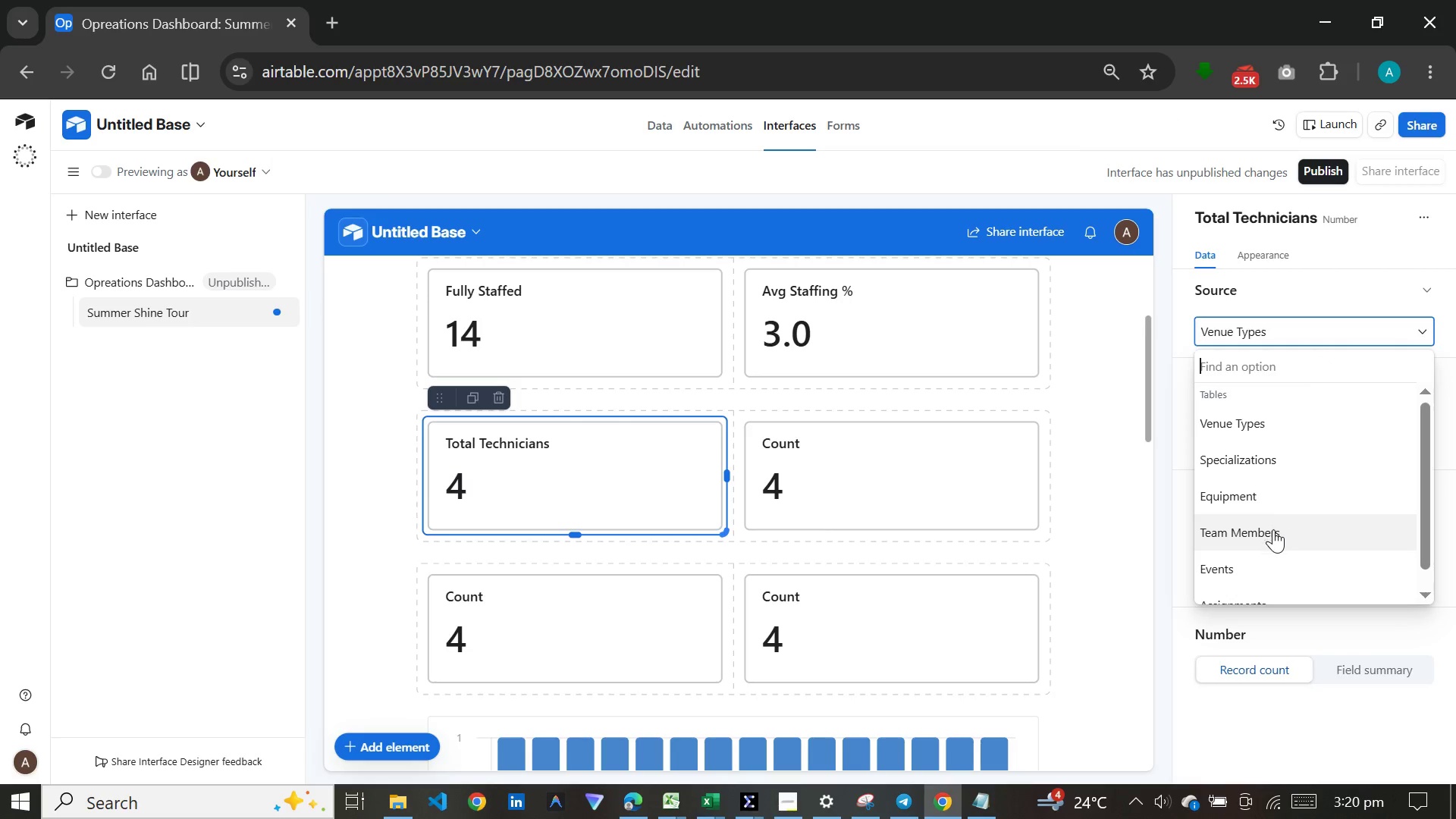 
left_click([1273, 529])
 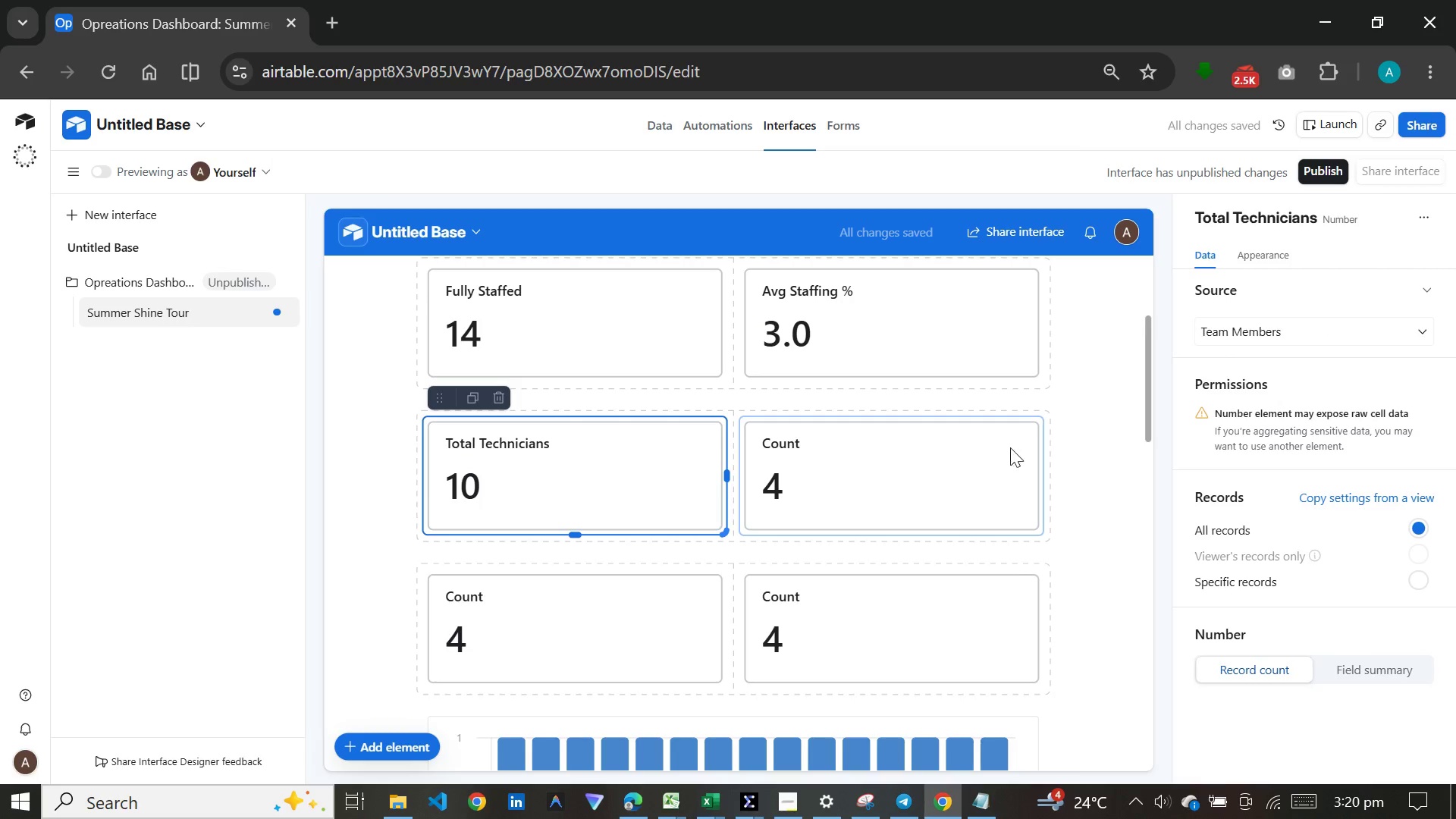 
wait(5.28)
 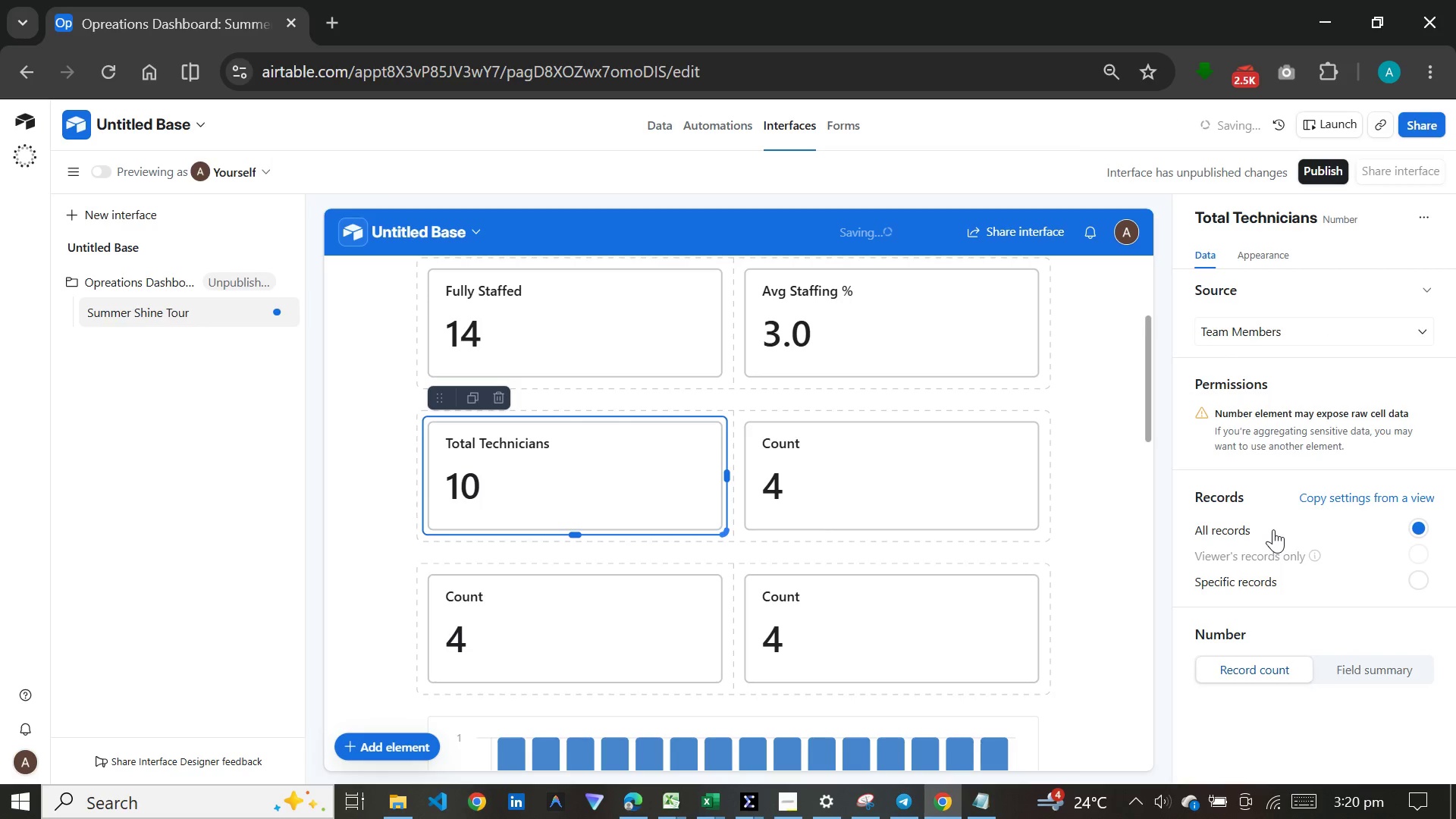 
left_click([926, 476])
 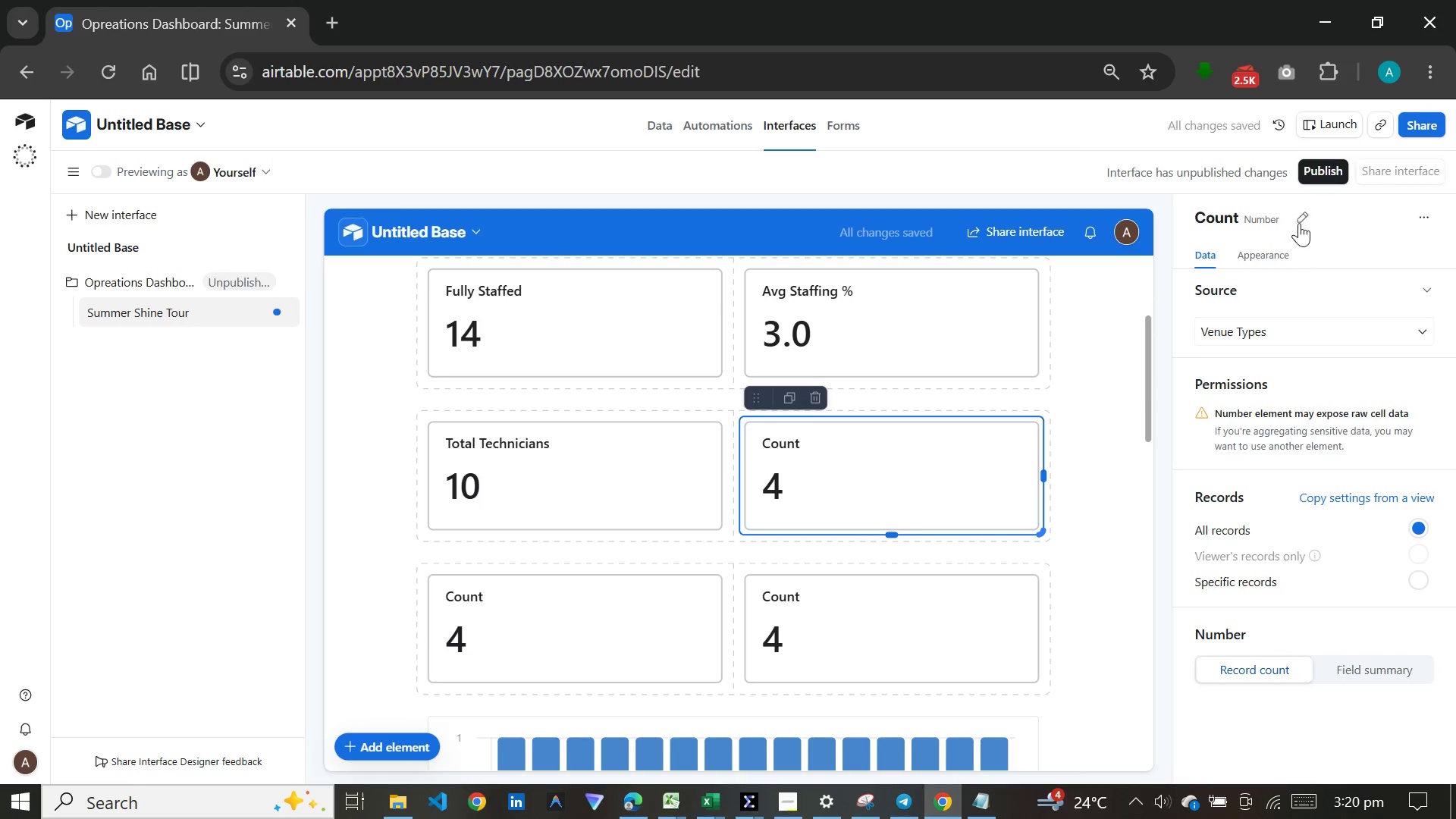 
left_click([1299, 223])
 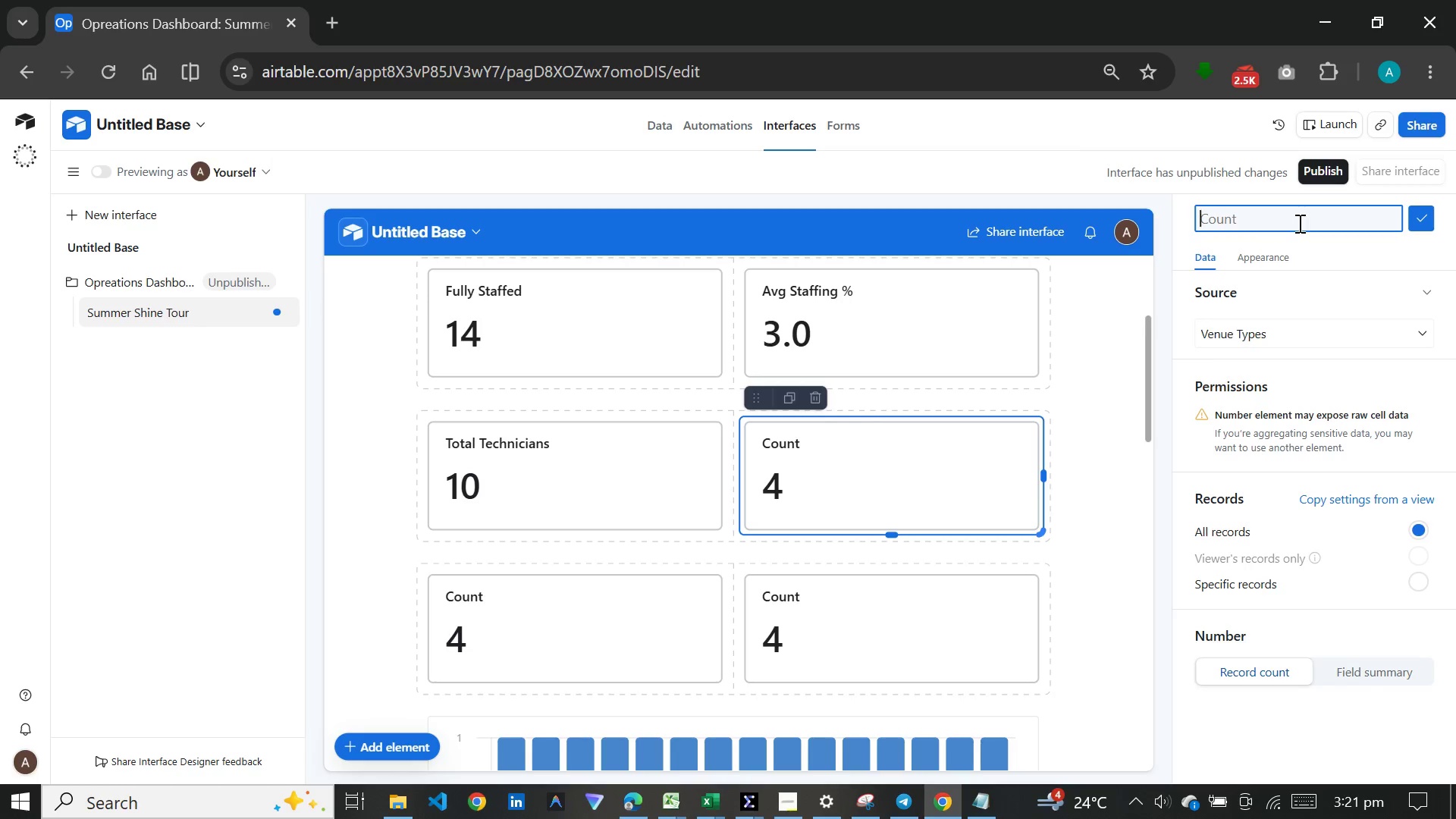 
wait(6.08)
 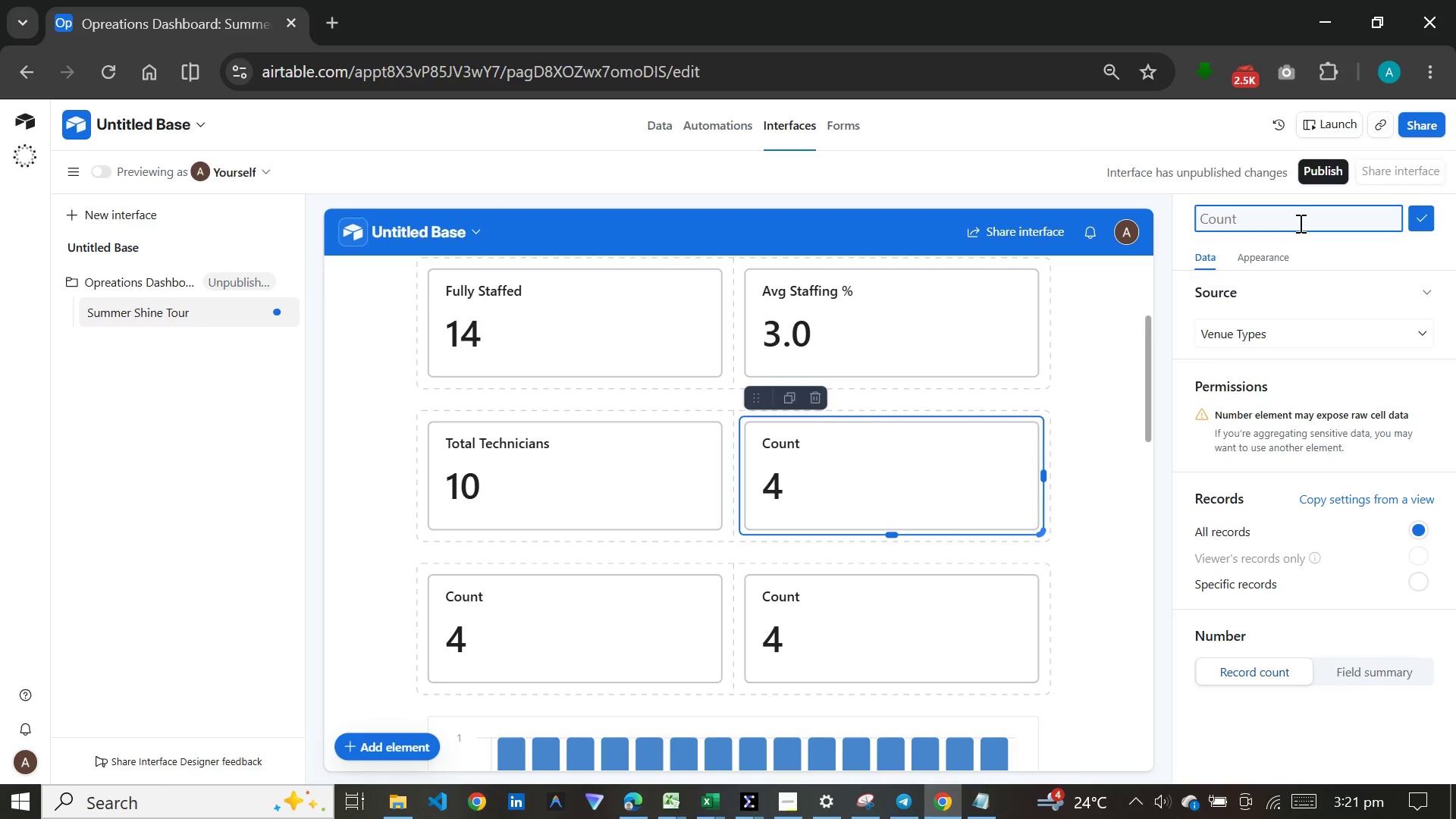 
type(Total Vans)
 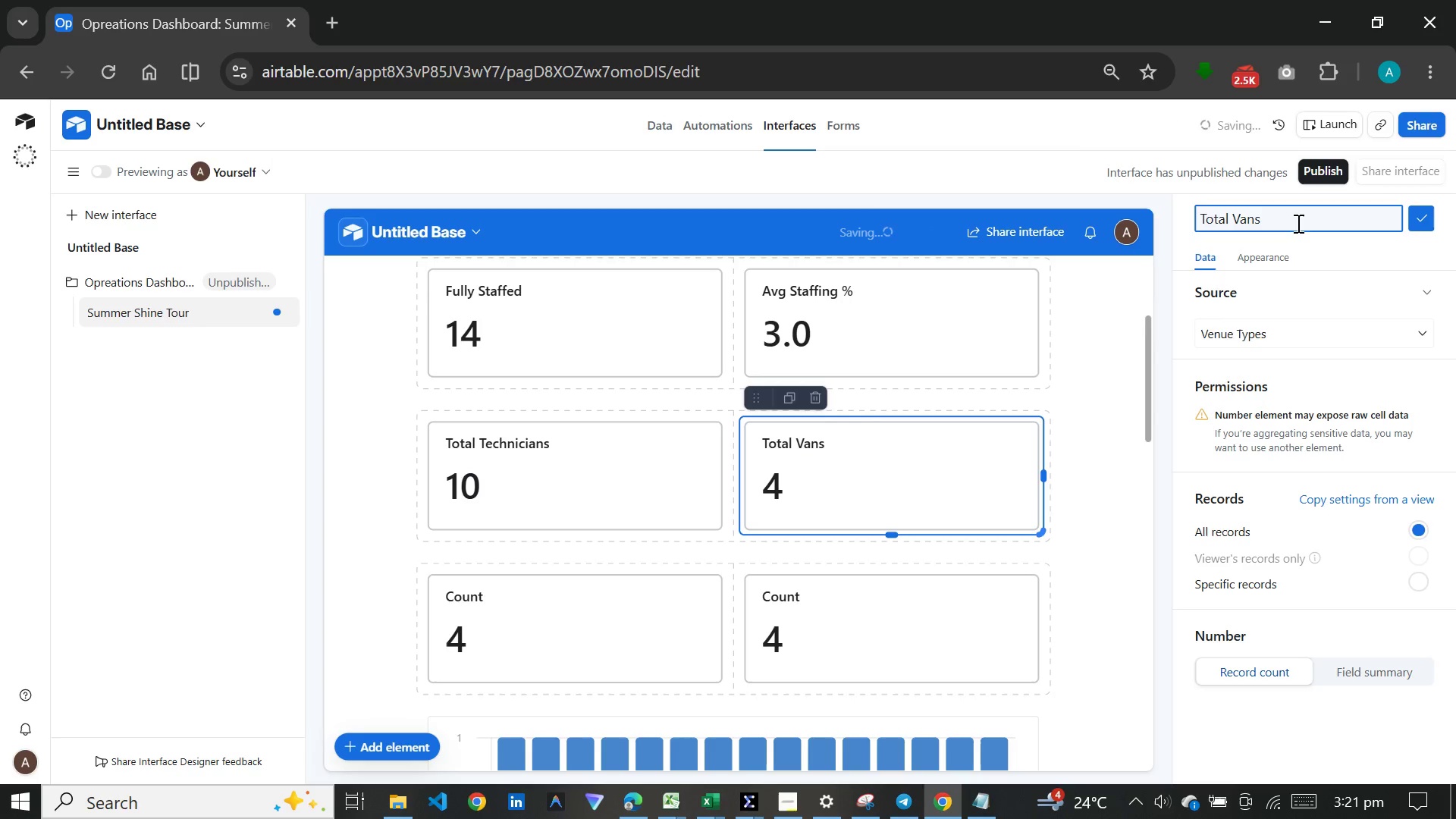 
key(Enter)
 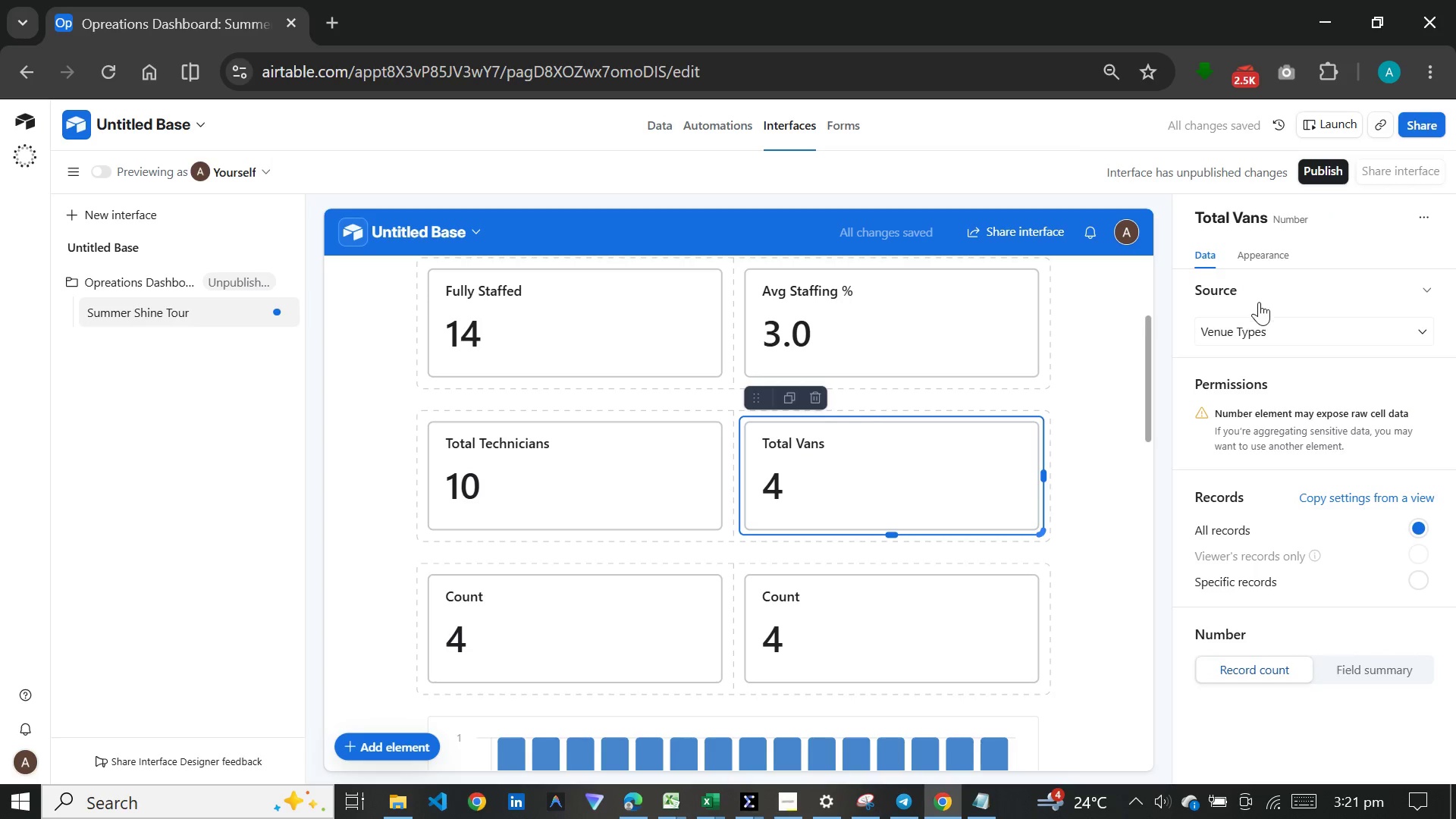 
left_click([1259, 314])
 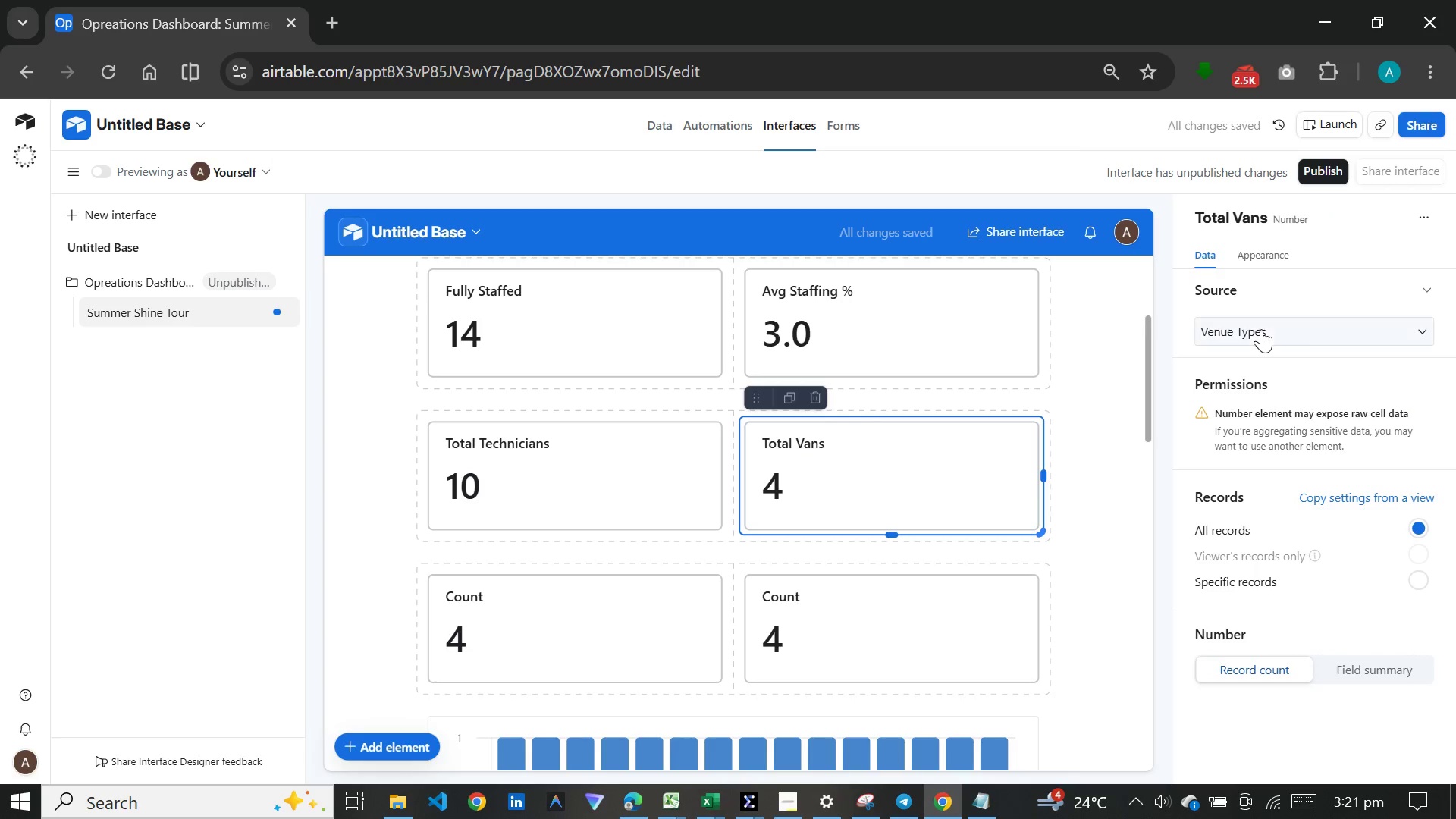 
left_click([1261, 329])
 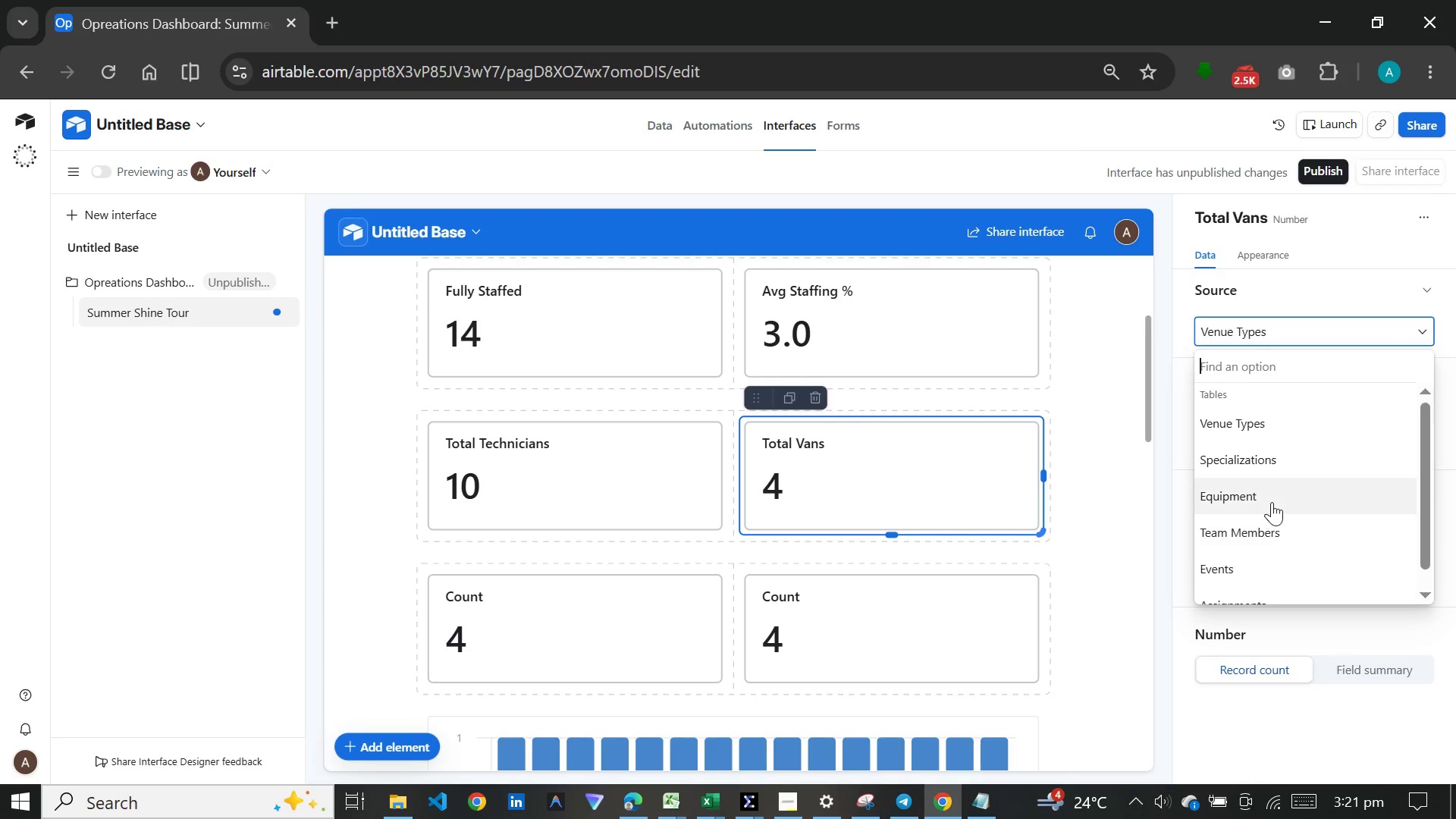 
left_click([1272, 502])
 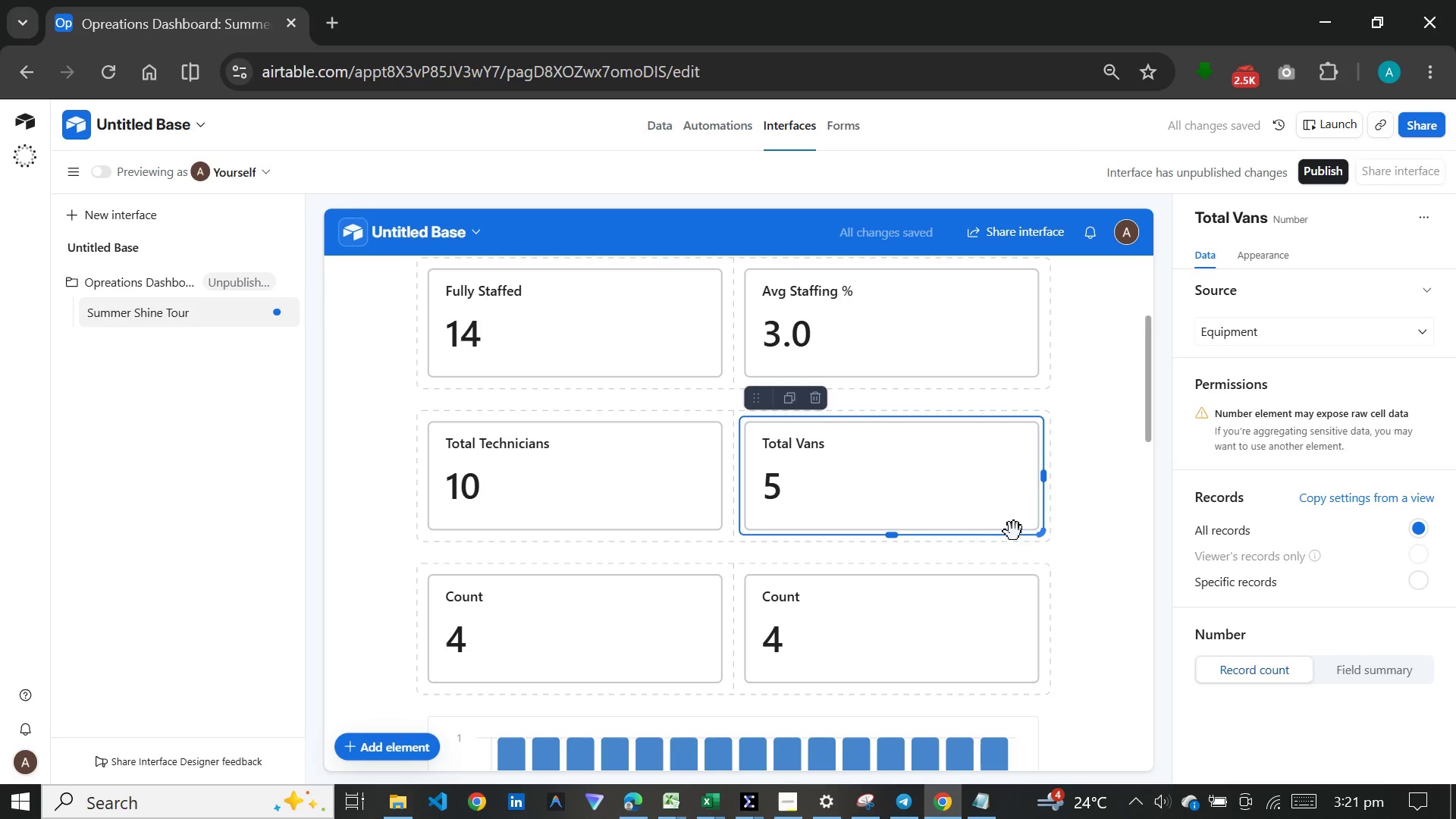 
left_click([1084, 547])
 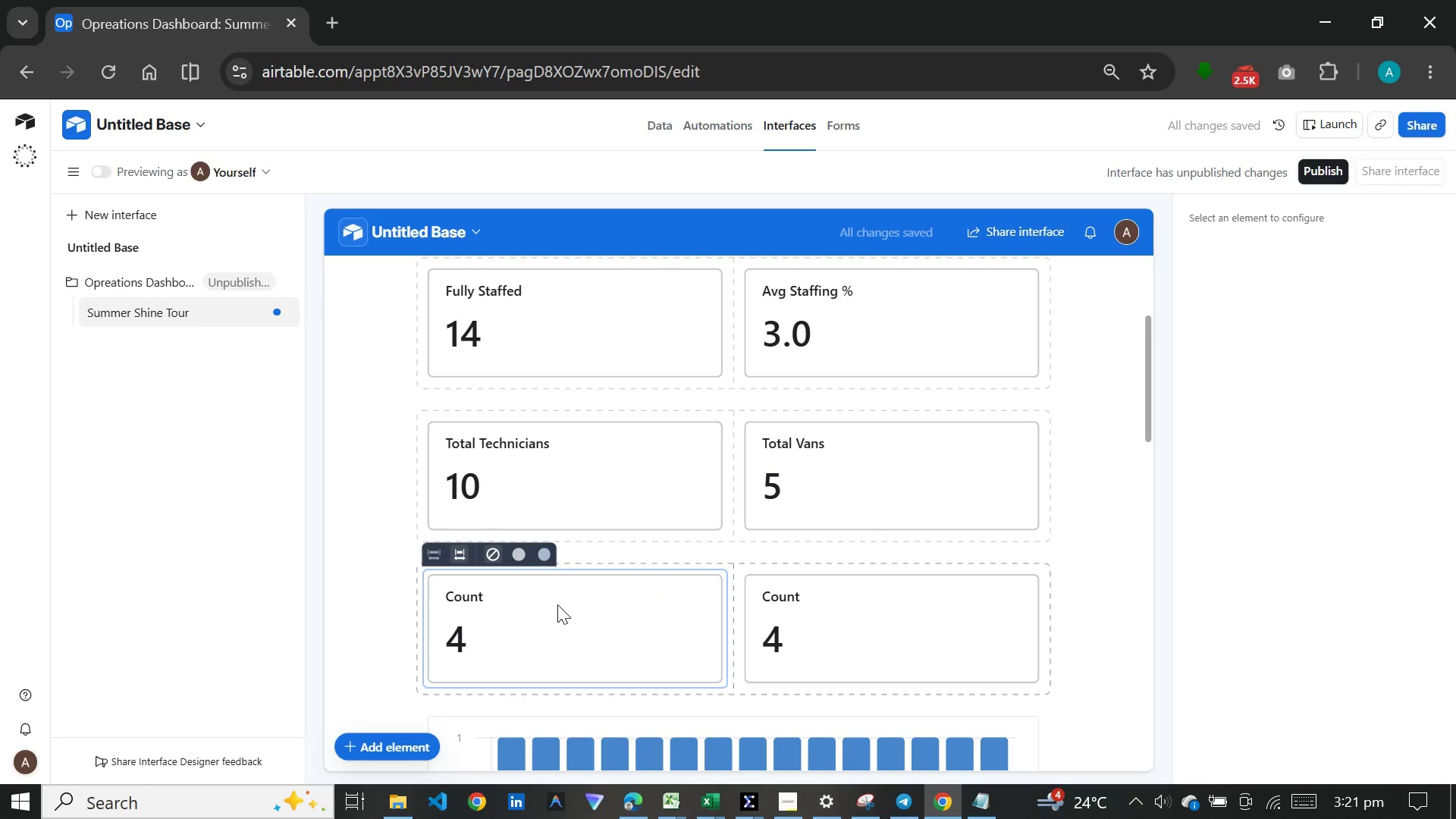 
left_click([557, 604])
 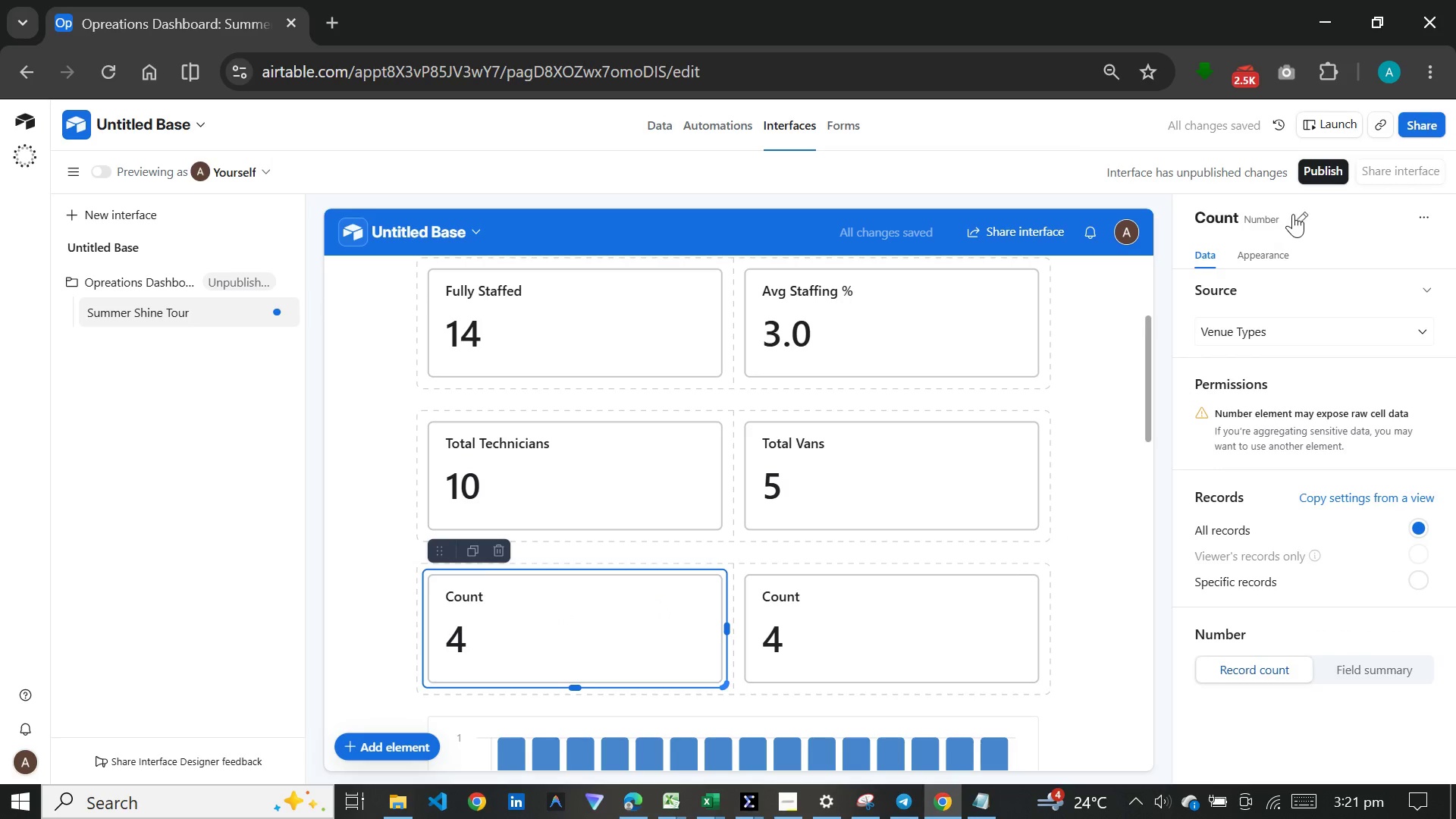 
left_click([1295, 214])
 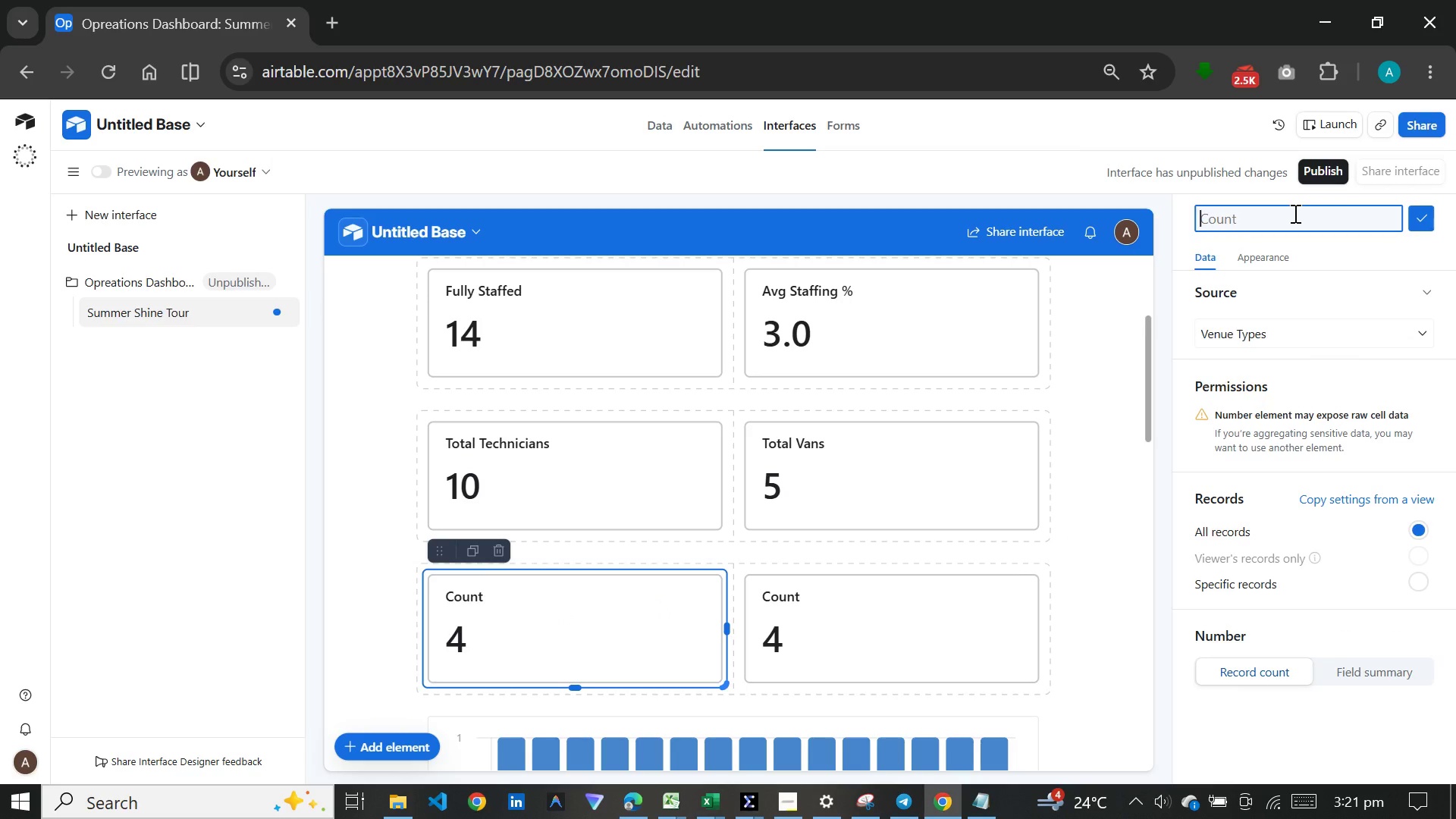 
type(Planned Event )
key(Backspace)
type(s)
 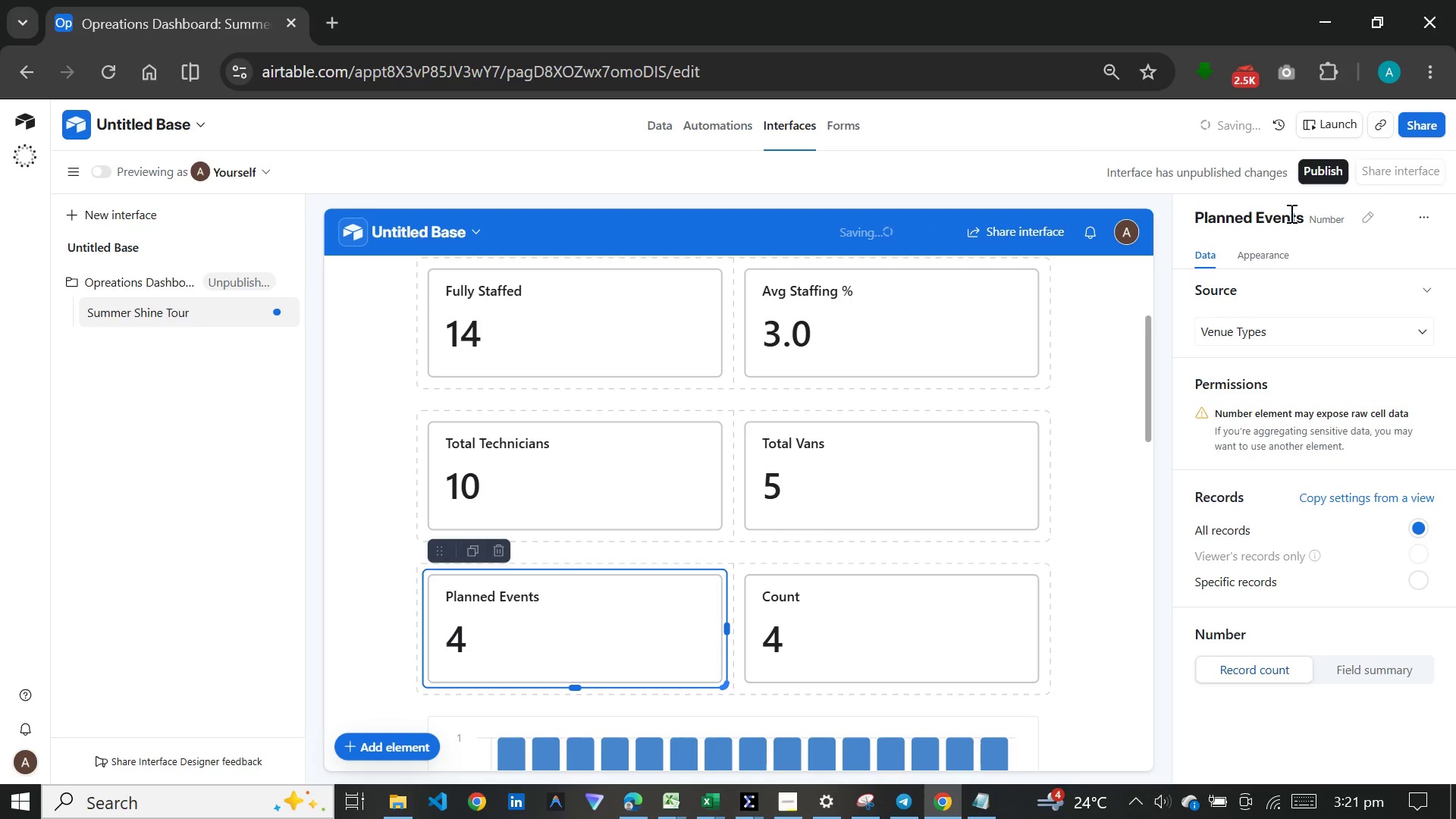 
key(Enter)
 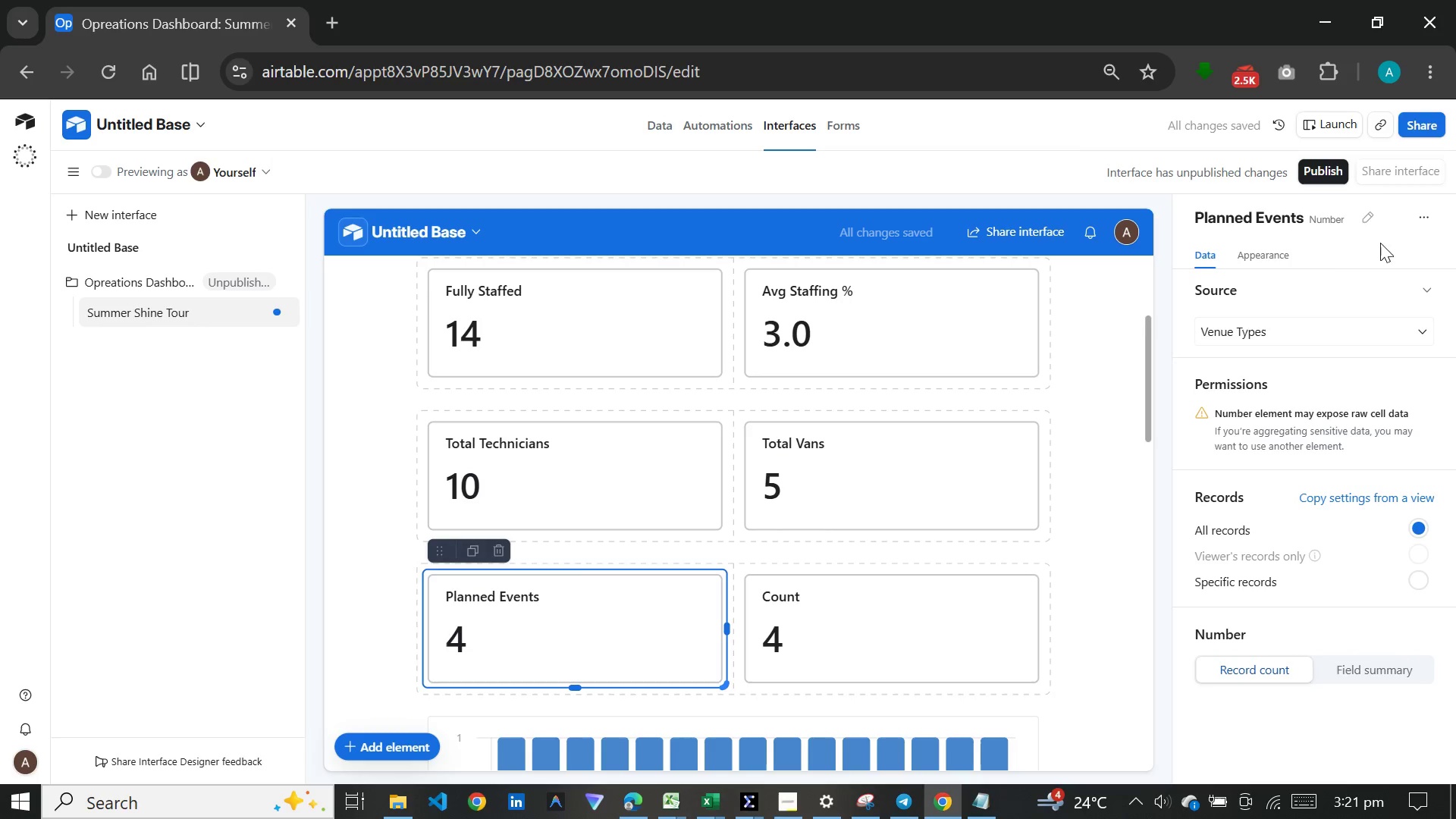 
wait(5.61)
 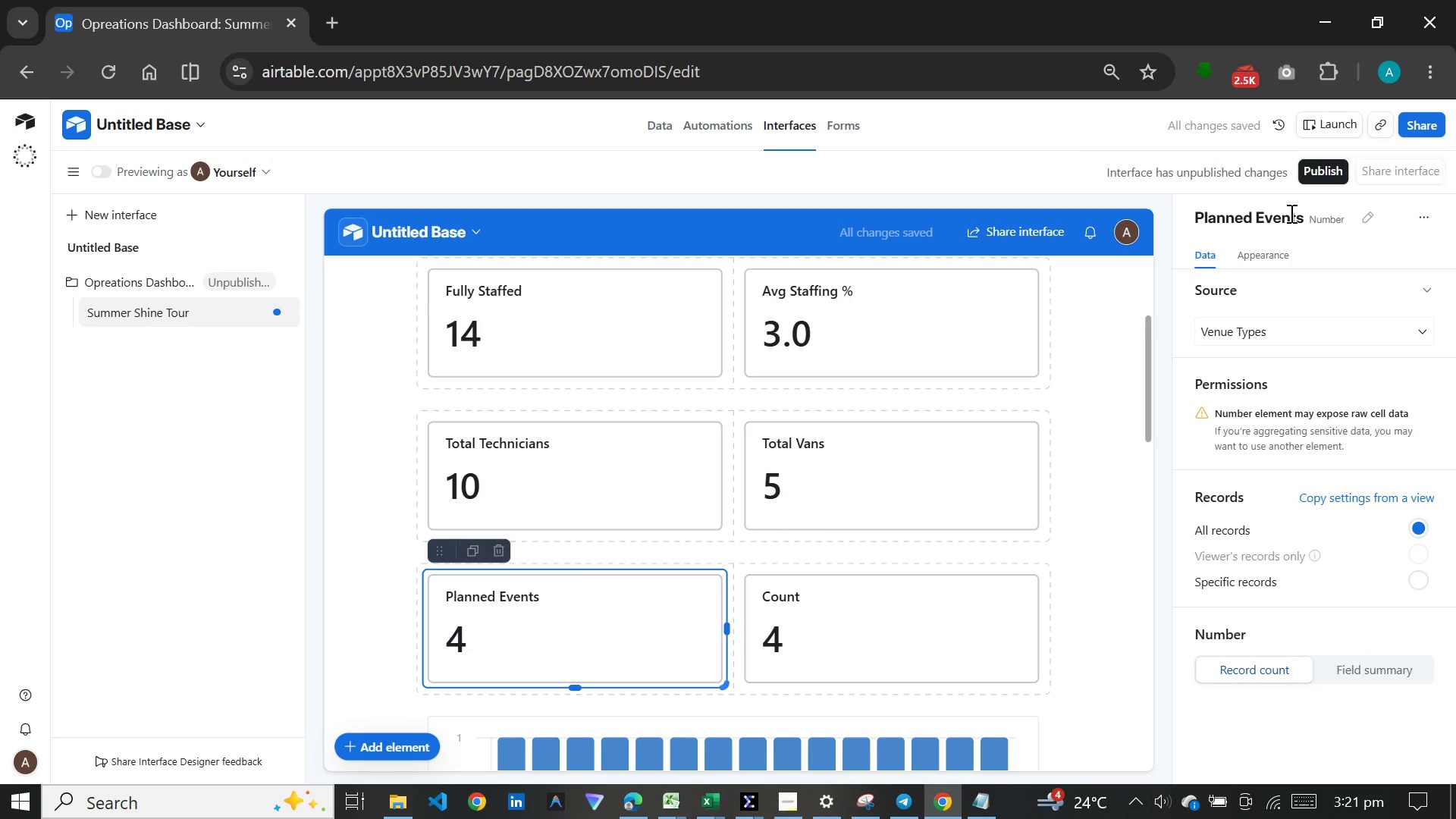 
left_click([1298, 334])
 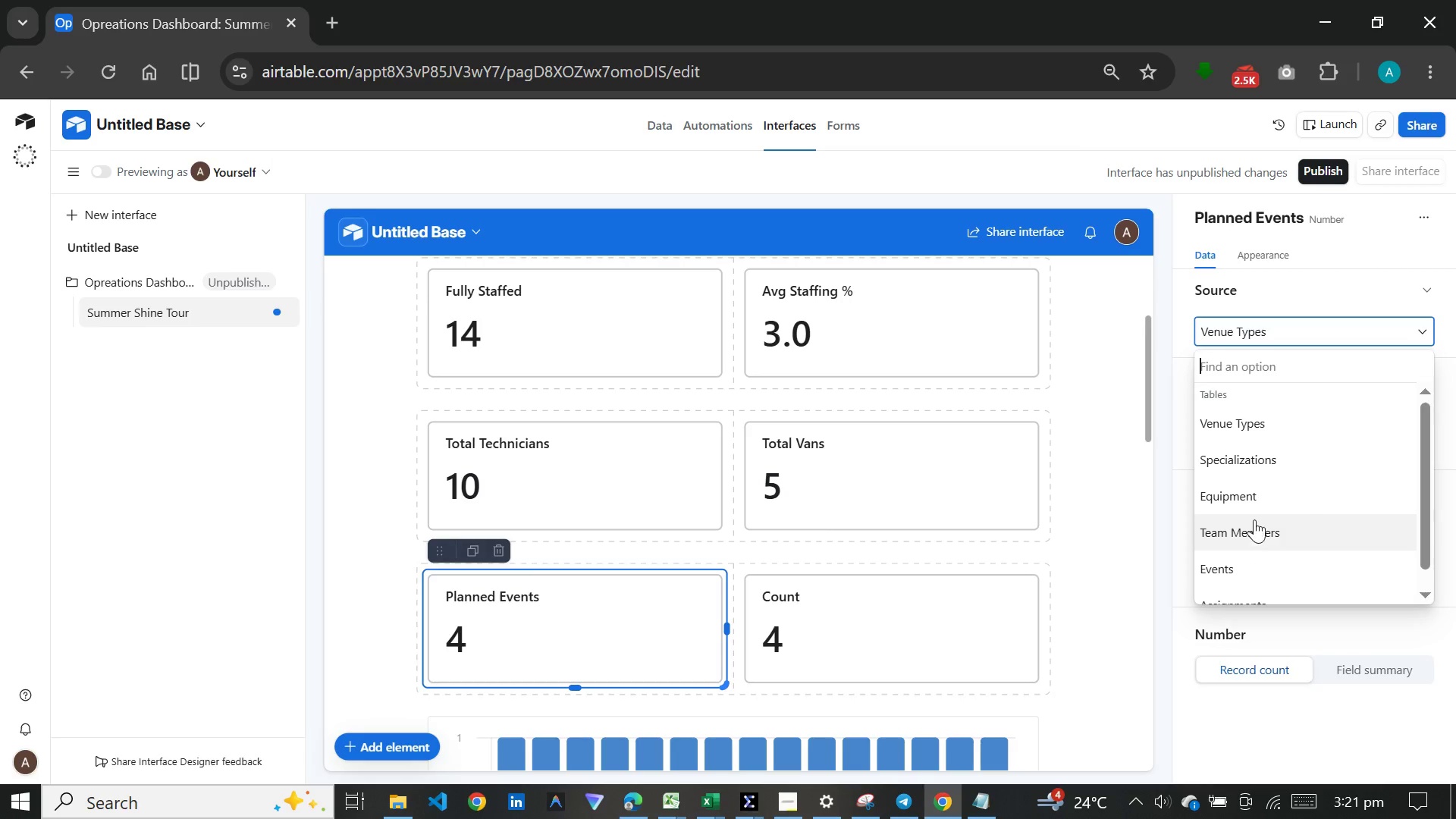 
scroll: coordinate [1266, 485], scroll_direction: down, amount: 8.0
 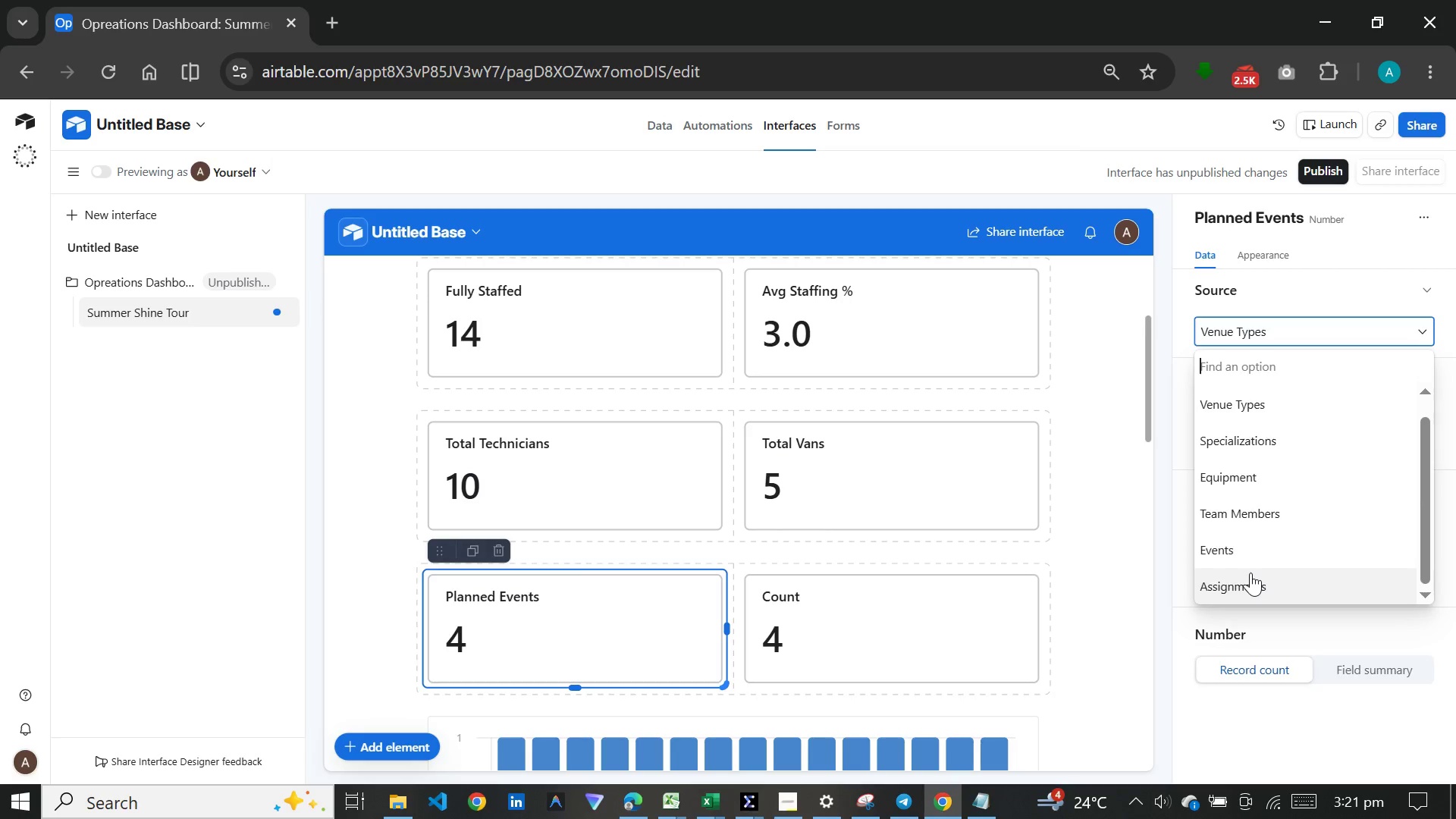 
left_click([1250, 573])
 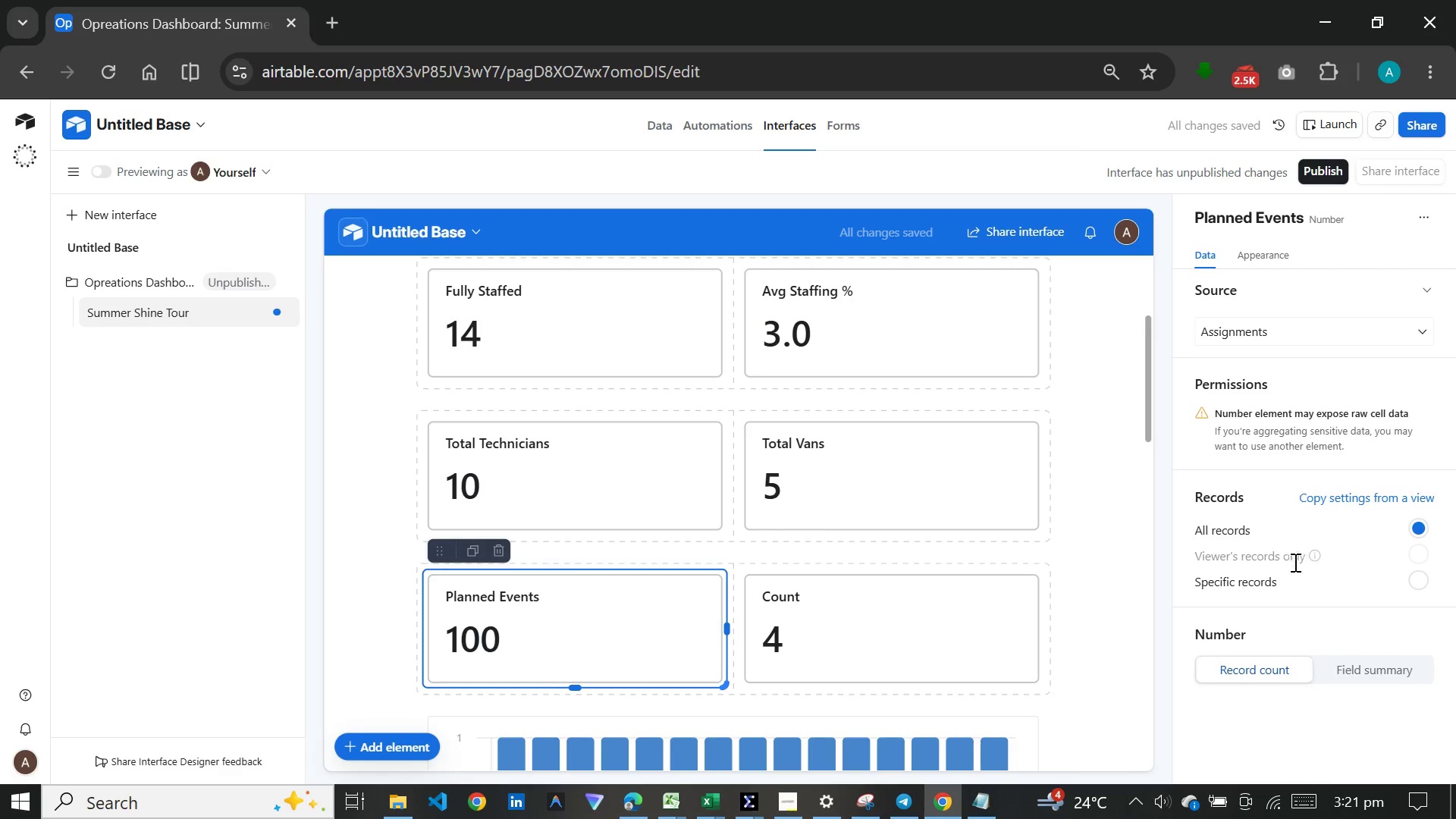 
wait(7.25)
 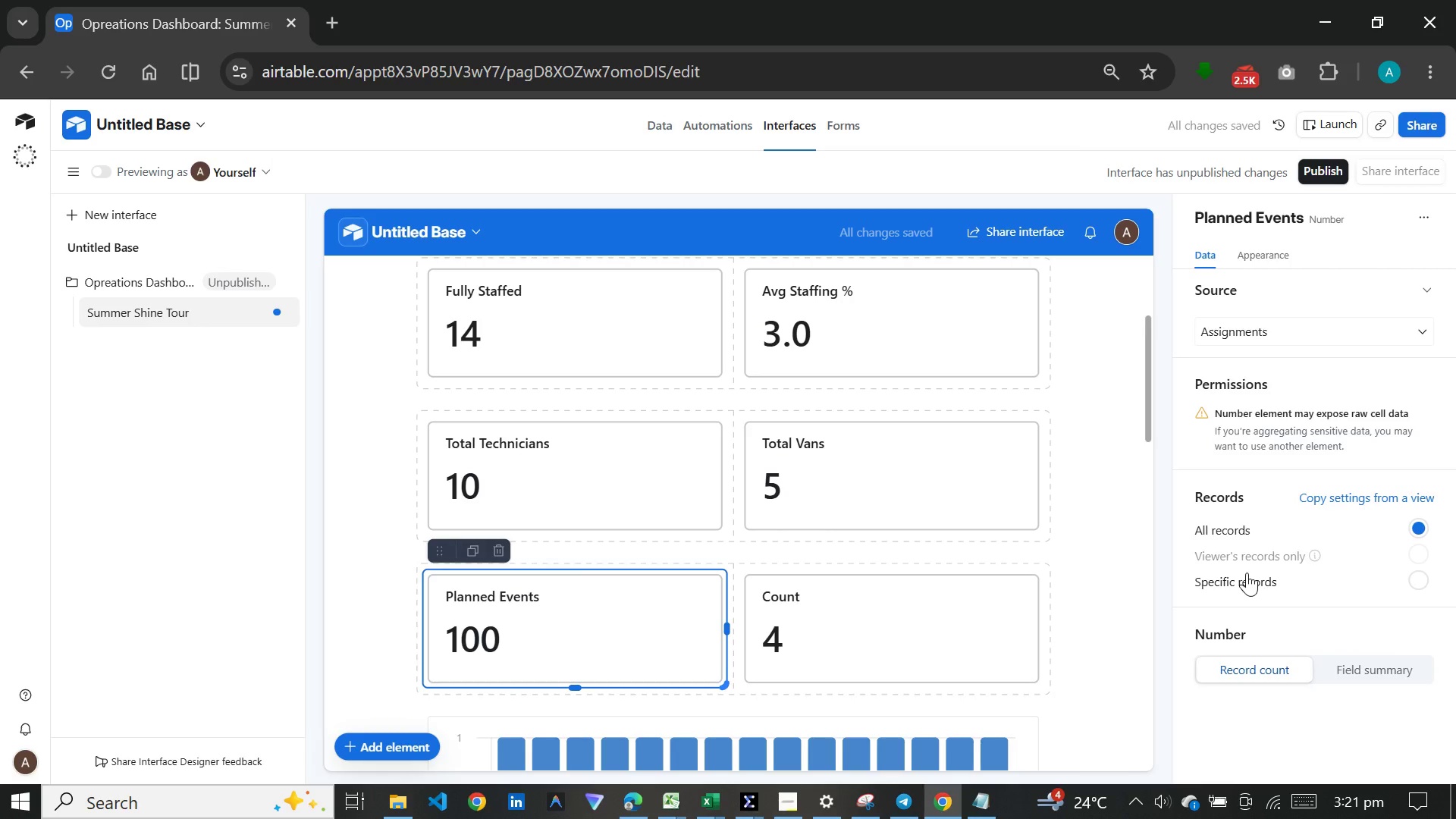 
left_click([1271, 580])
 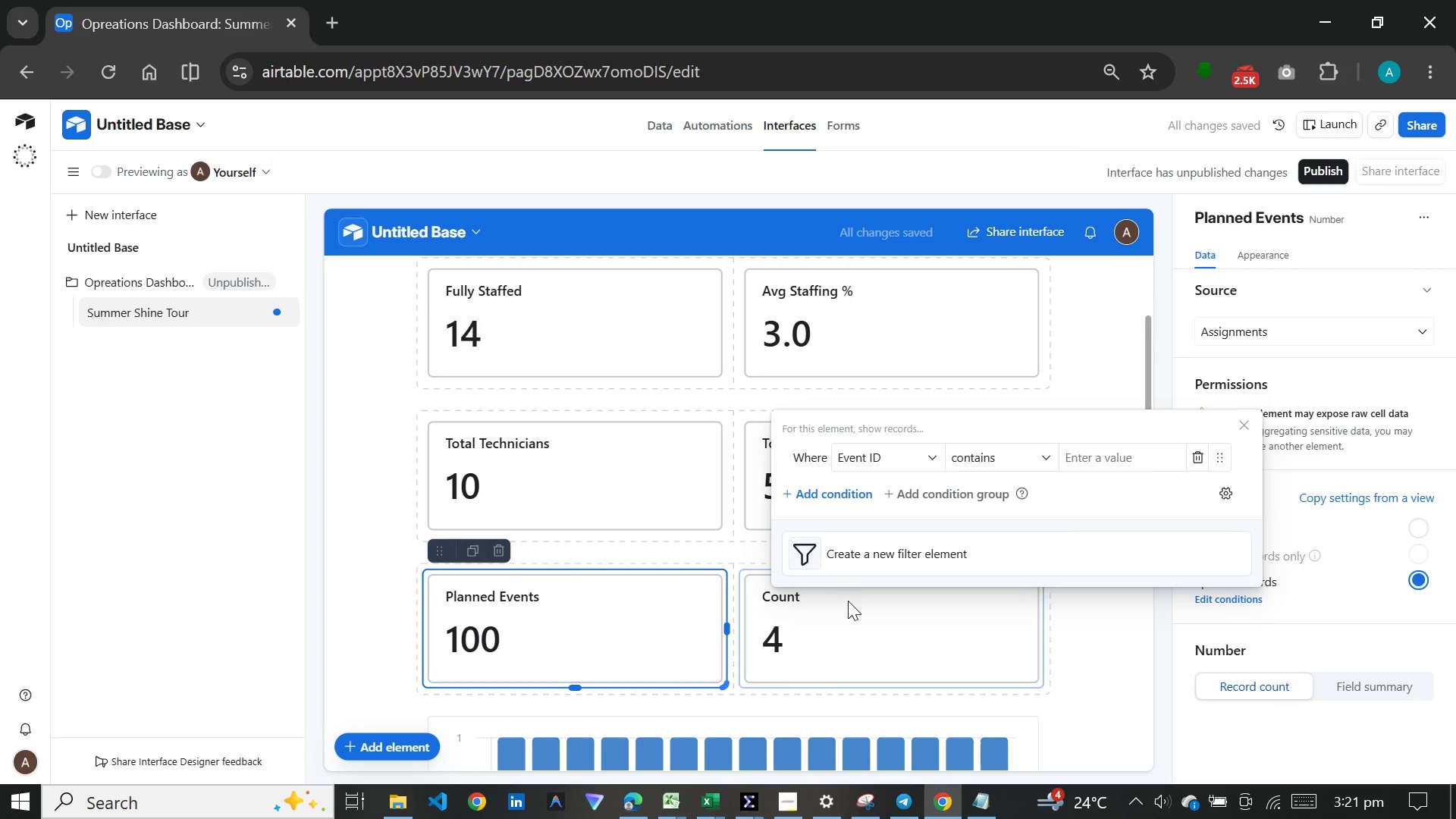 
left_click([880, 461])
 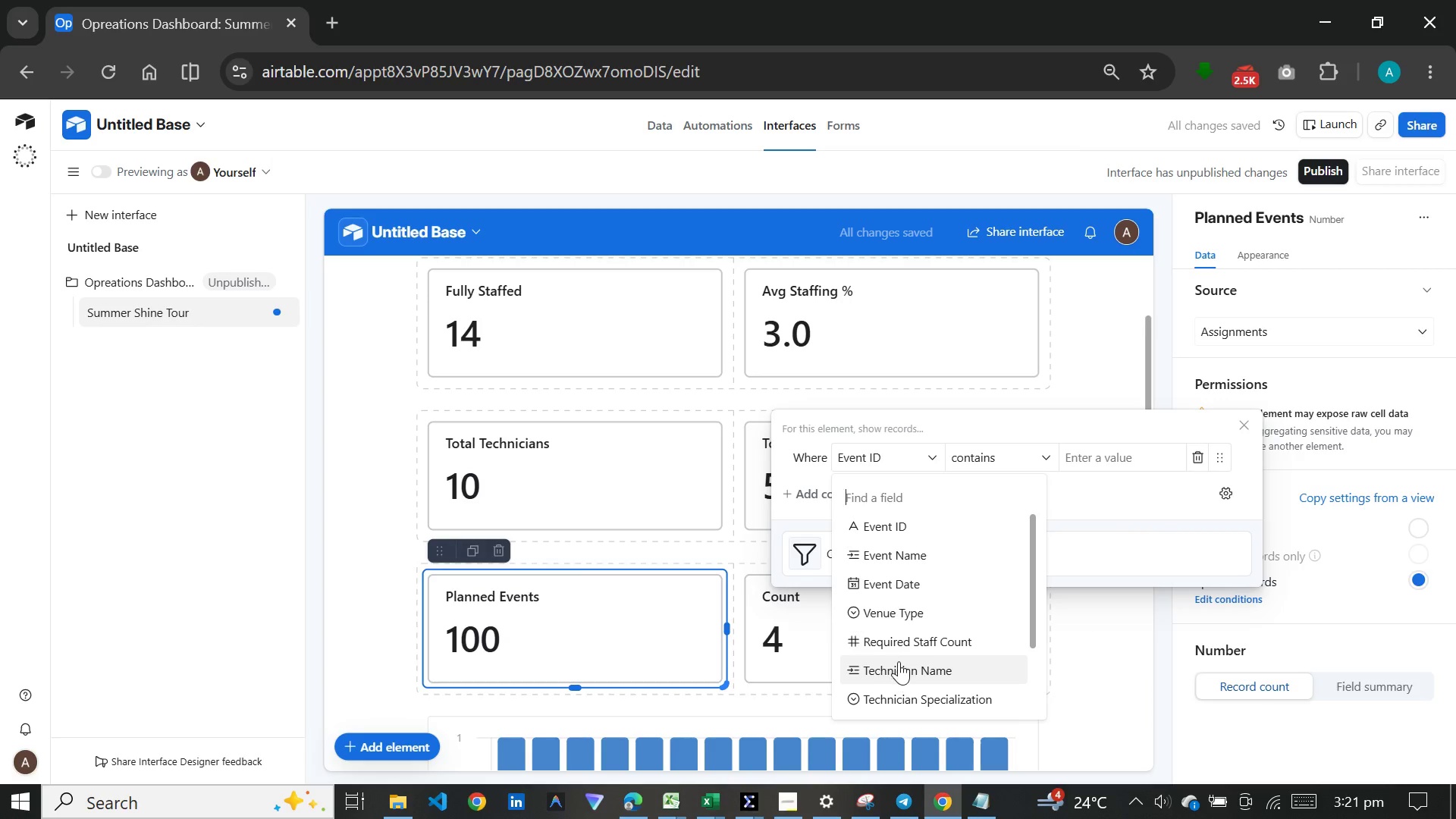 
scroll: coordinate [899, 660], scroll_direction: down, amount: 4.0
 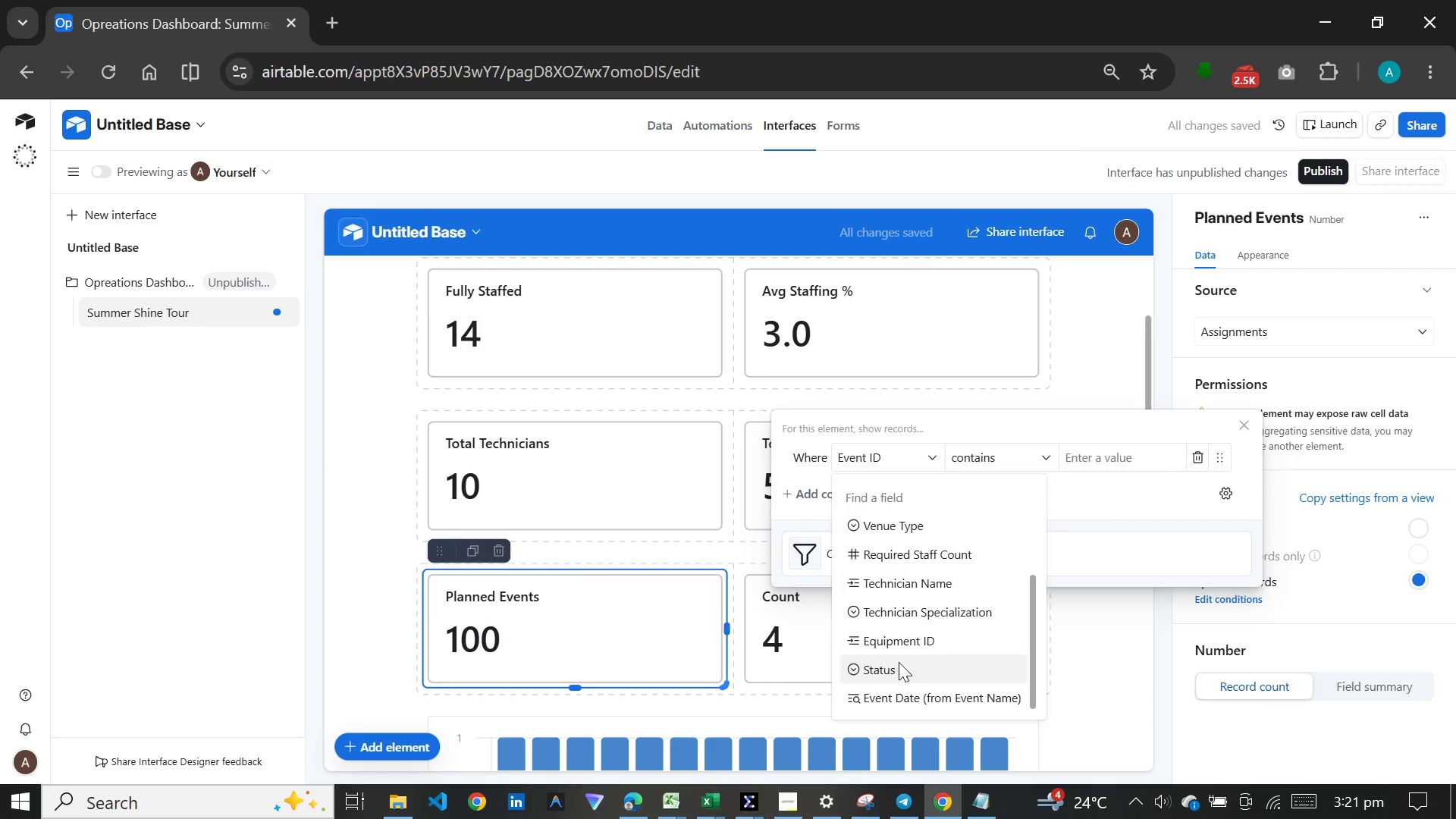 
left_click([899, 662])
 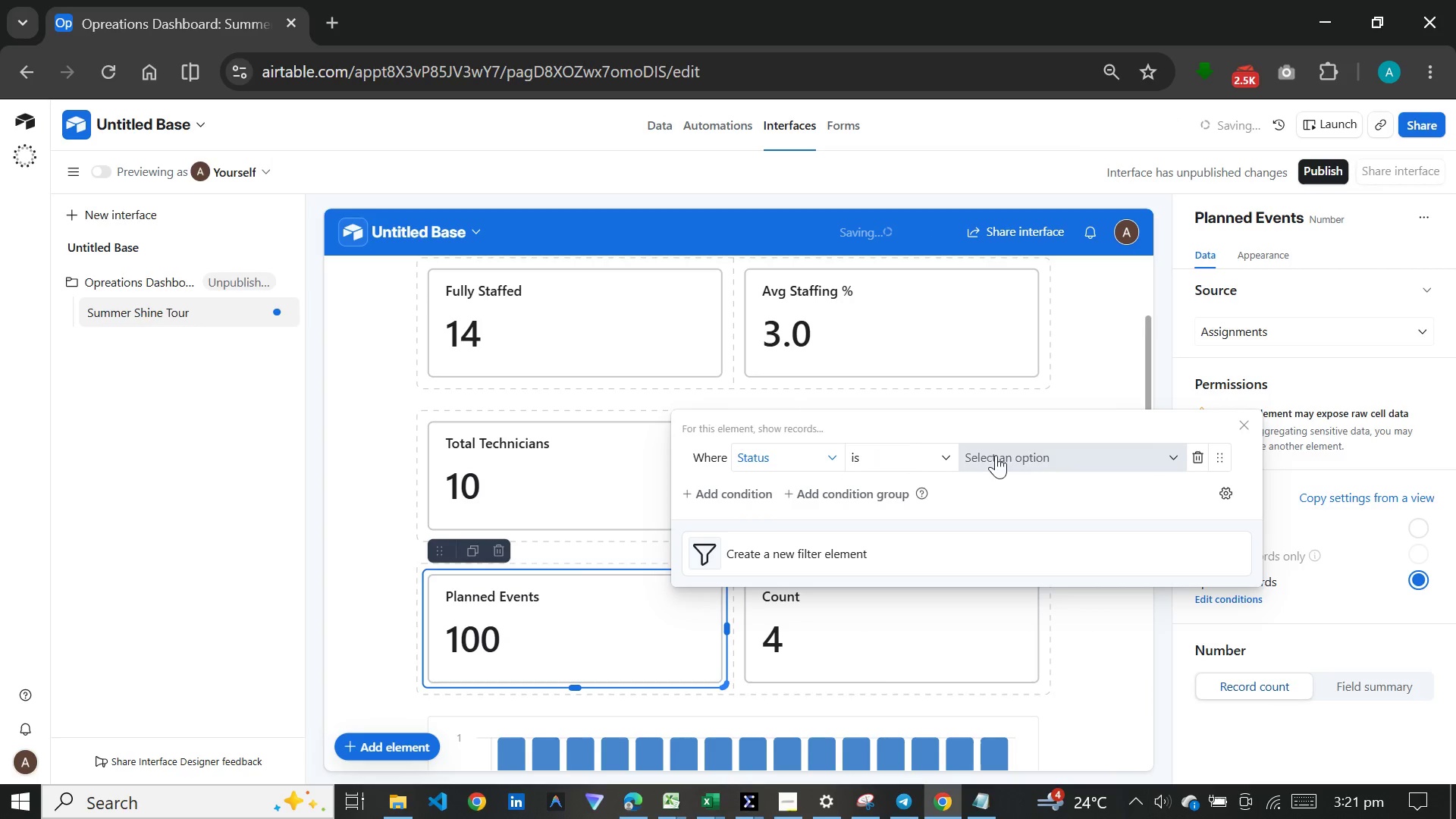 
left_click([1024, 453])
 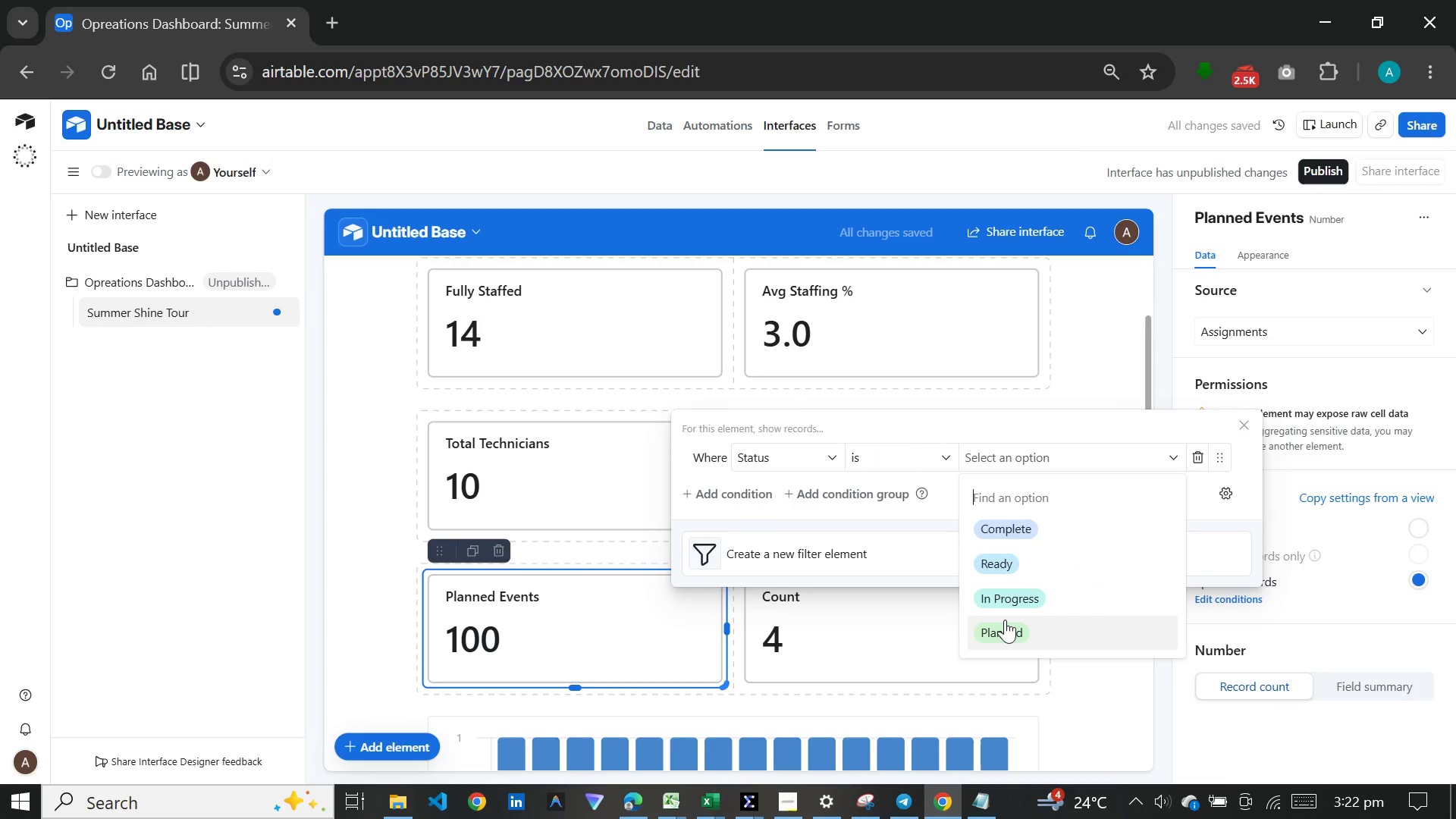 
left_click([1005, 623])
 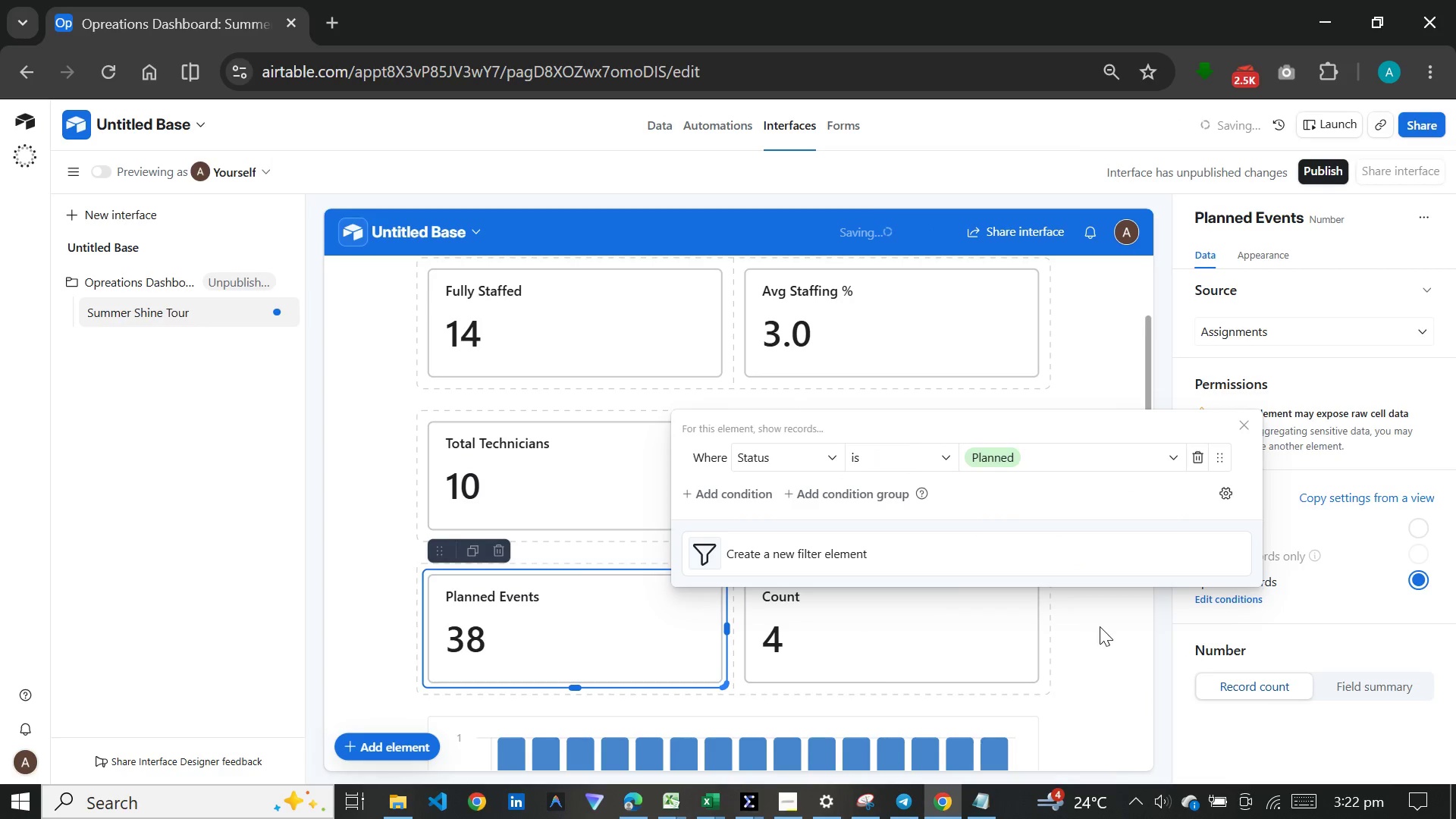 
left_click([1100, 626])
 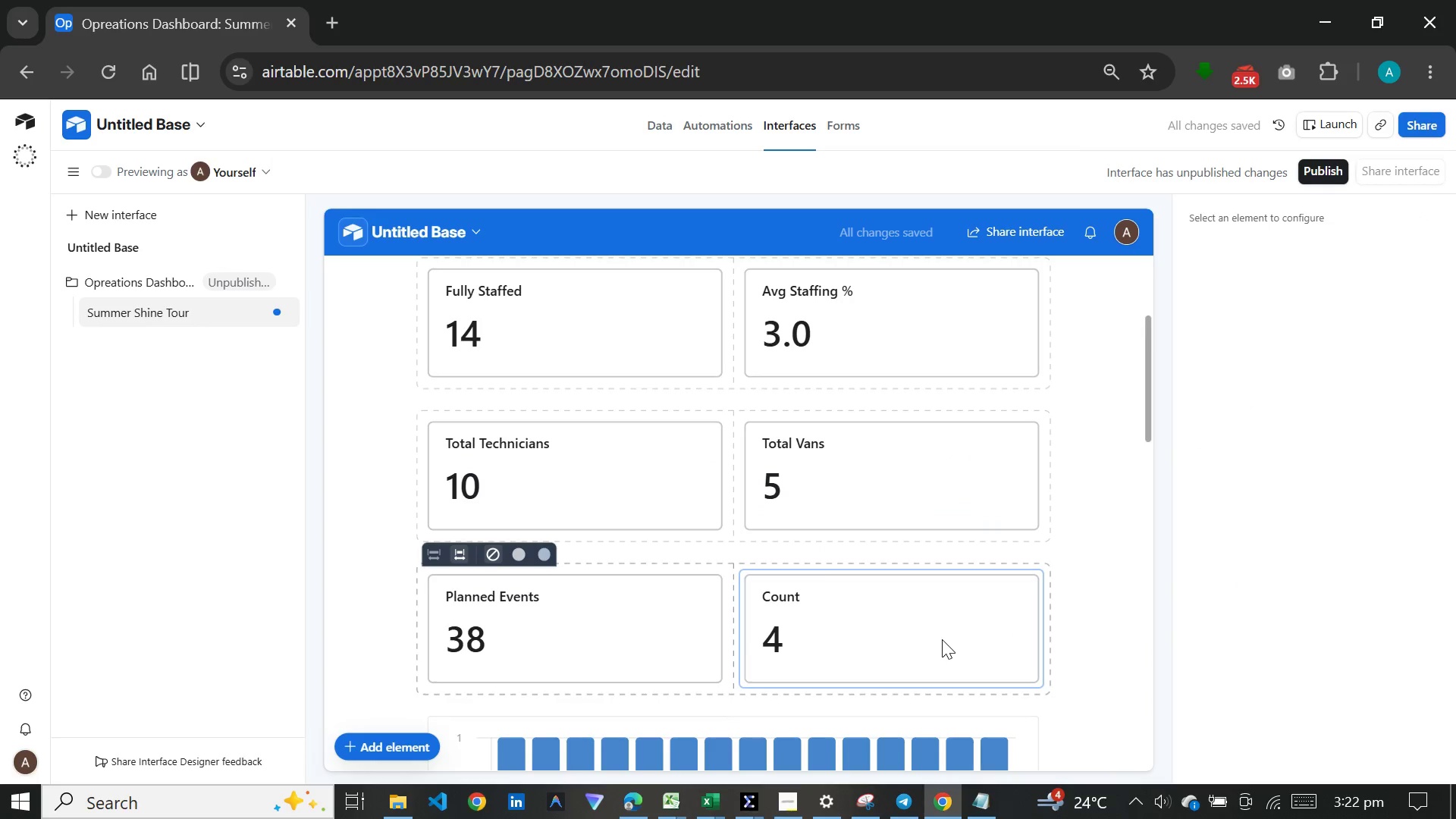 
left_click([942, 639])
 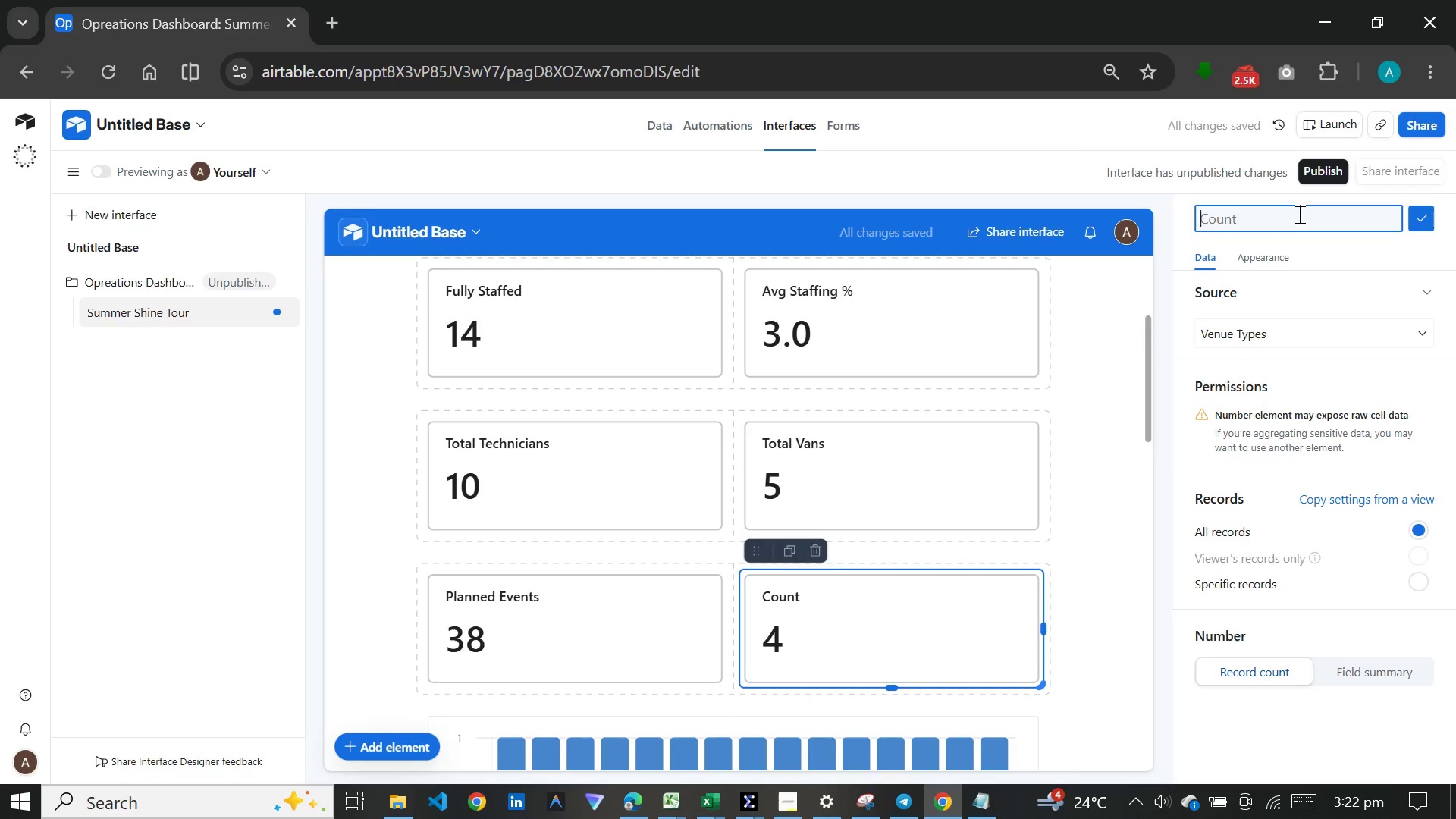 
wait(5.06)
 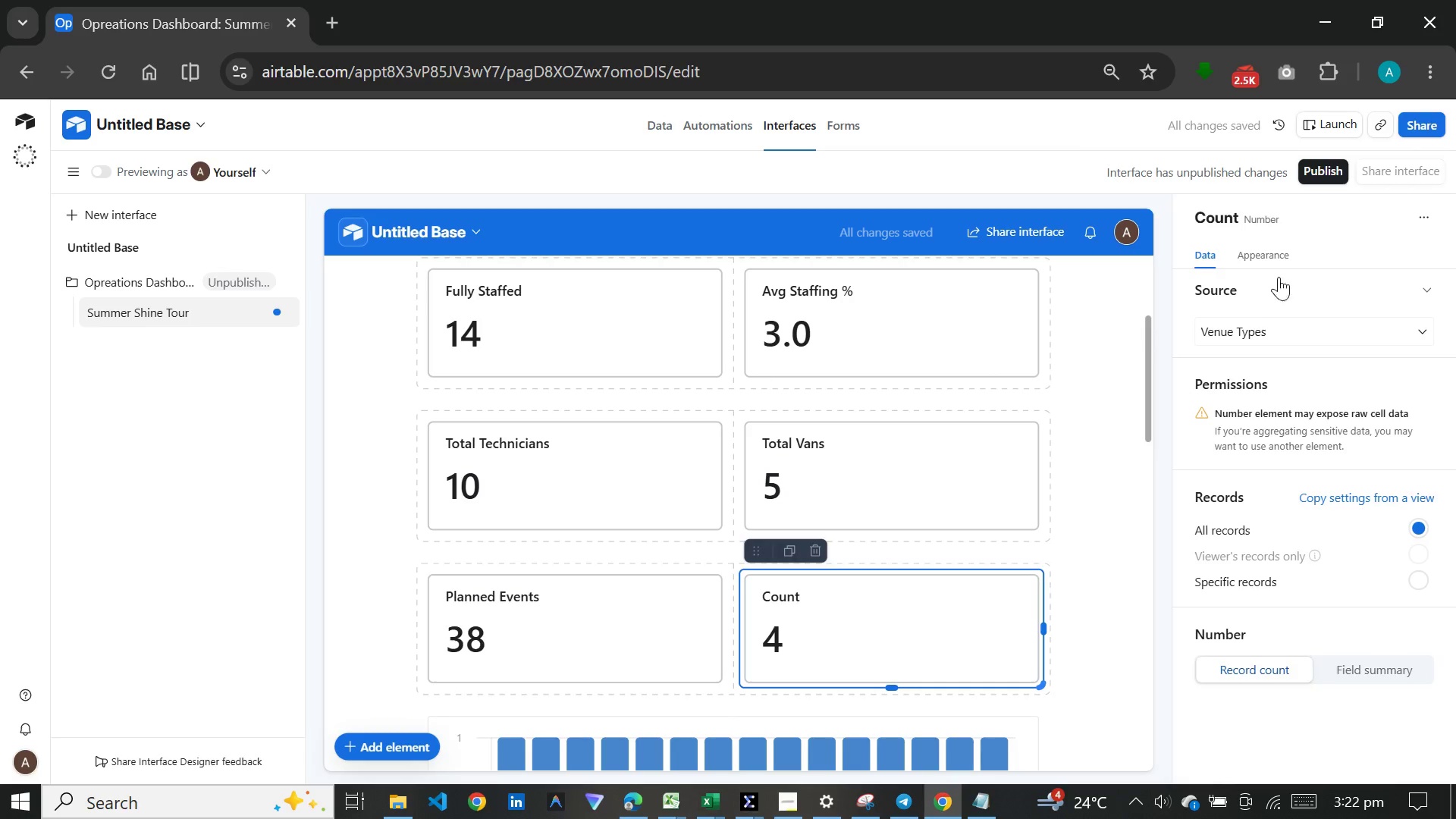 
type(Completed Events)
 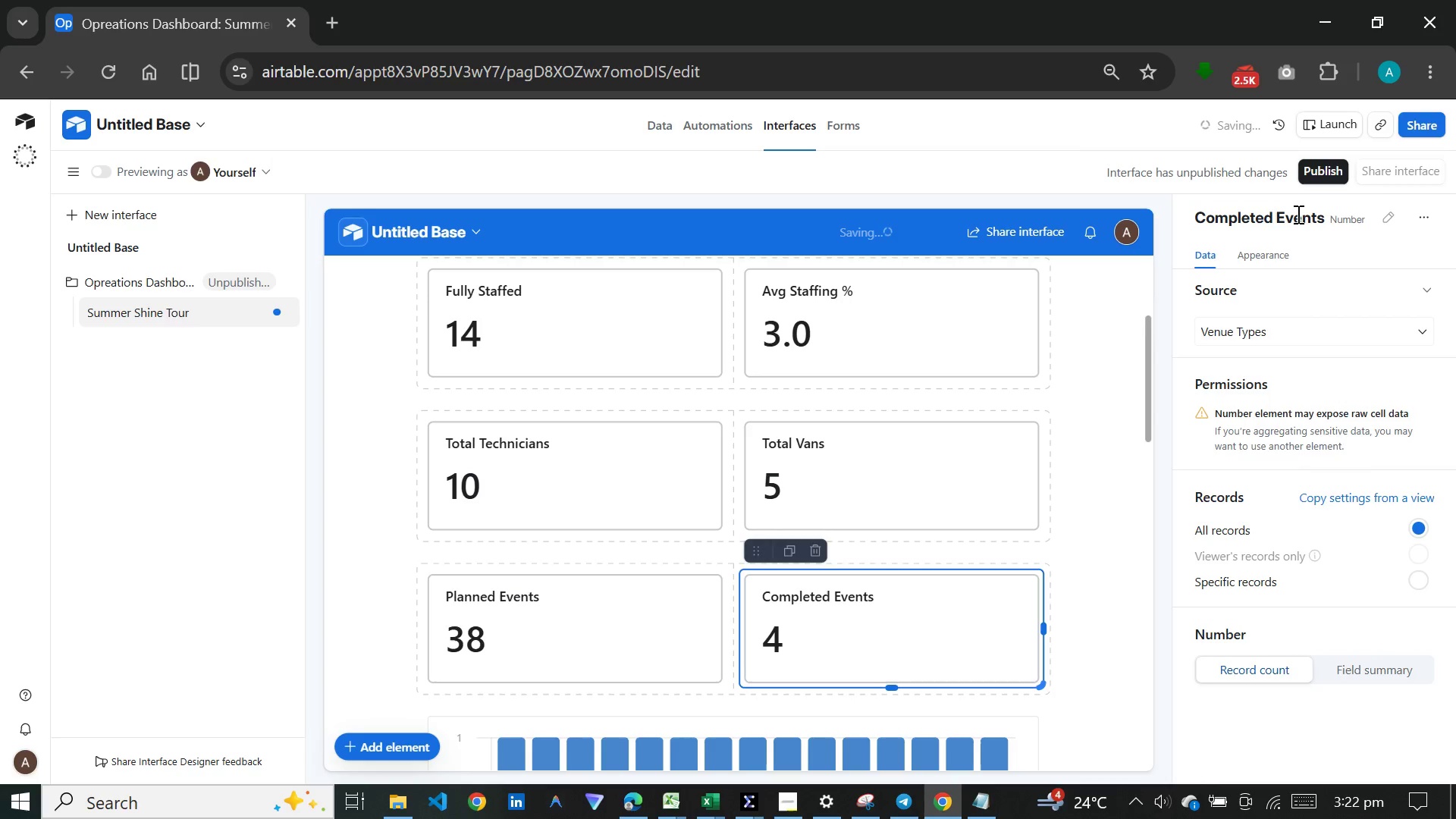 
 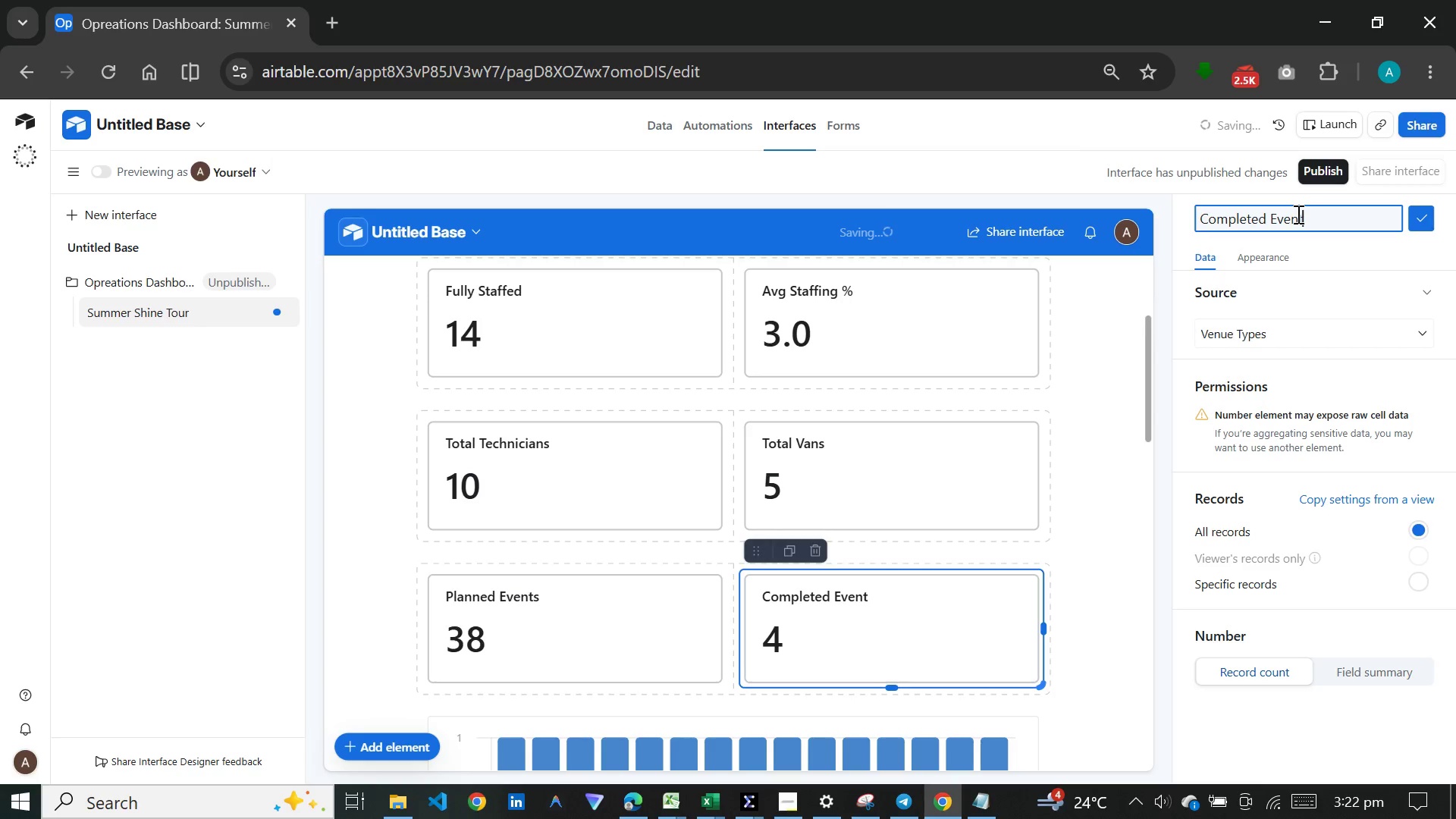 
key(Enter)
 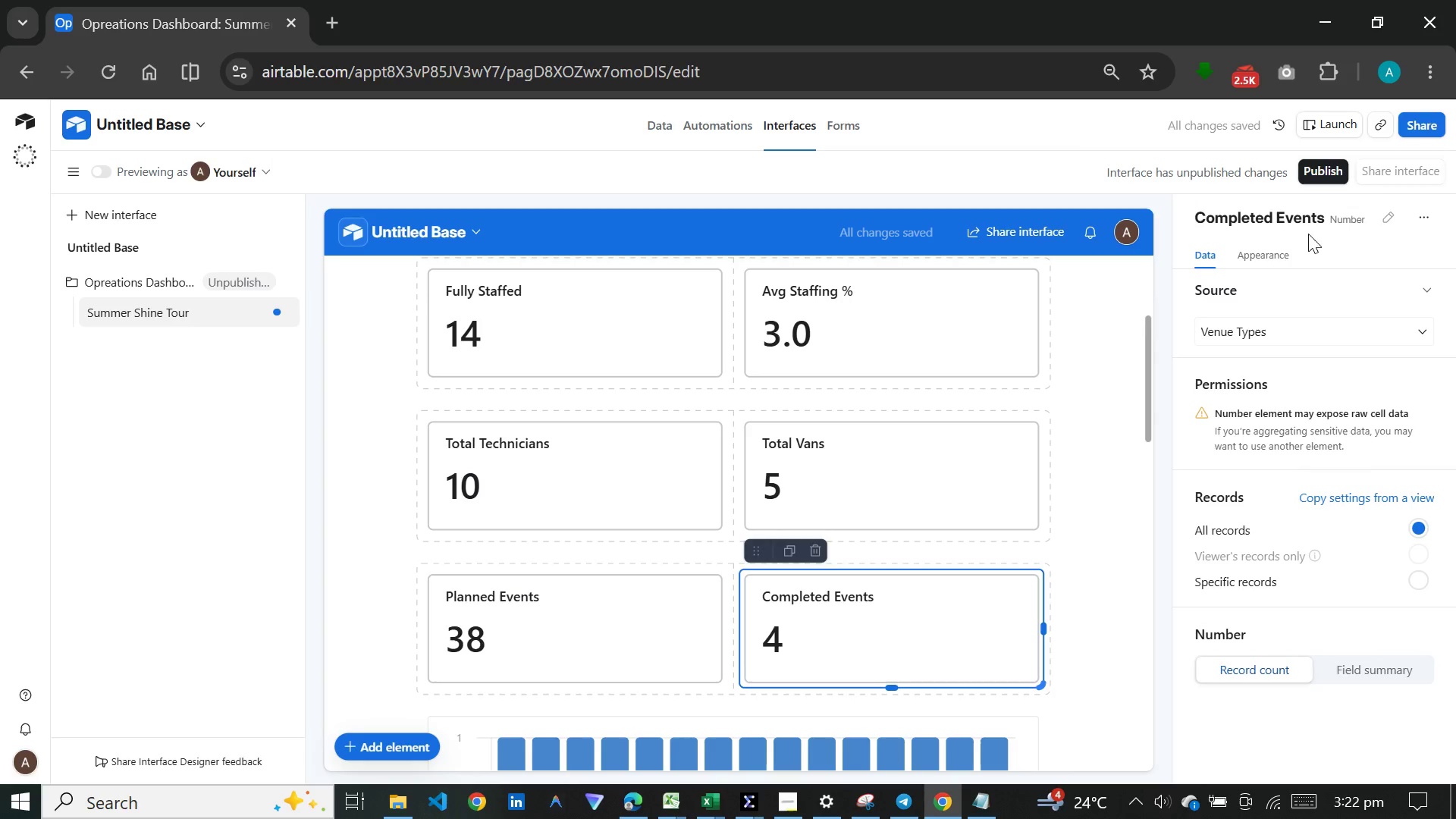 
left_click([1338, 325])
 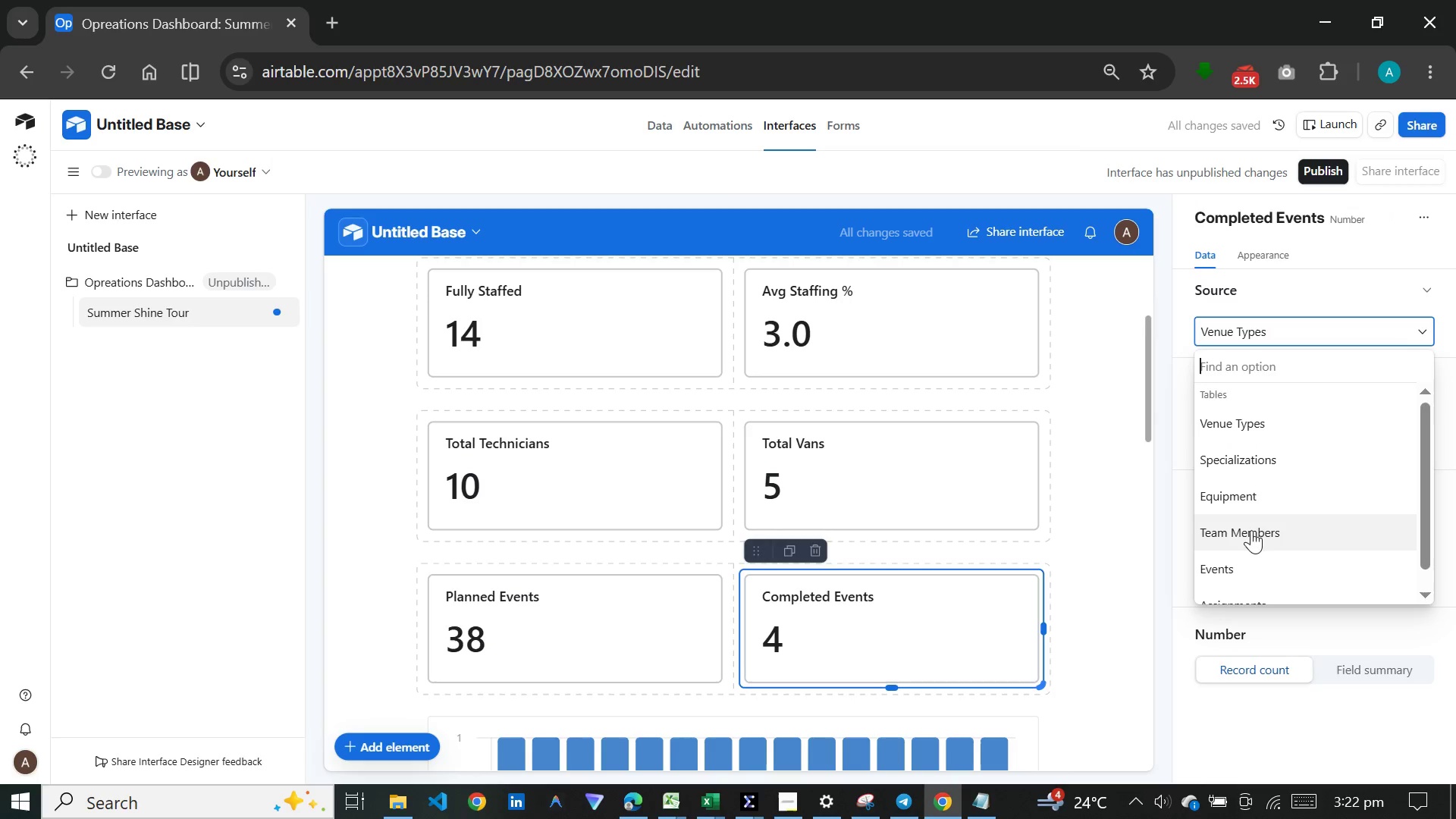 
scroll: coordinate [1251, 522], scroll_direction: down, amount: 4.0
 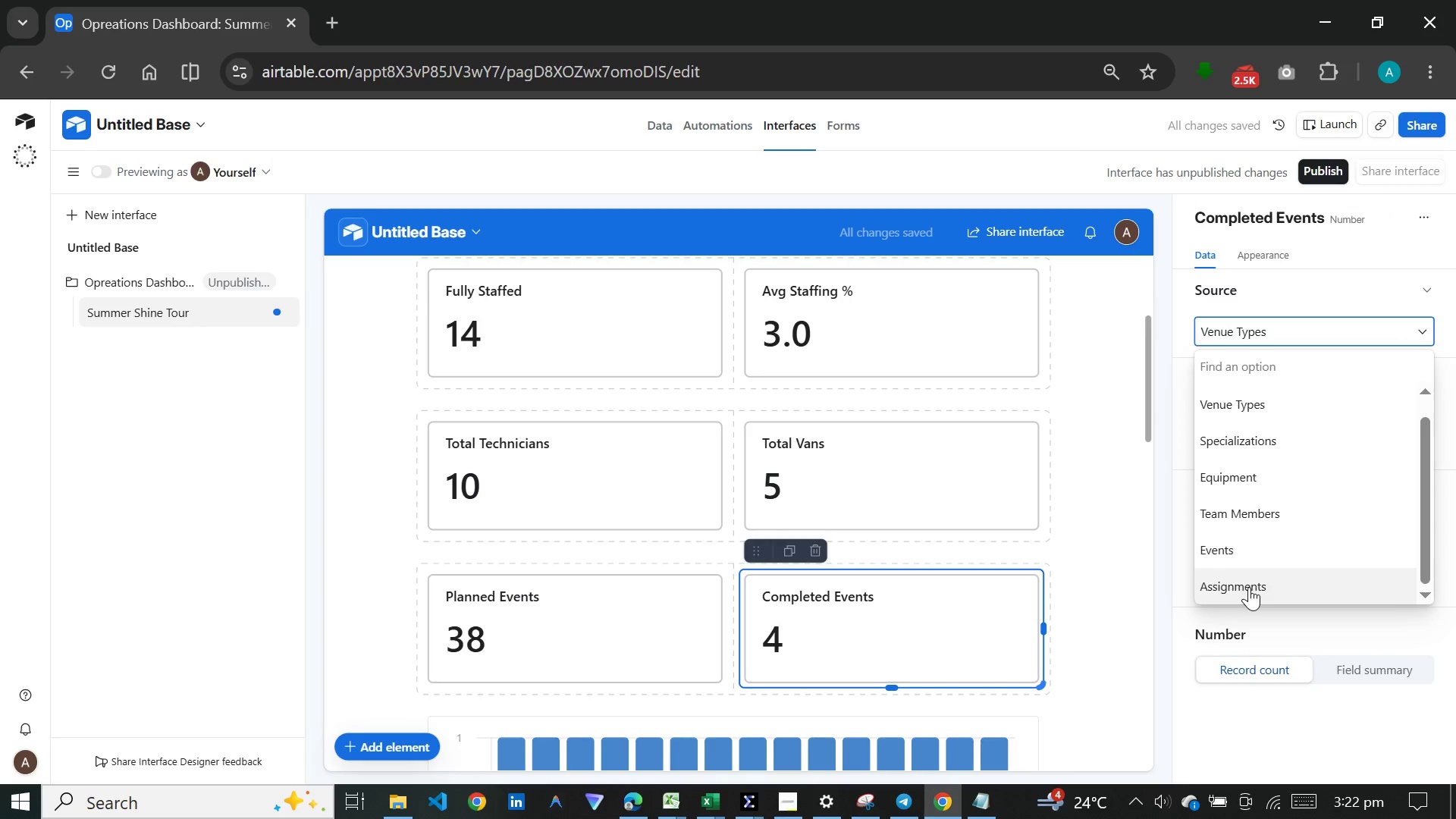 
left_click([1249, 587])
 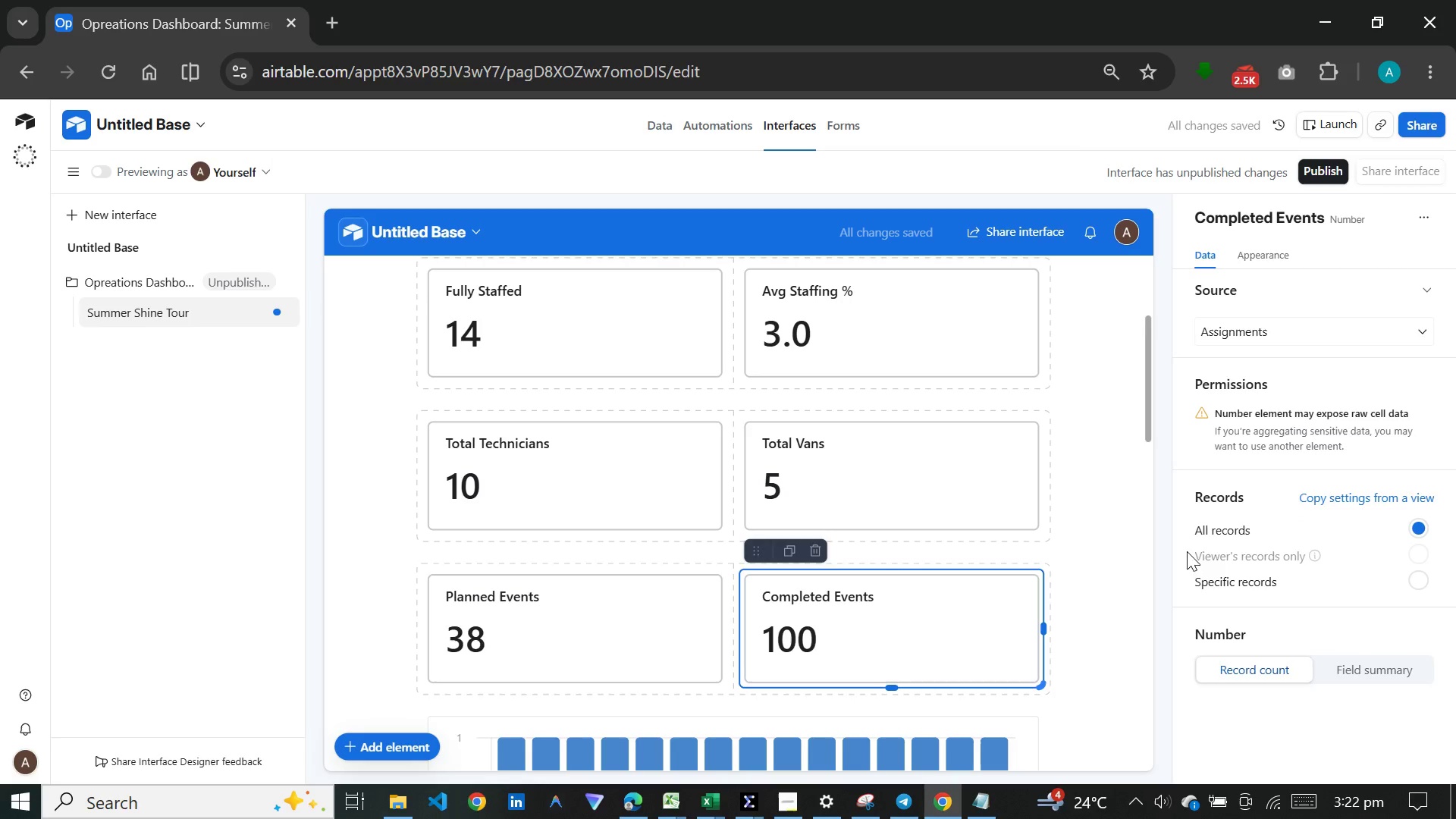 
left_click([1254, 576])
 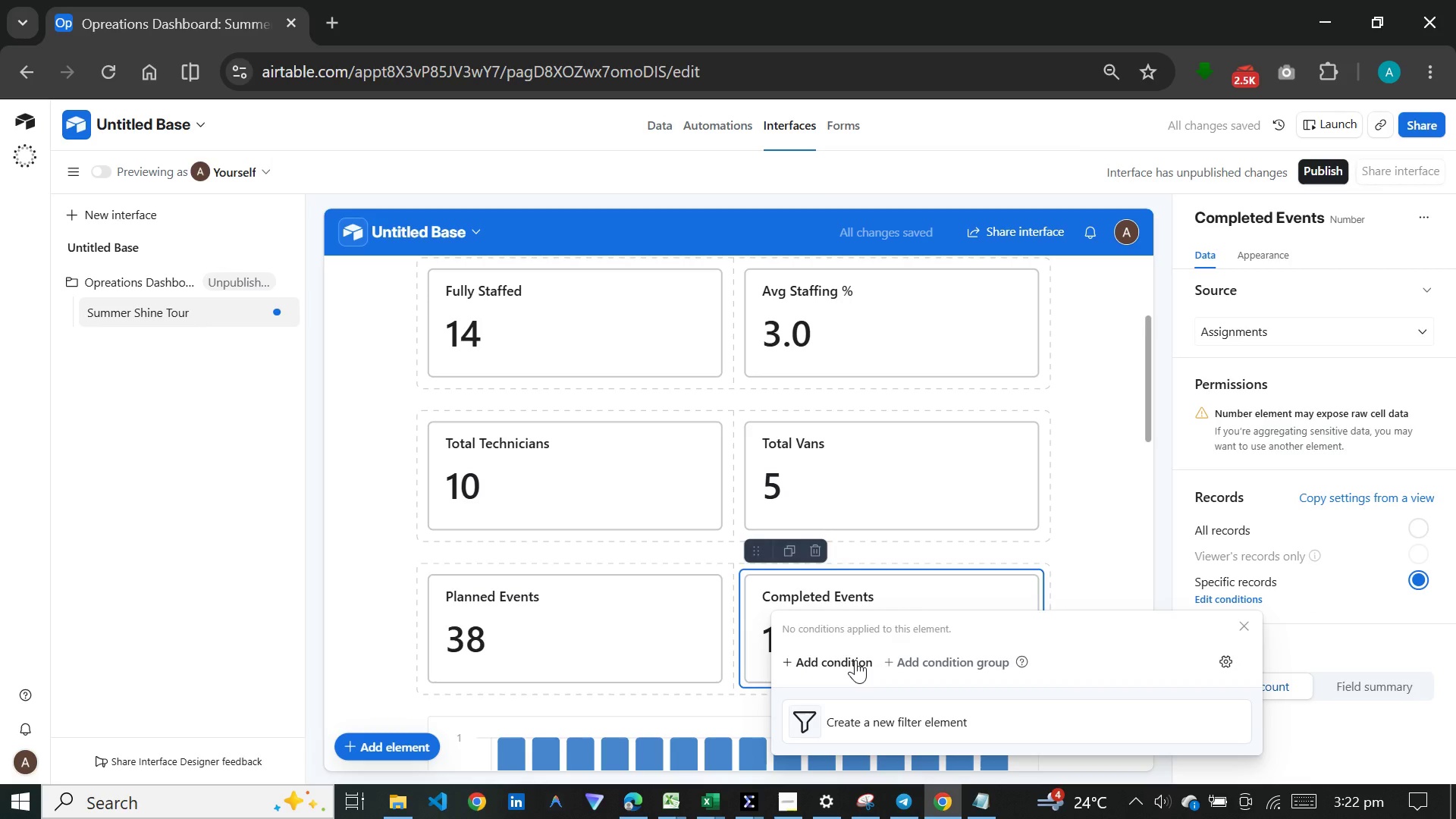 
left_click([855, 660])
 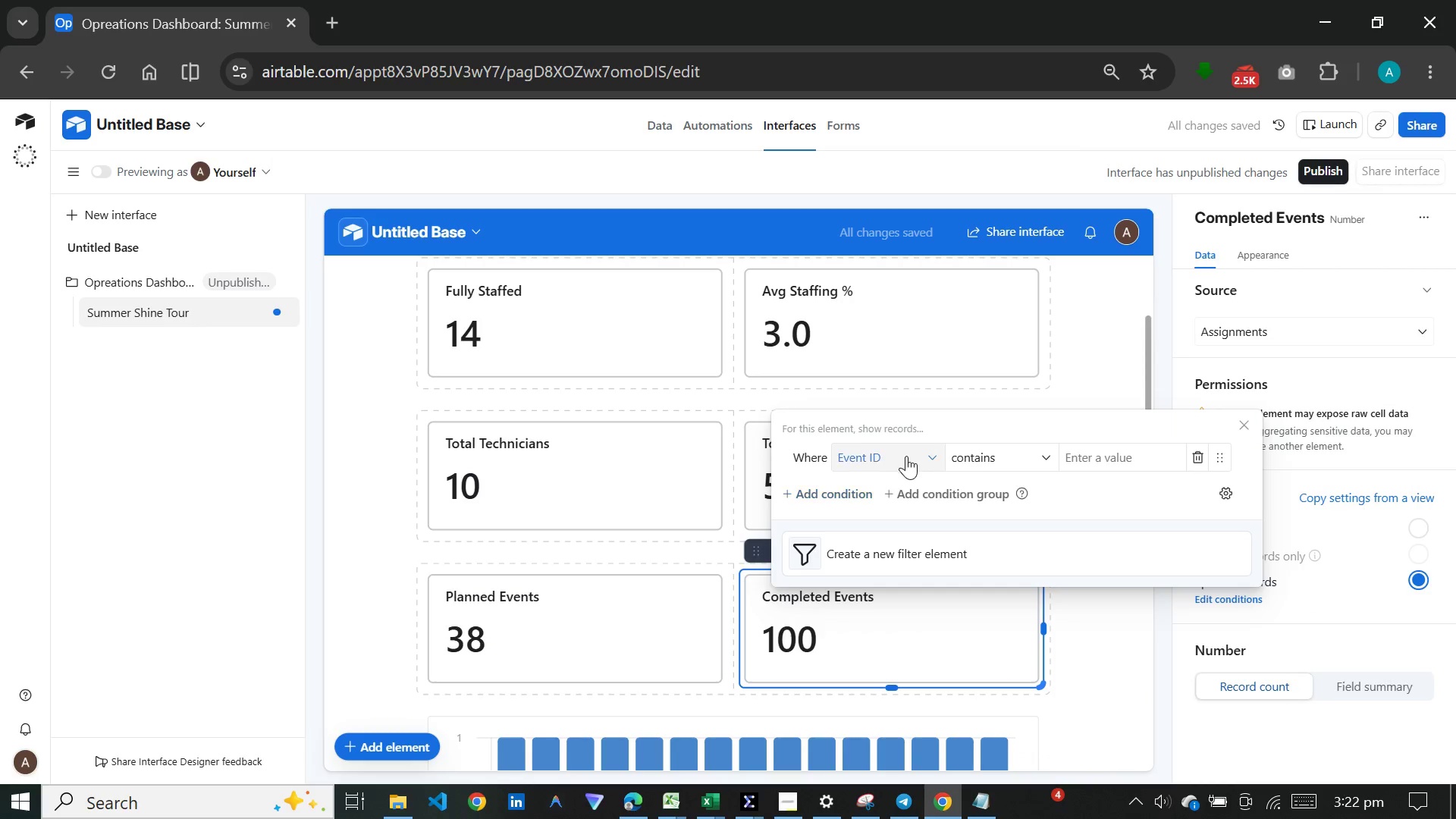 
scroll: coordinate [888, 597], scroll_direction: down, amount: 8.0
 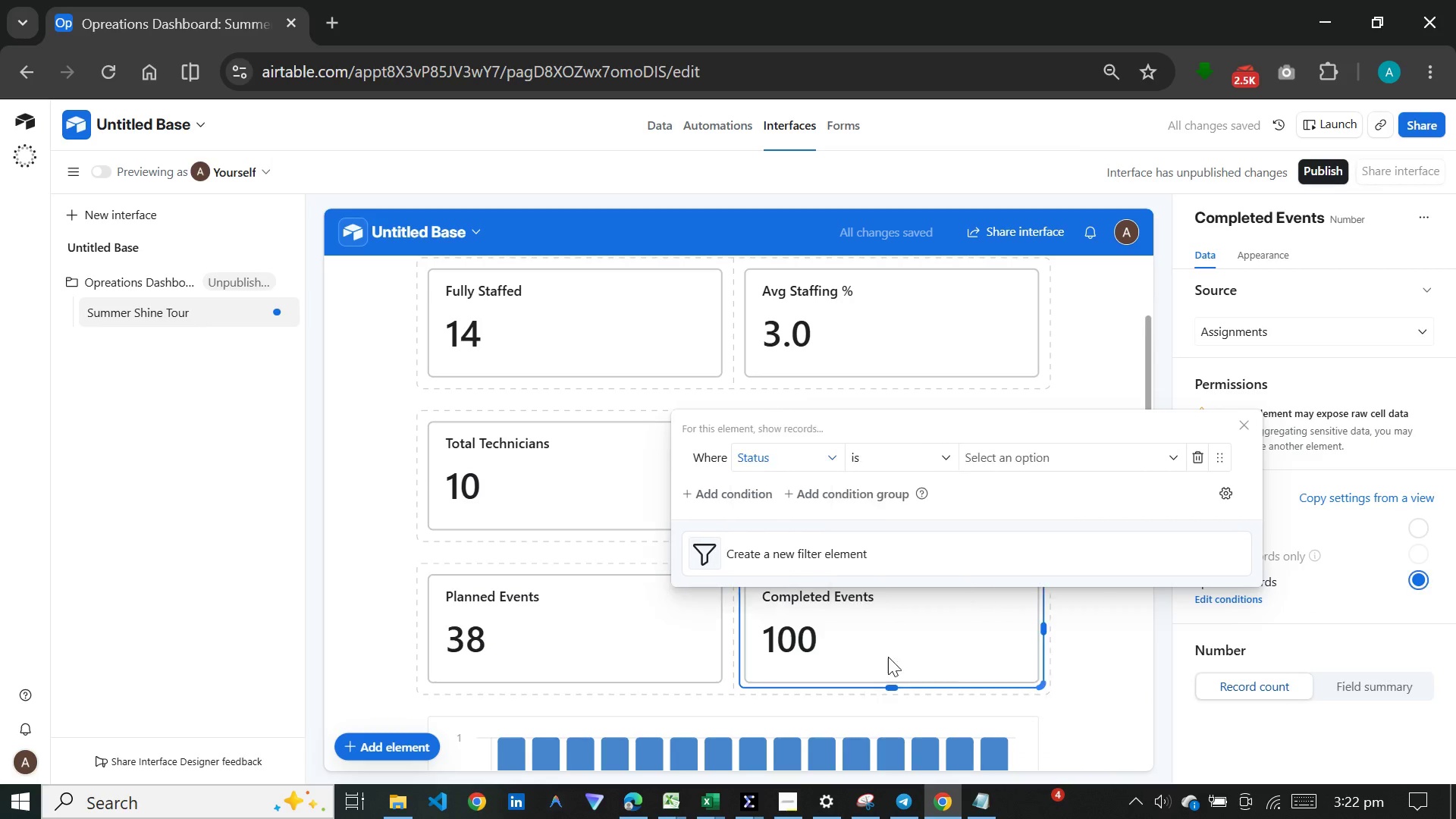 
left_click([888, 657])
 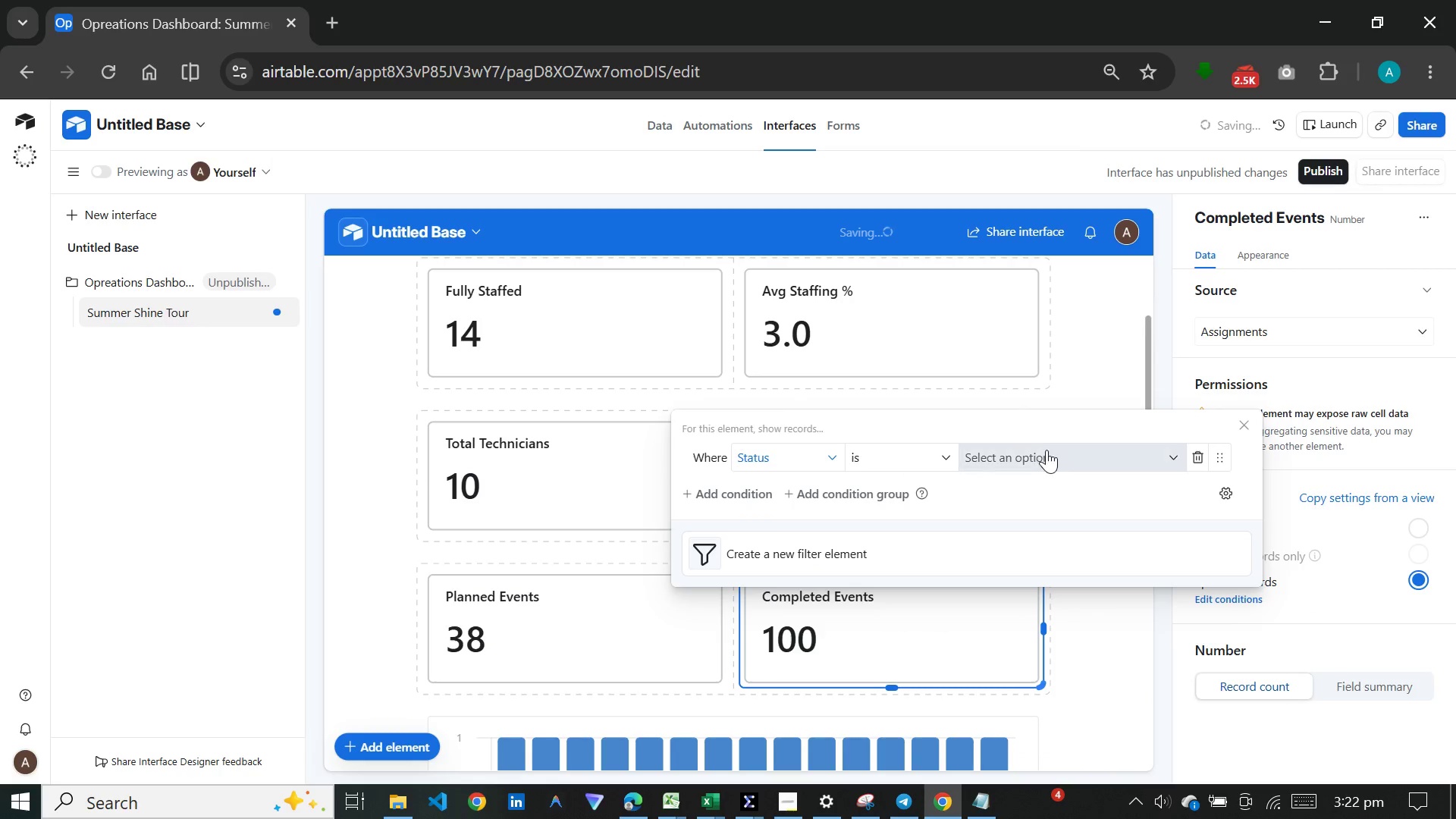 
left_click([1050, 452])
 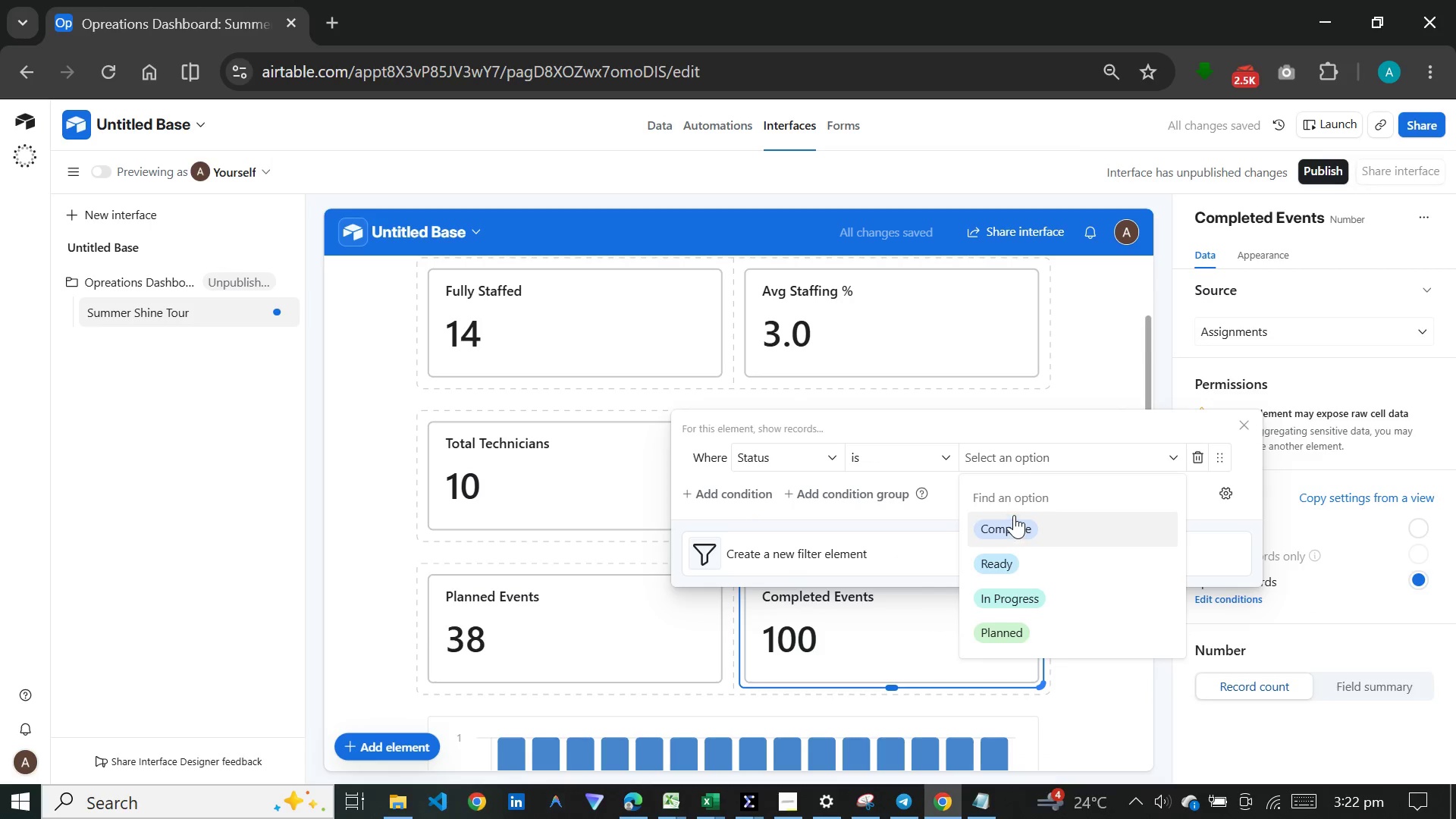 
left_click([1014, 515])
 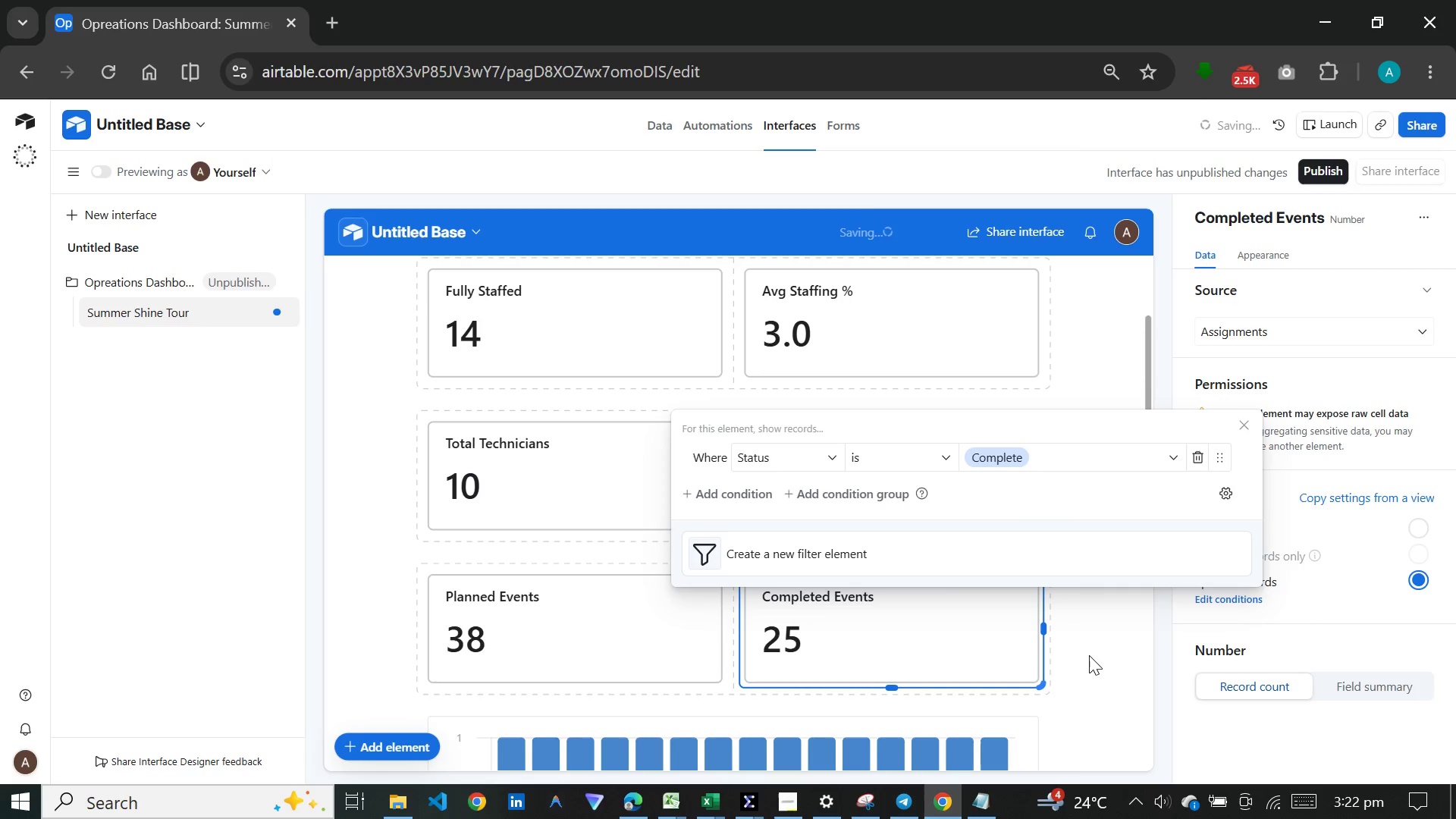 
left_click([1090, 655])
 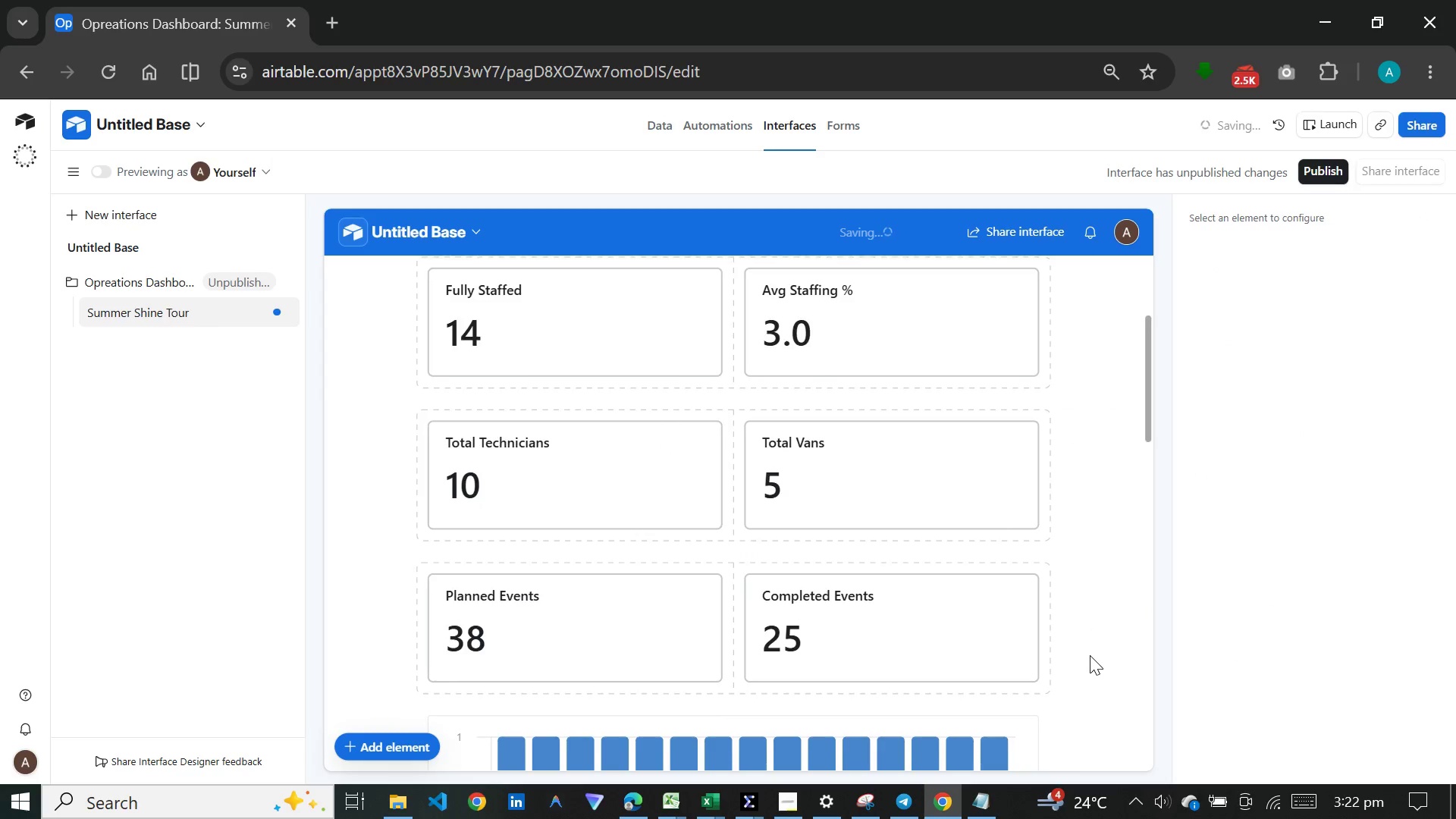 
scroll: coordinate [1090, 655], scroll_direction: down, amount: 6.0
 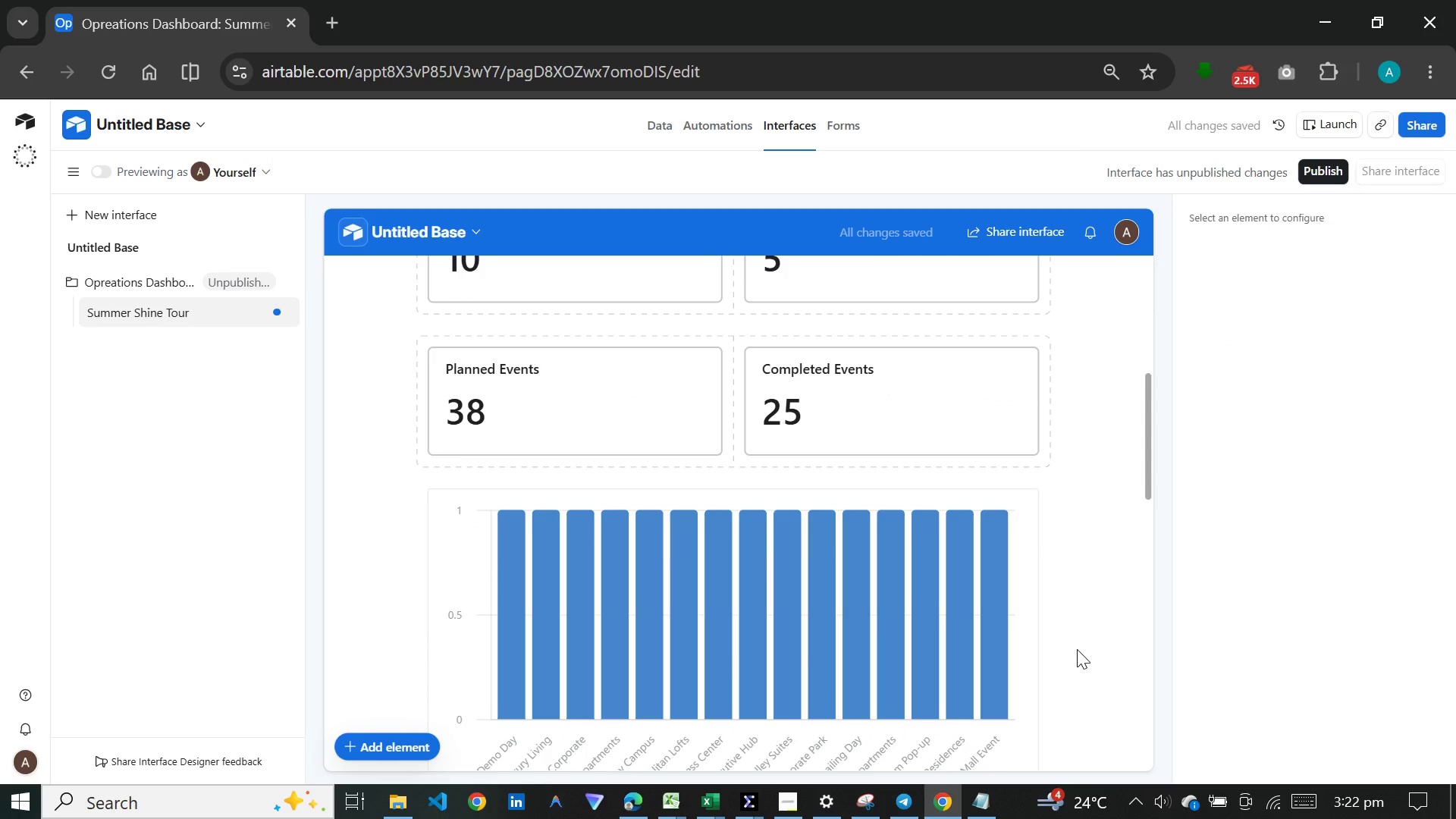 
left_click([937, 619])
 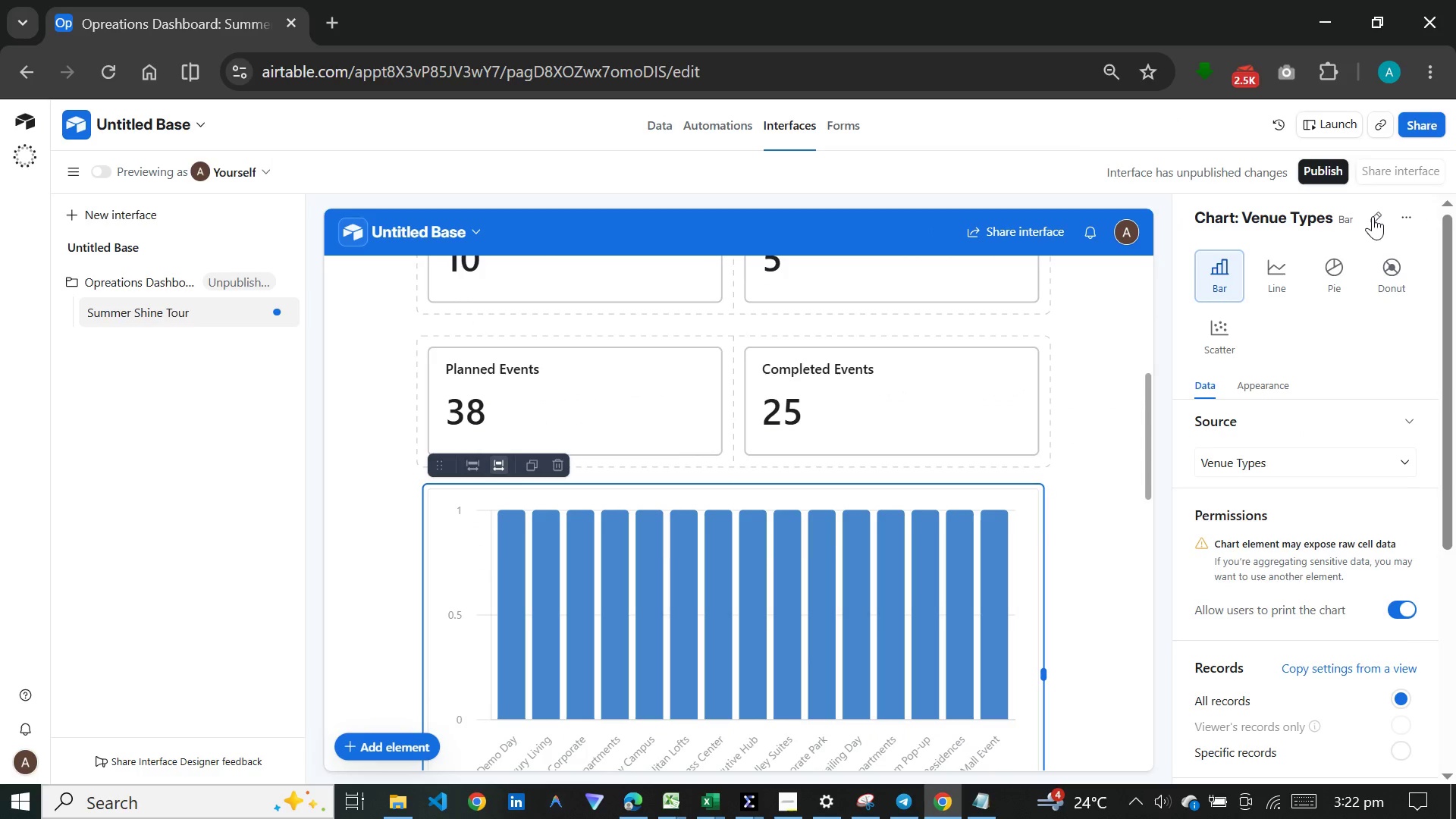 
left_click([1373, 215])
 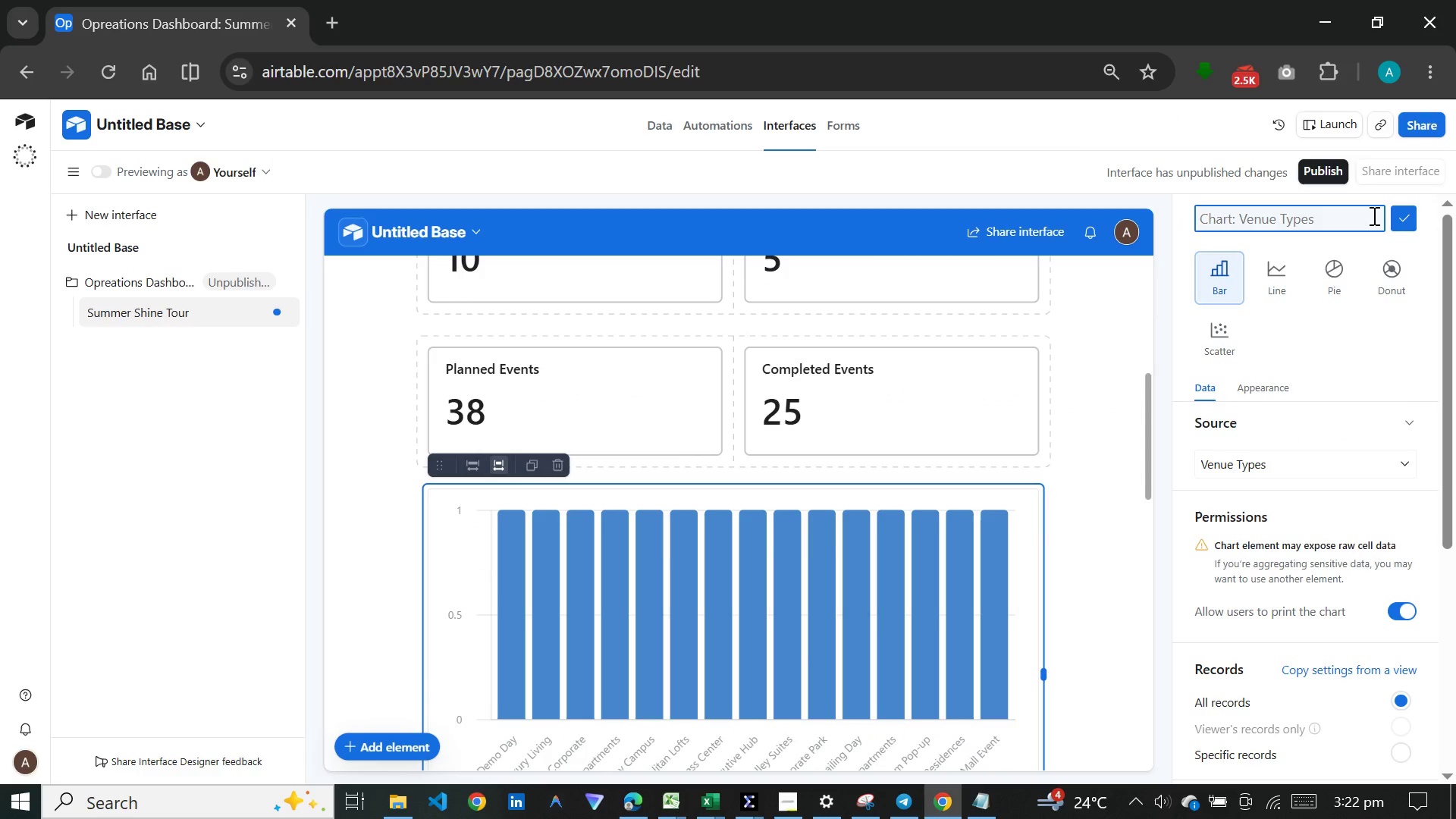 
type(Staffing by Event)
 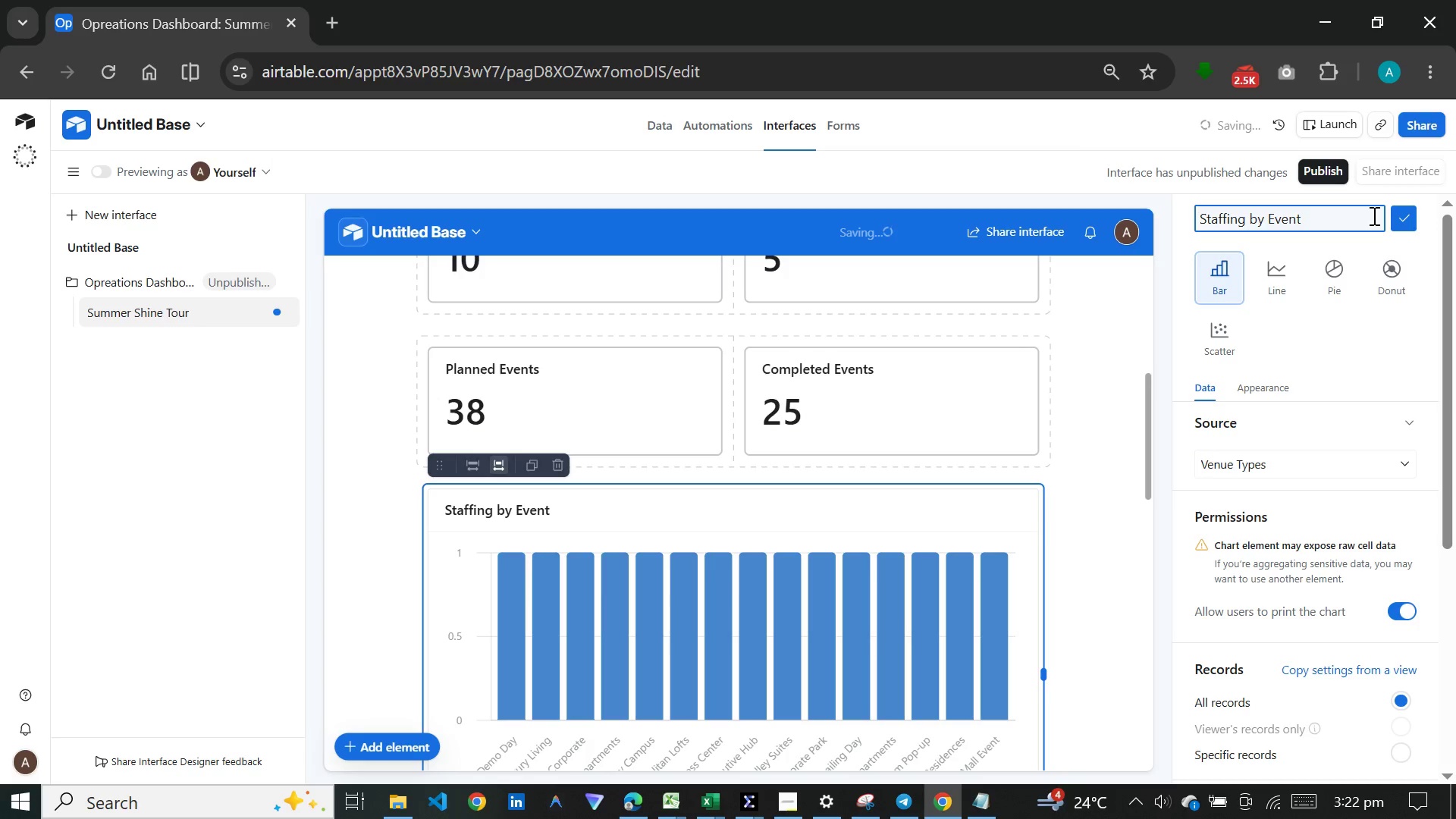 
key(Enter)
 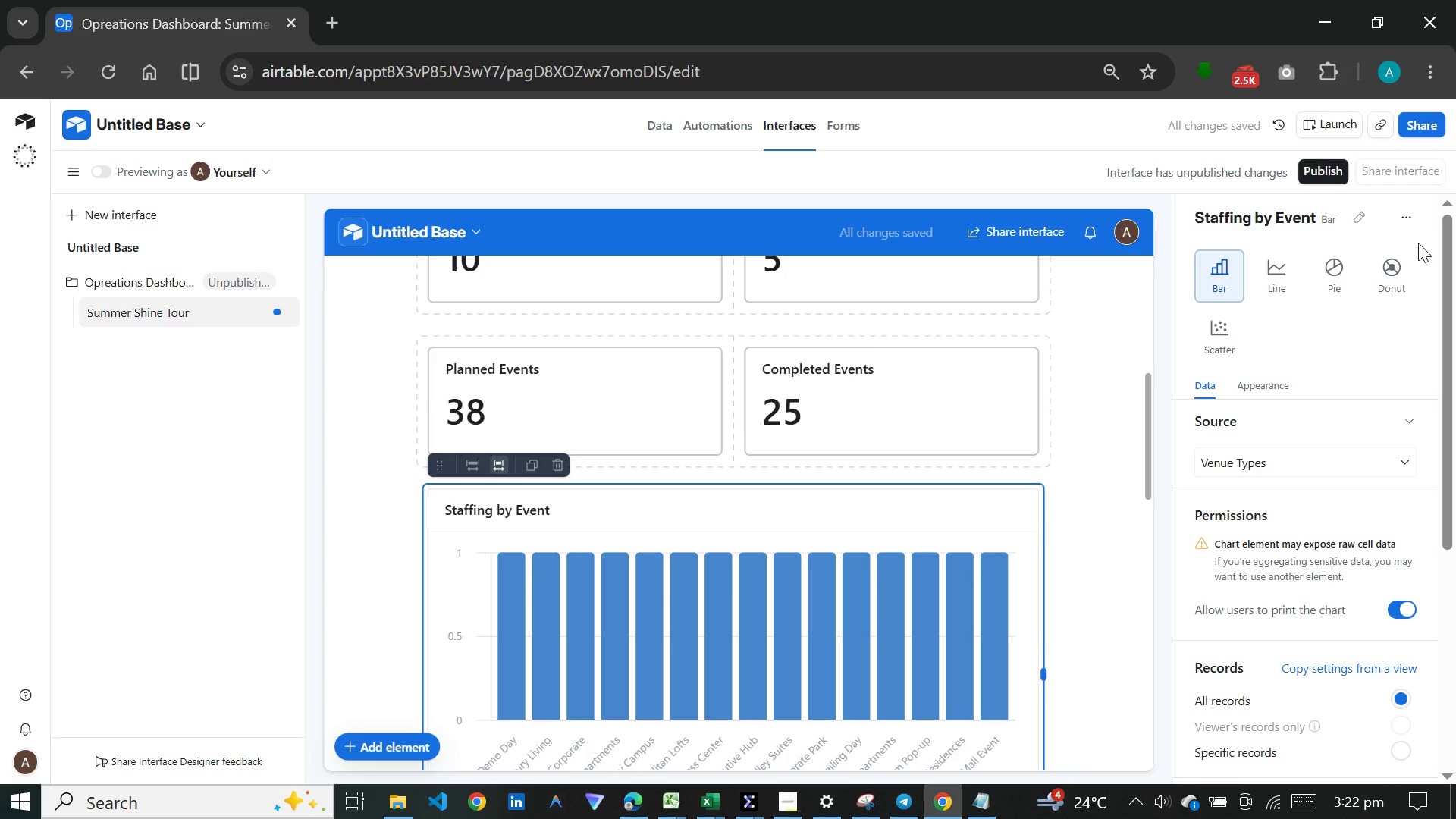 
left_click([1288, 447])
 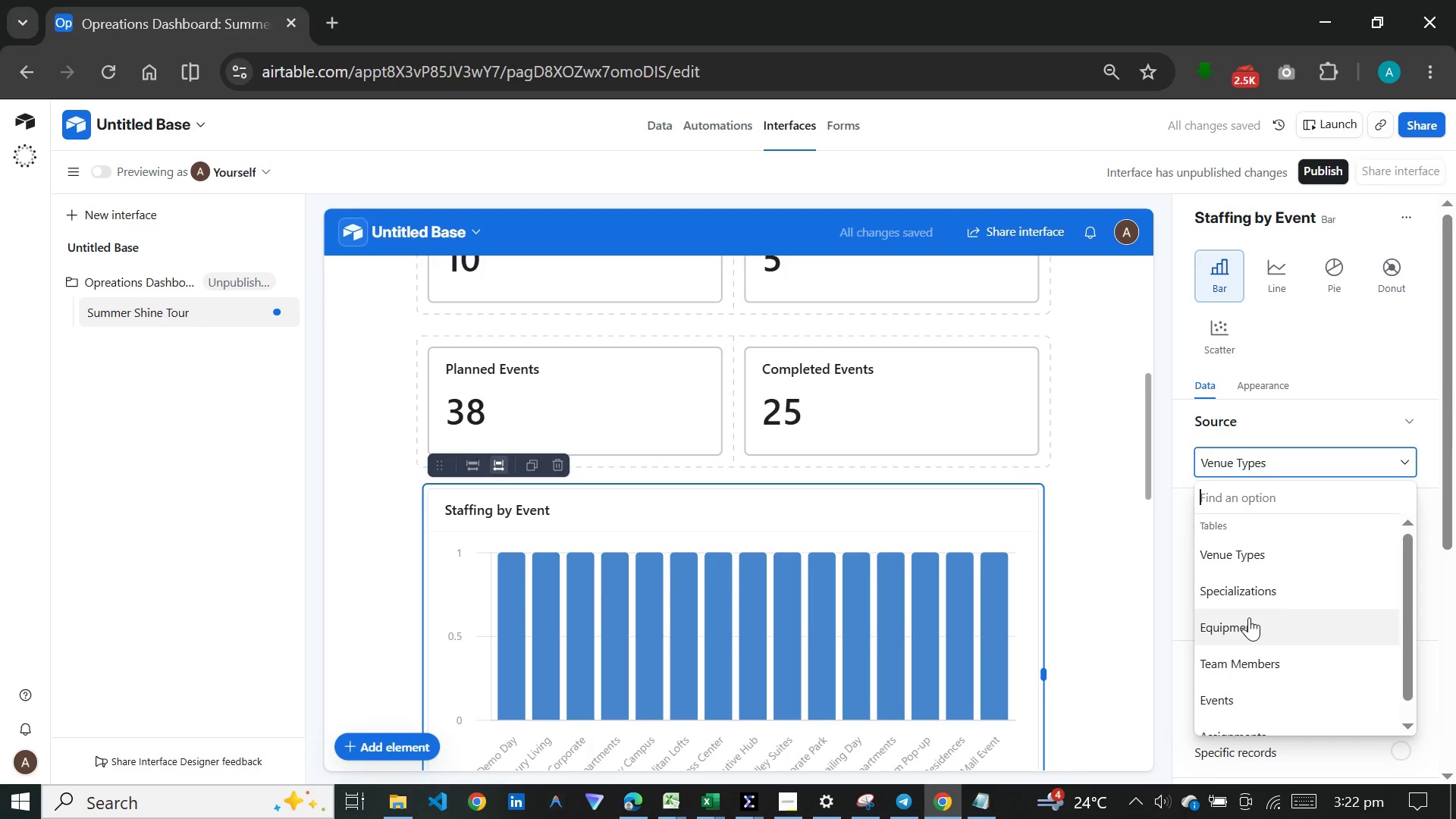 
scroll: coordinate [1246, 617], scroll_direction: down, amount: 3.0
 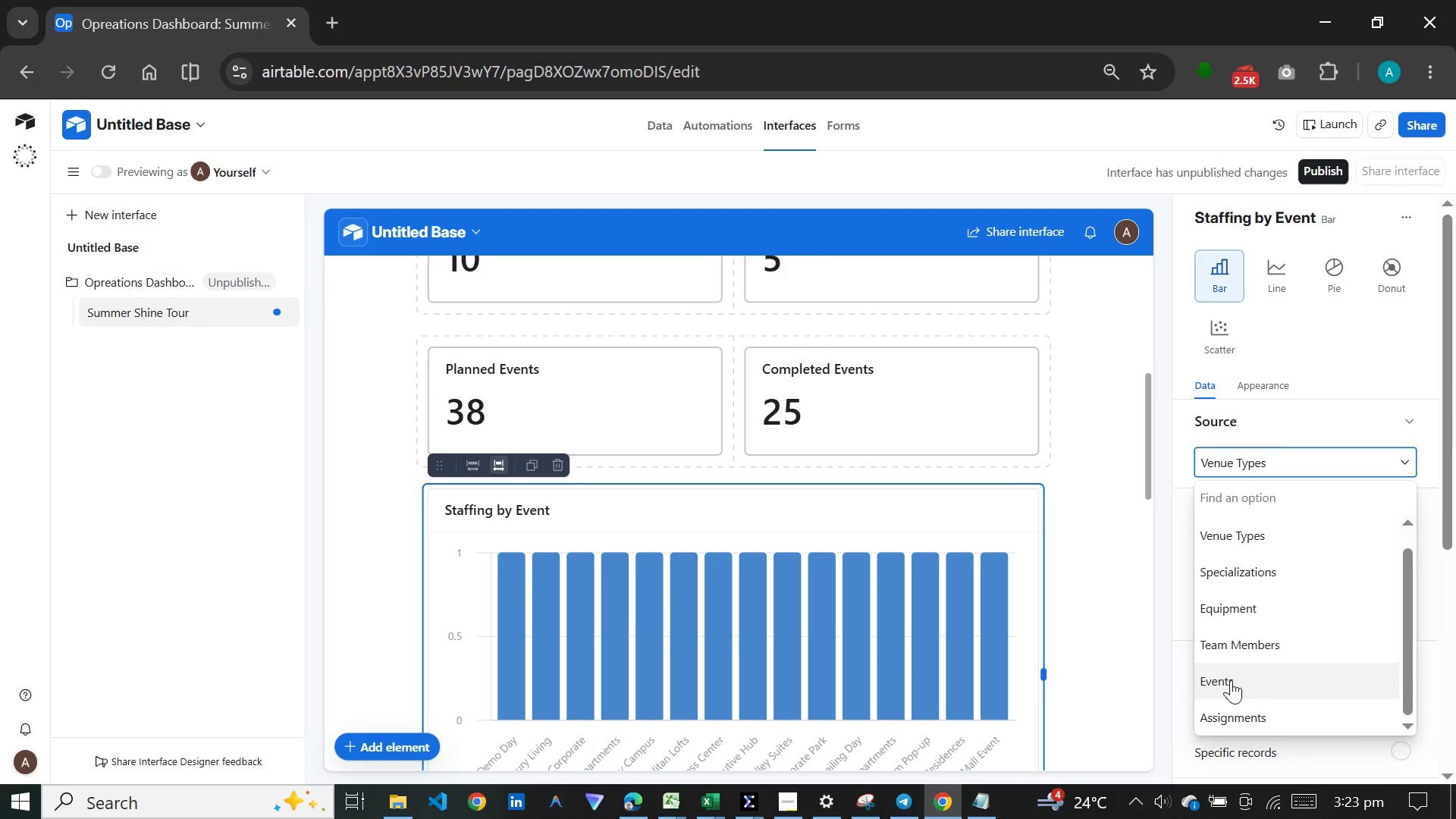 
left_click([1231, 680])
 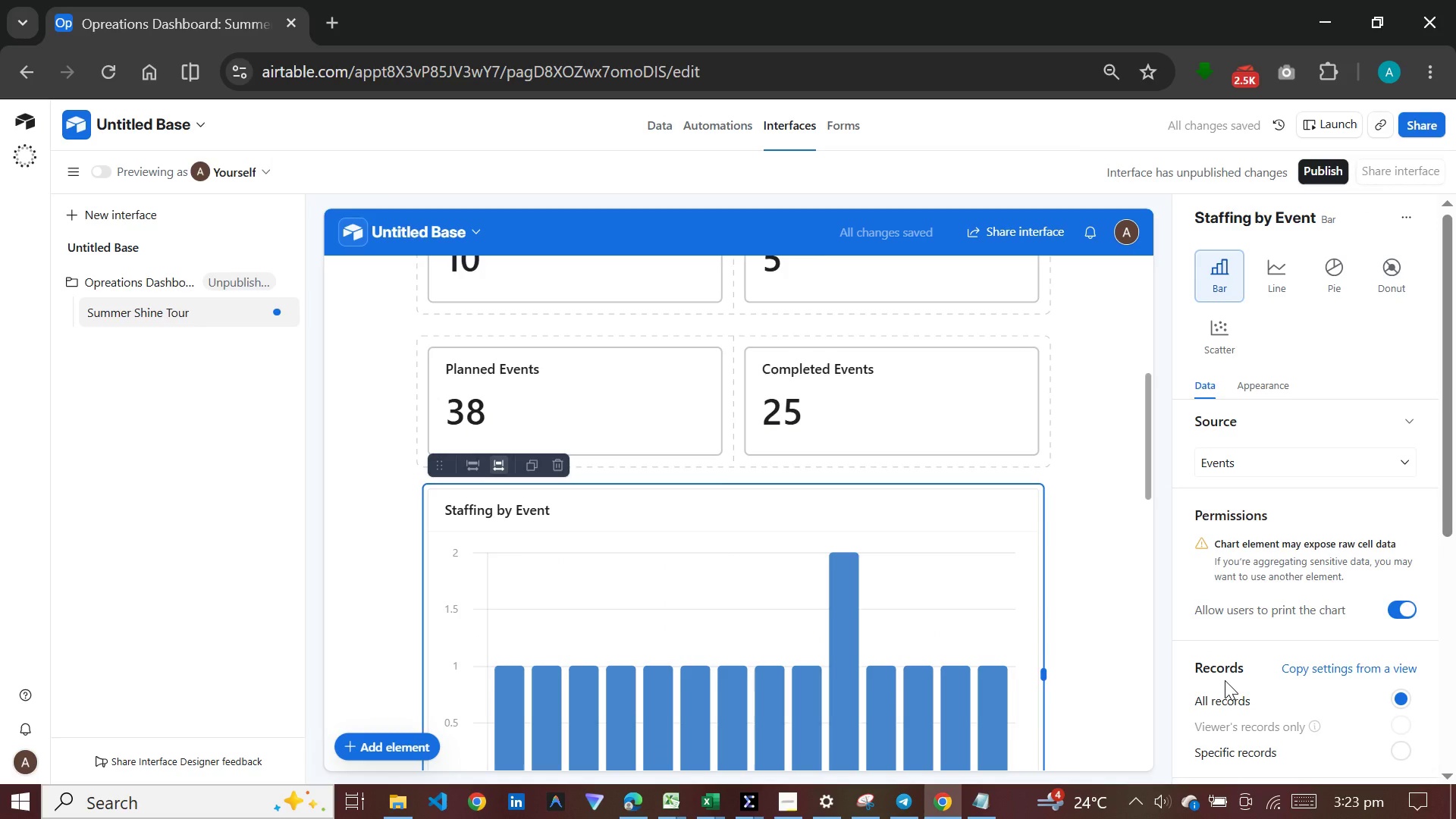 
scroll: coordinate [1246, 671], scroll_direction: down, amount: 5.0
 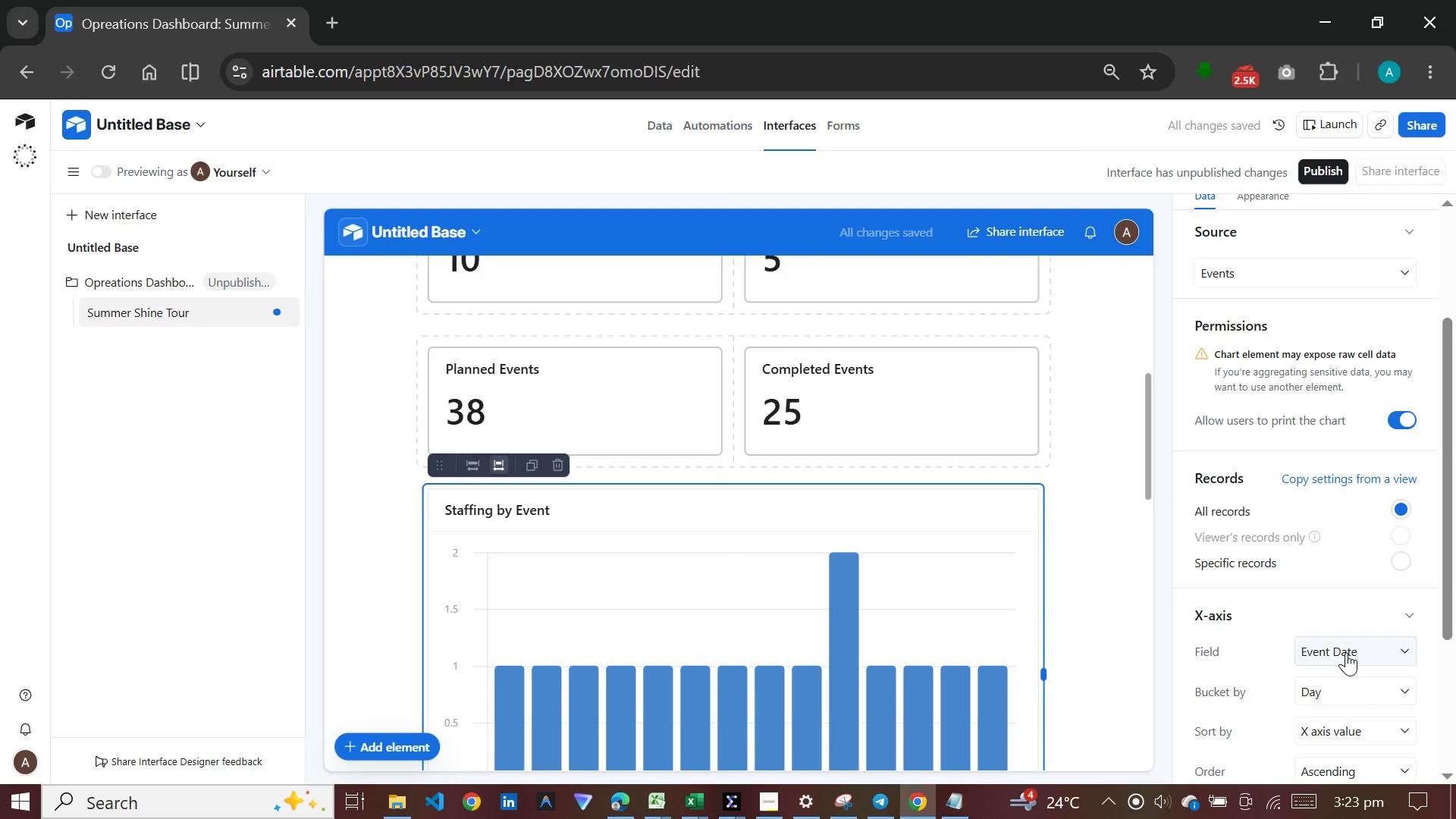 
left_click([1346, 652])
 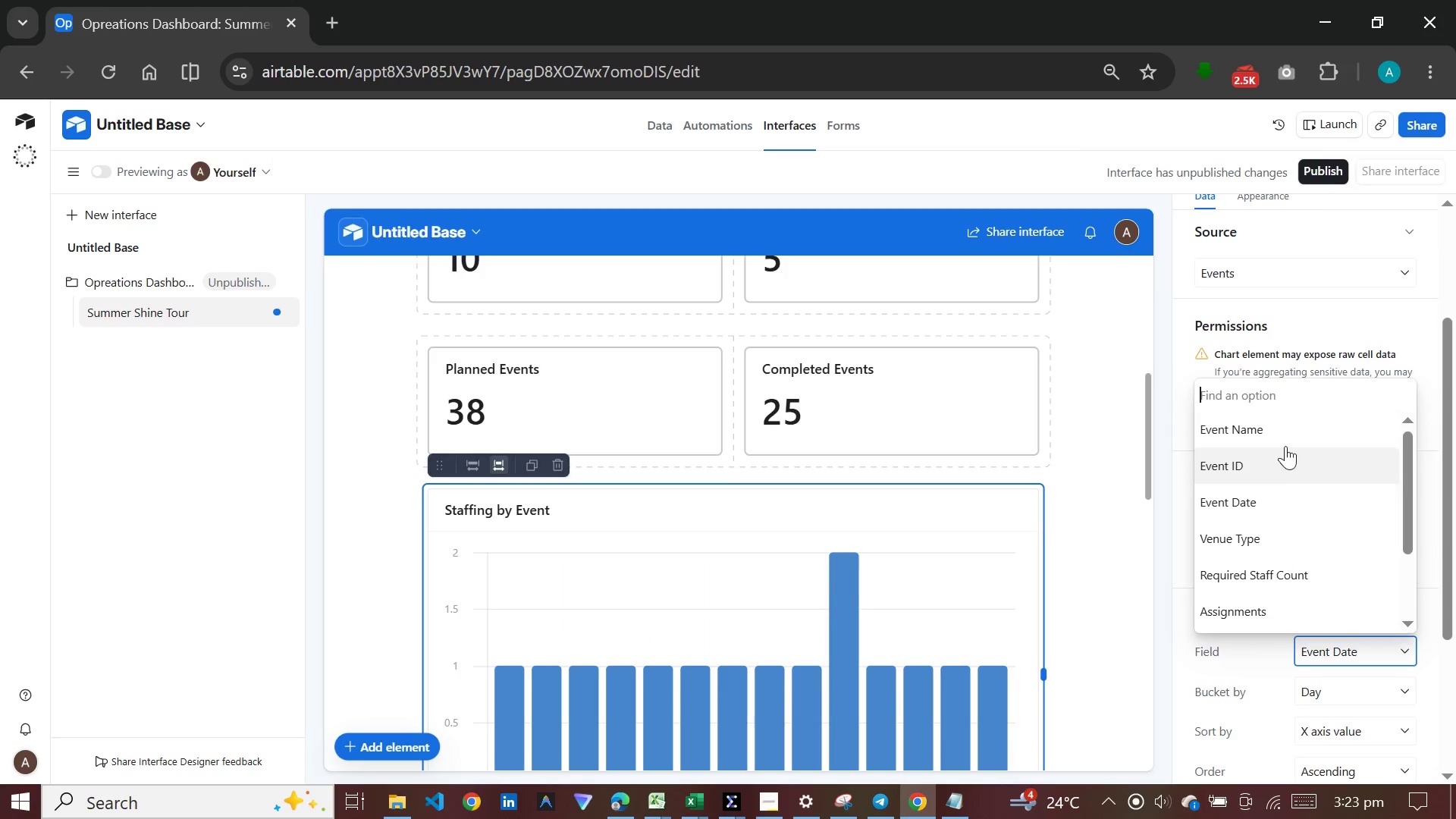 
left_click([1289, 428])
 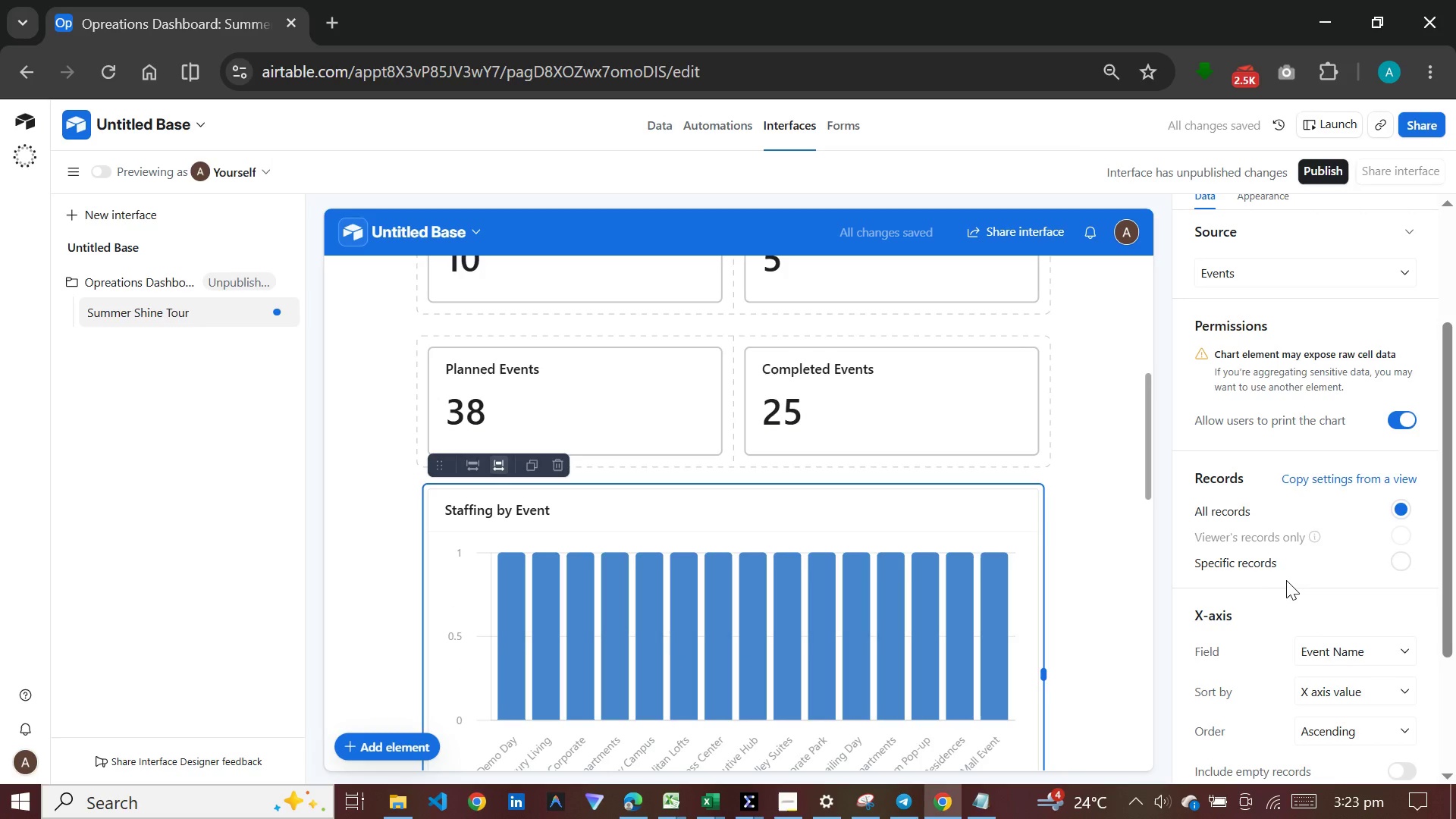 
wait(9.14)
 